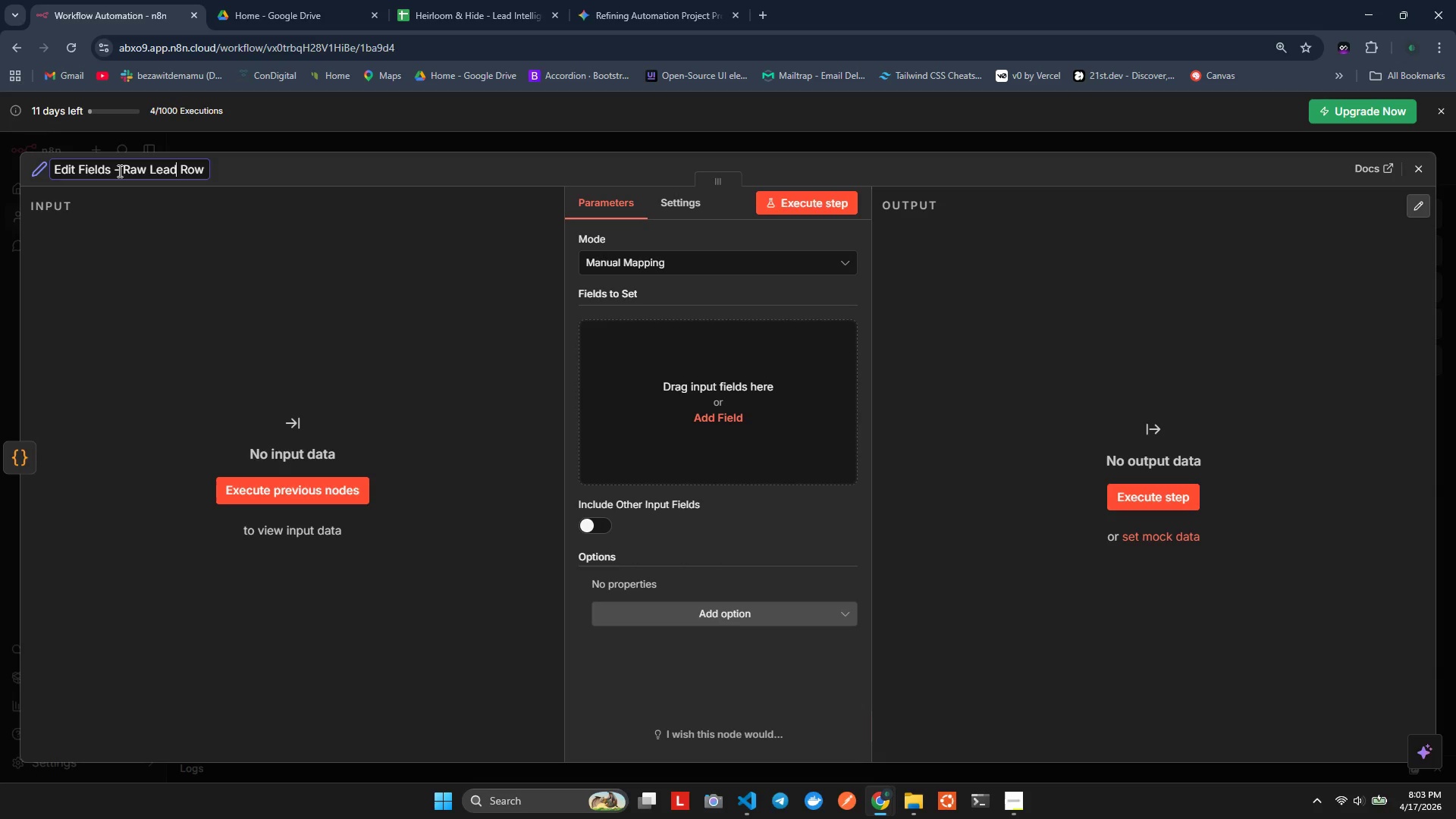 
key(ArrowLeft)
 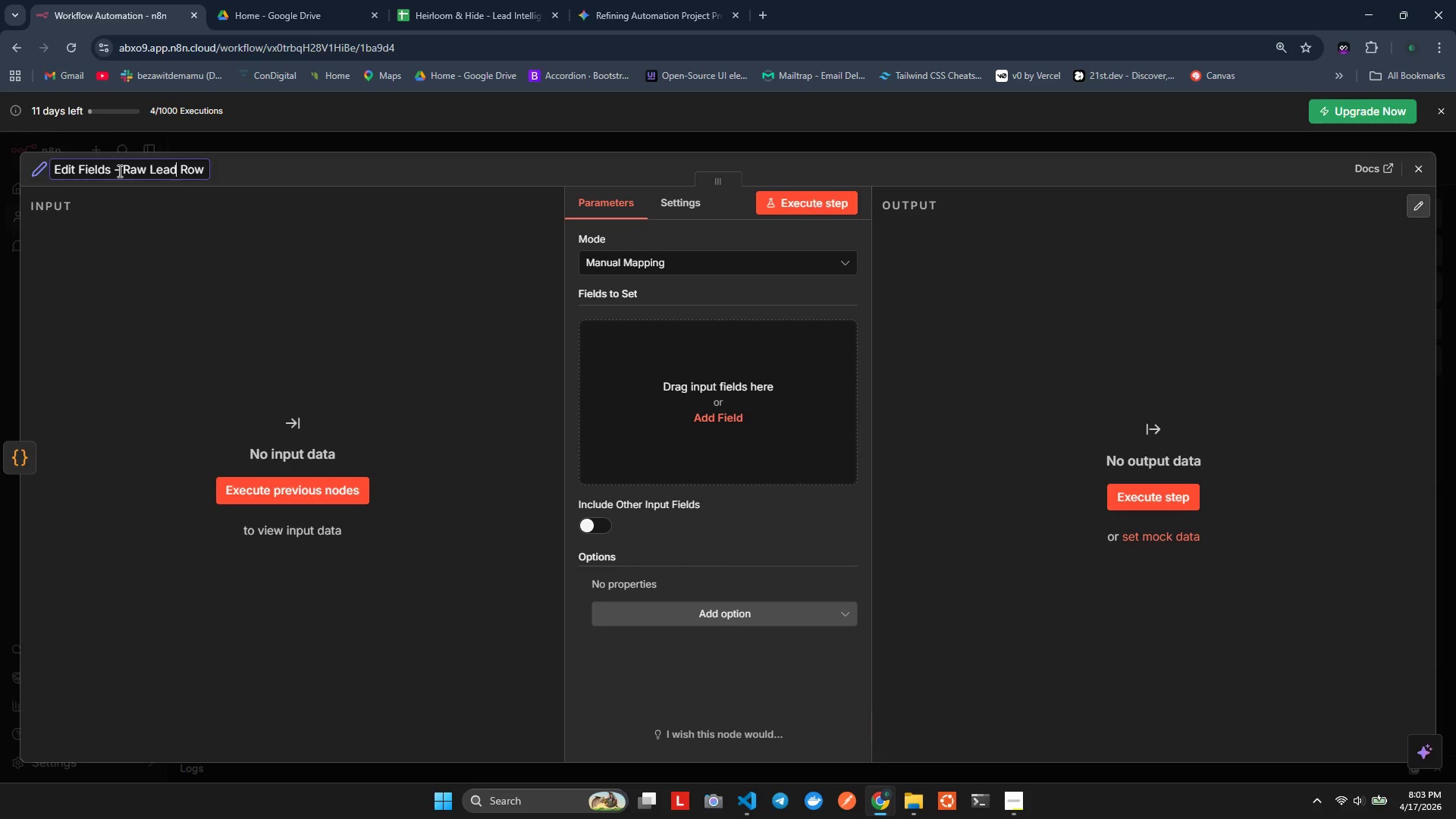 
key(ArrowRight)
 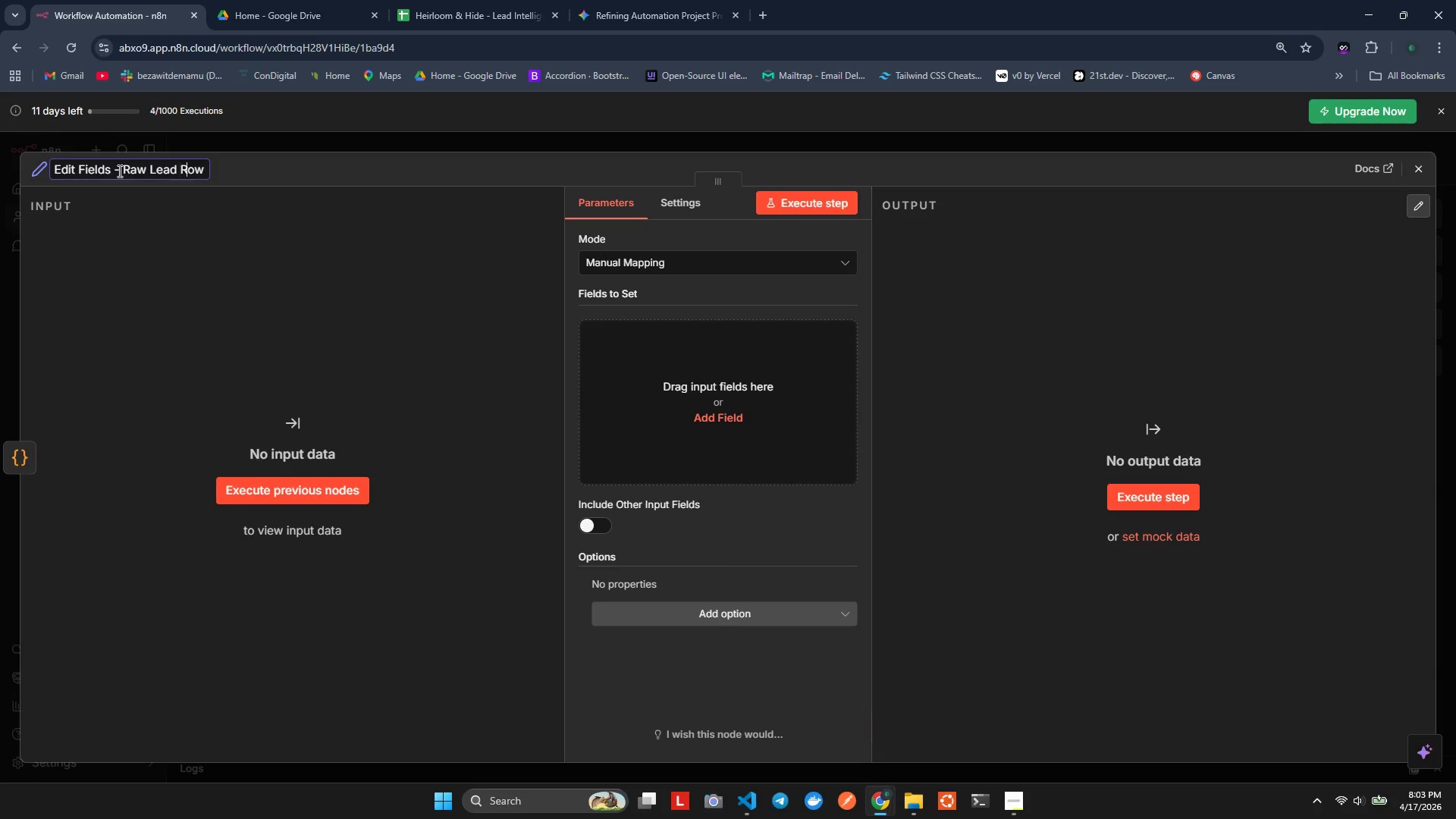 
key(ArrowRight)
 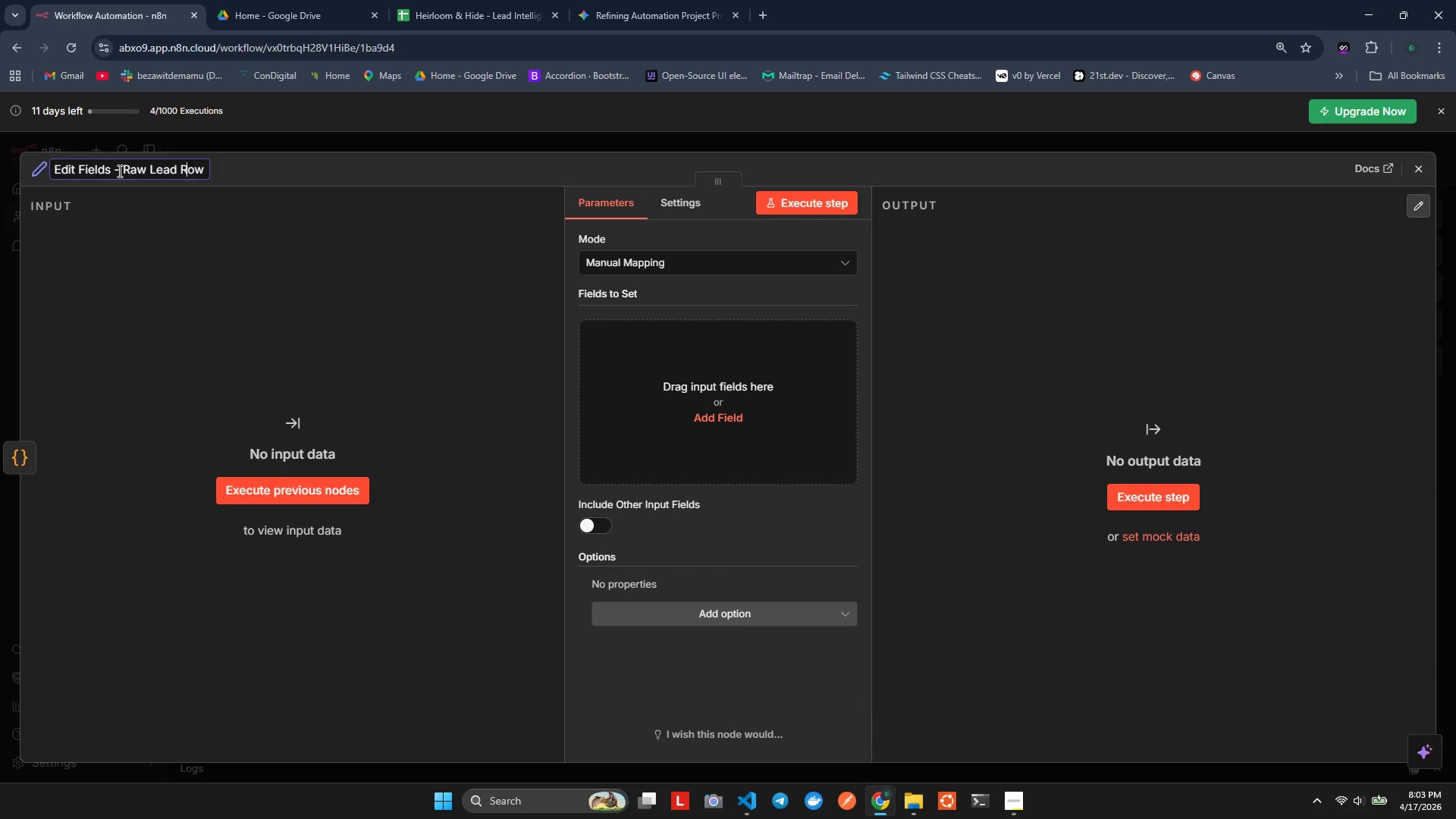 
key(ArrowRight)
 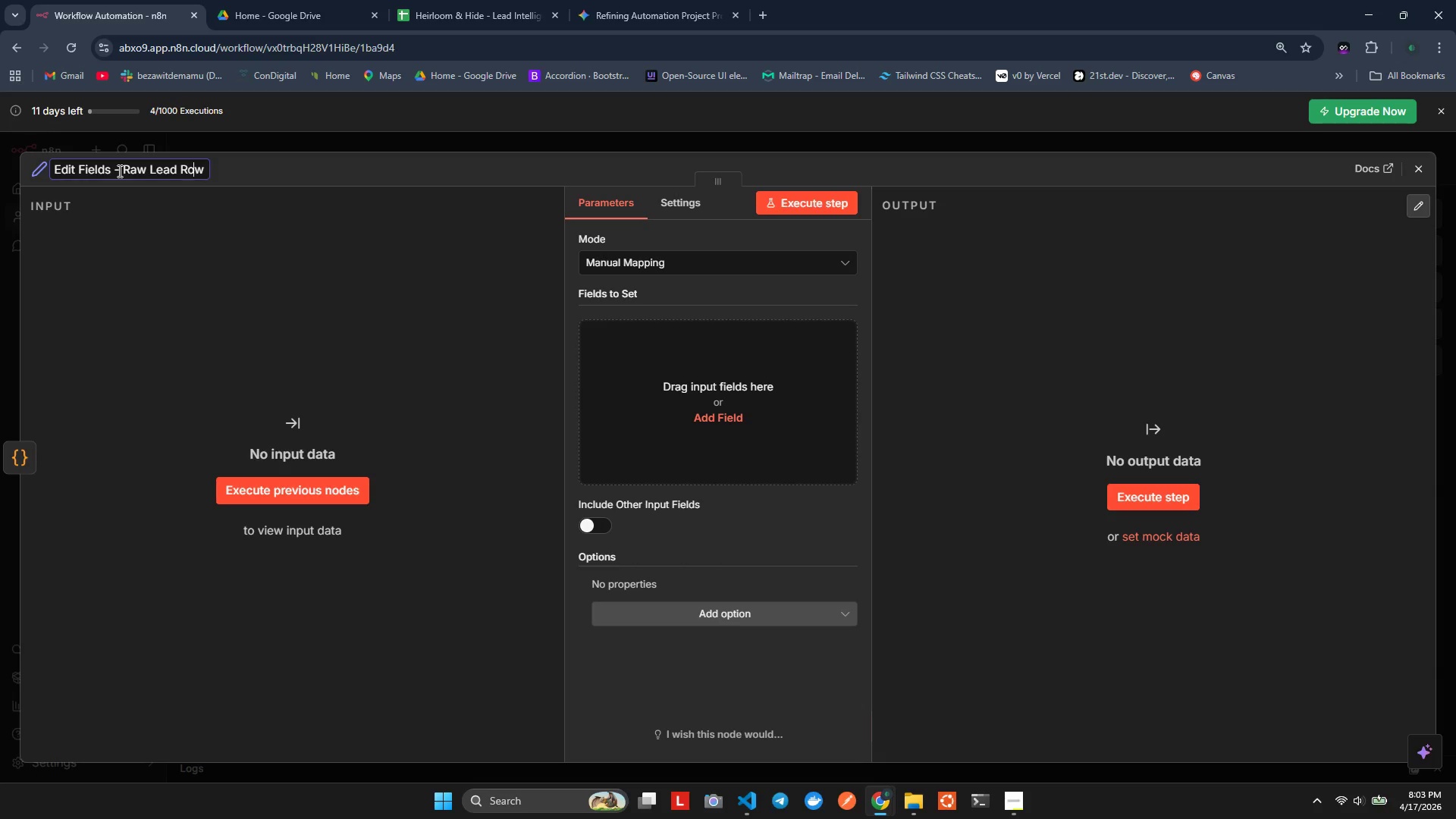 
key(ArrowRight)
 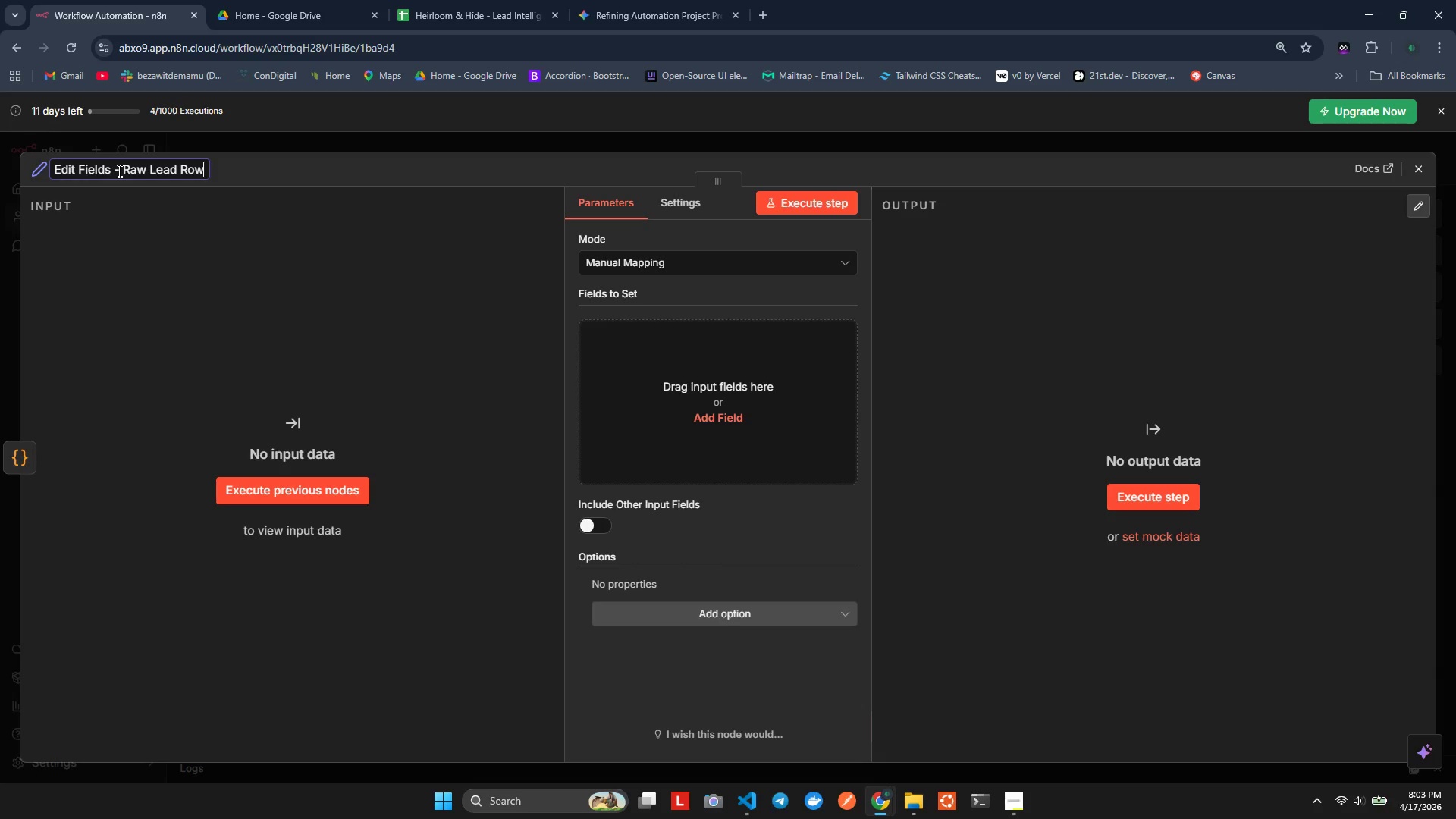 
key(Enter)
 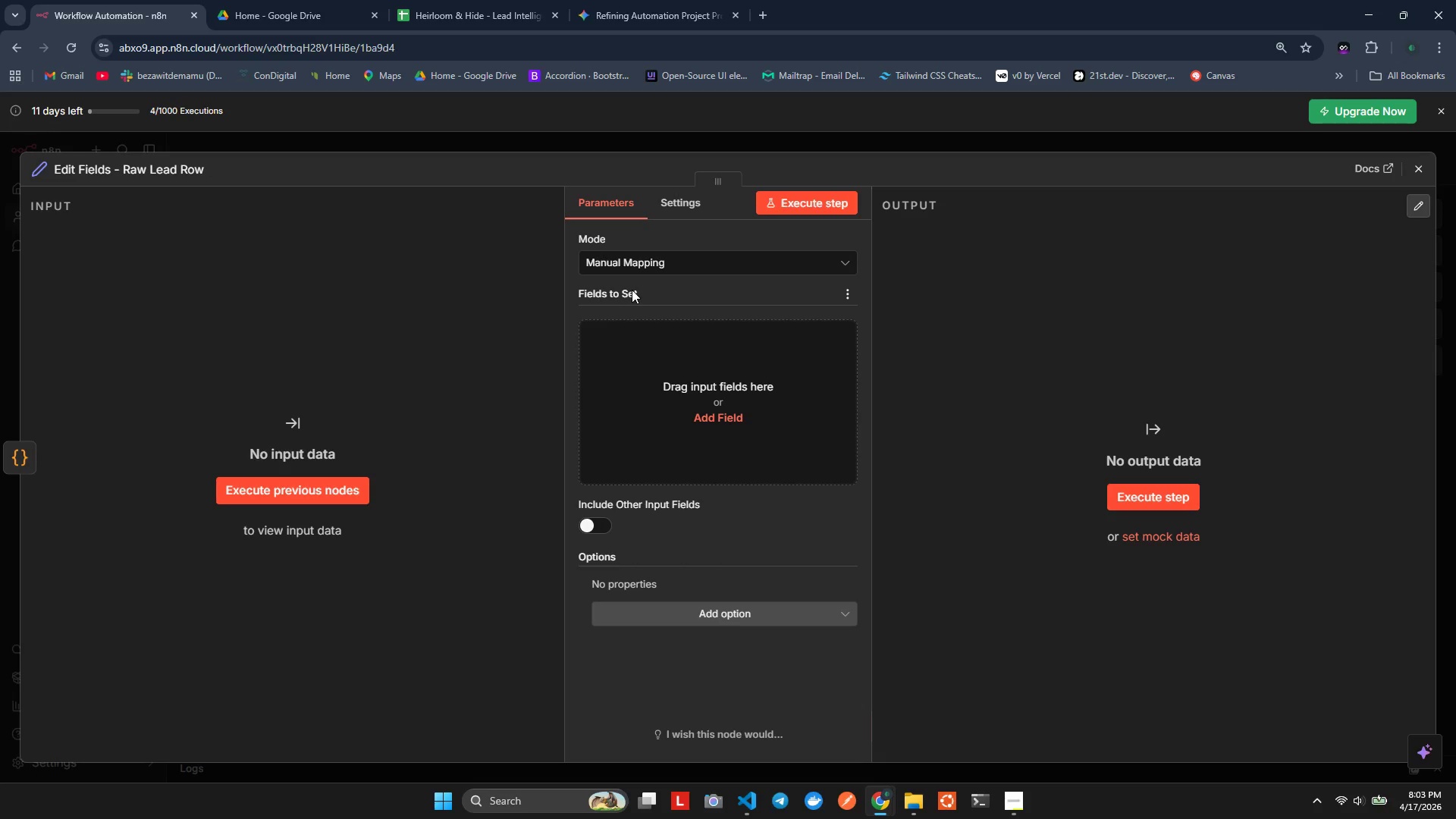 
left_click([664, 256])
 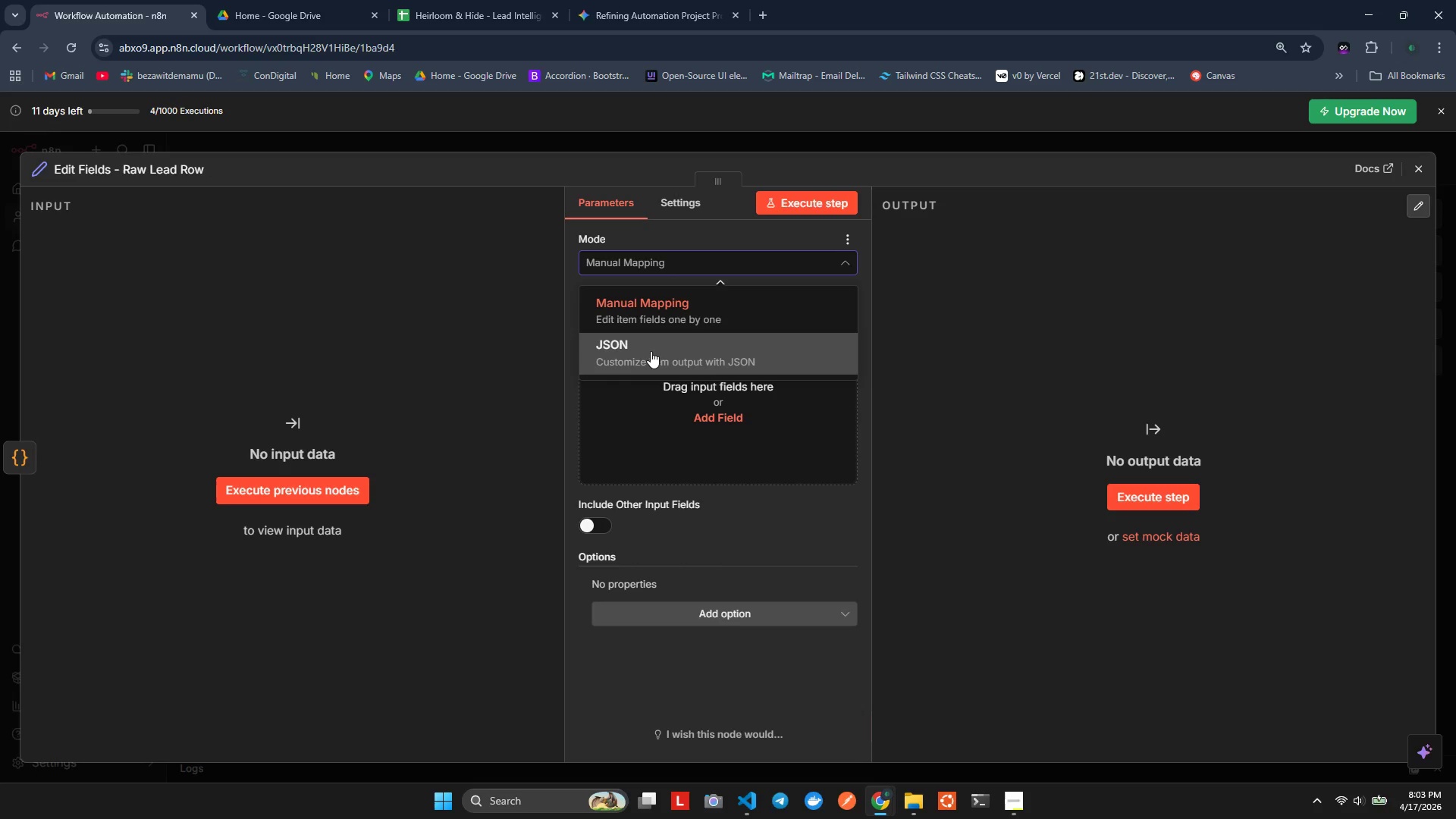 
left_click([651, 351])
 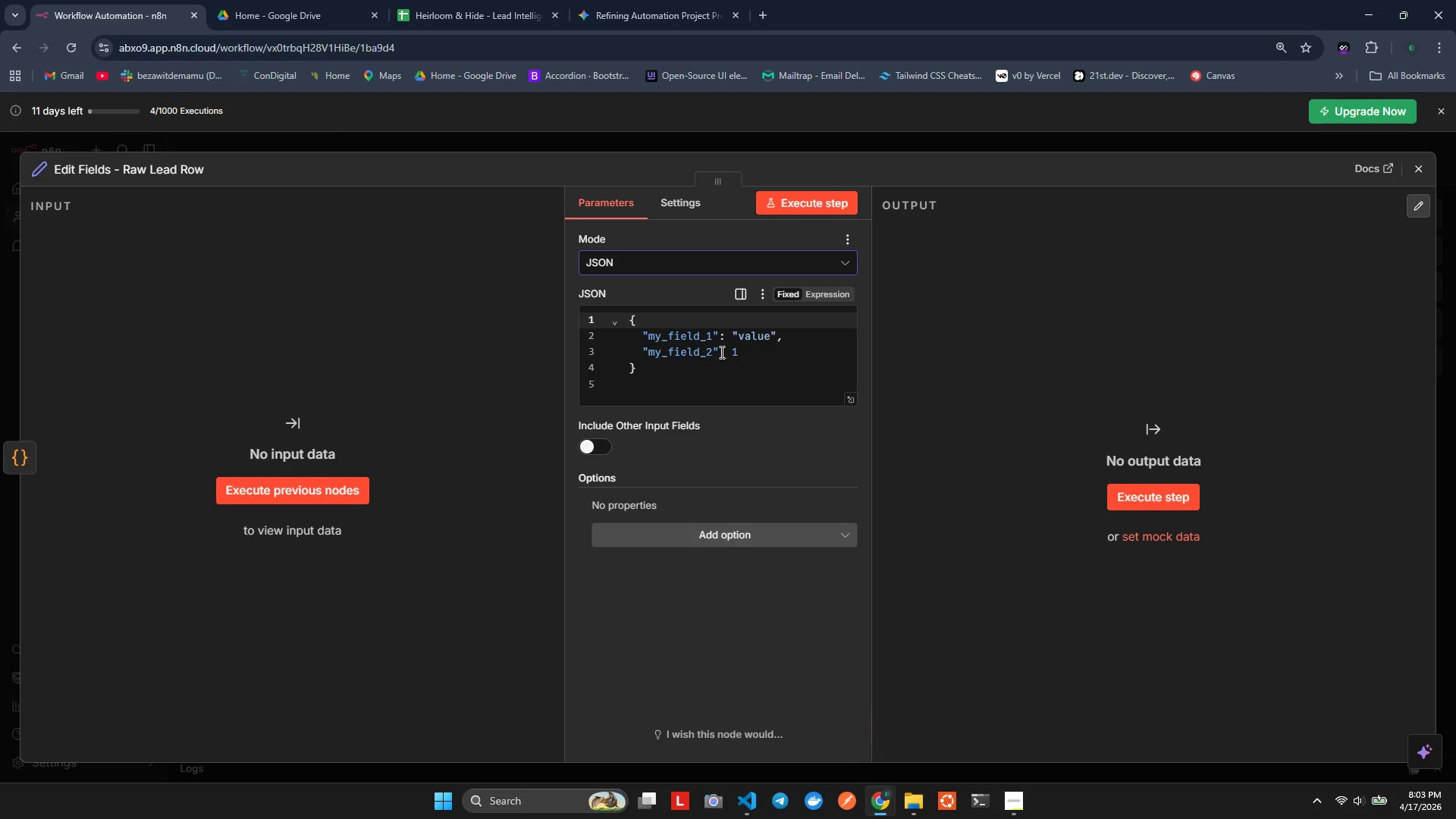 
scroll: coordinate [721, 356], scroll_direction: down, amount: 1.0
 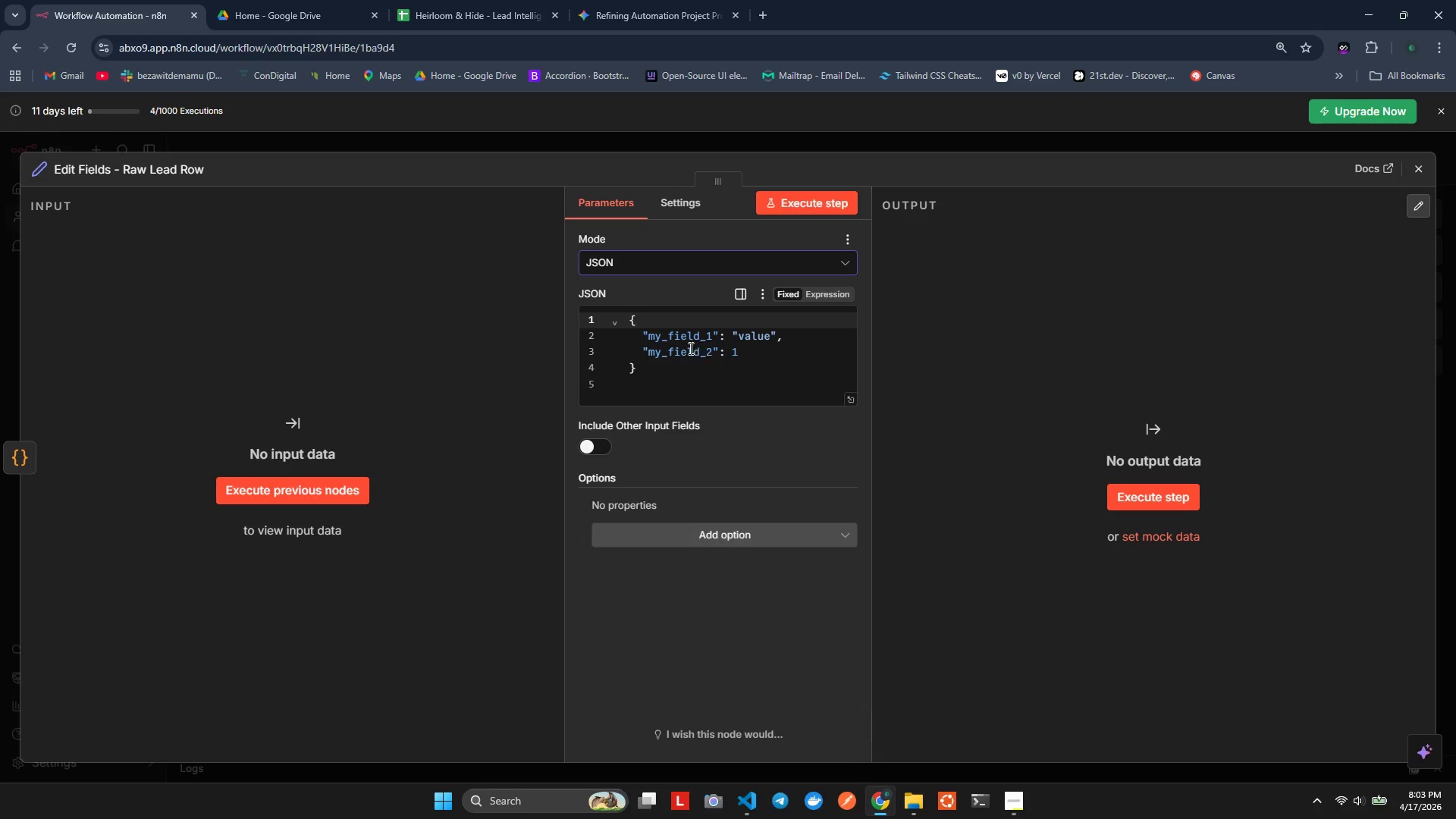 
left_click([644, 358])
 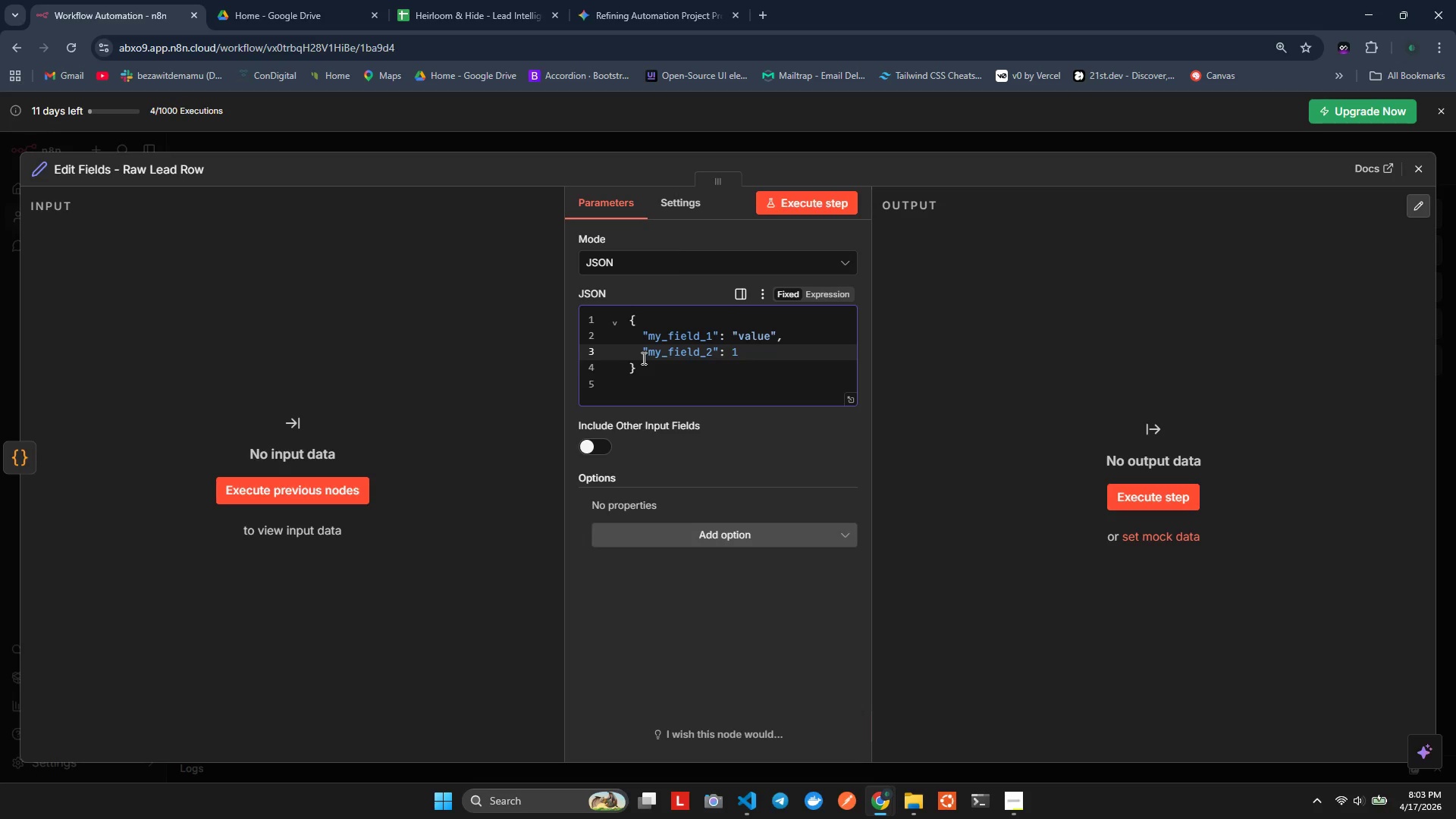 
key(Control+A)
 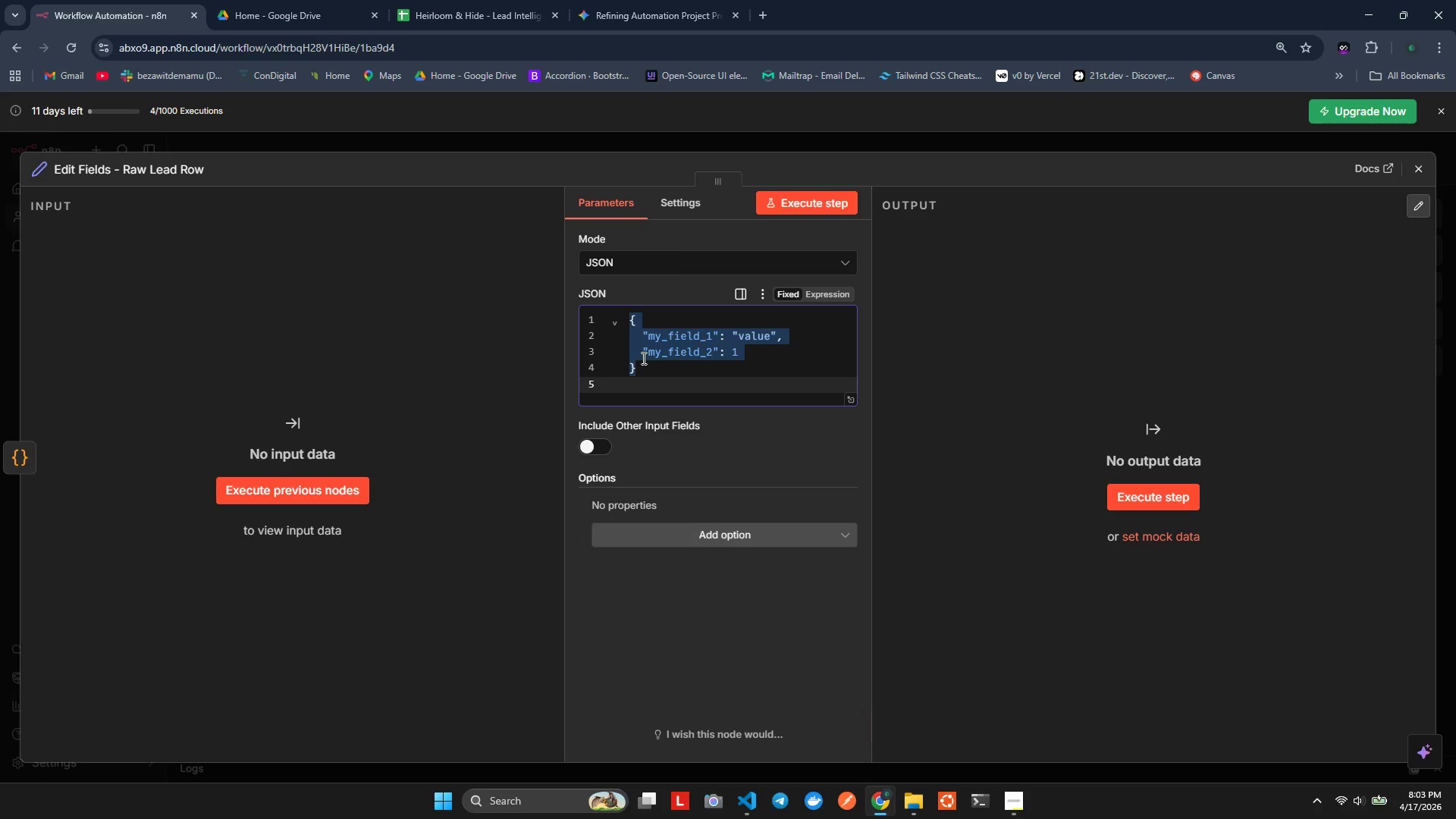 
key(Control+Shift+BracketLeft)
 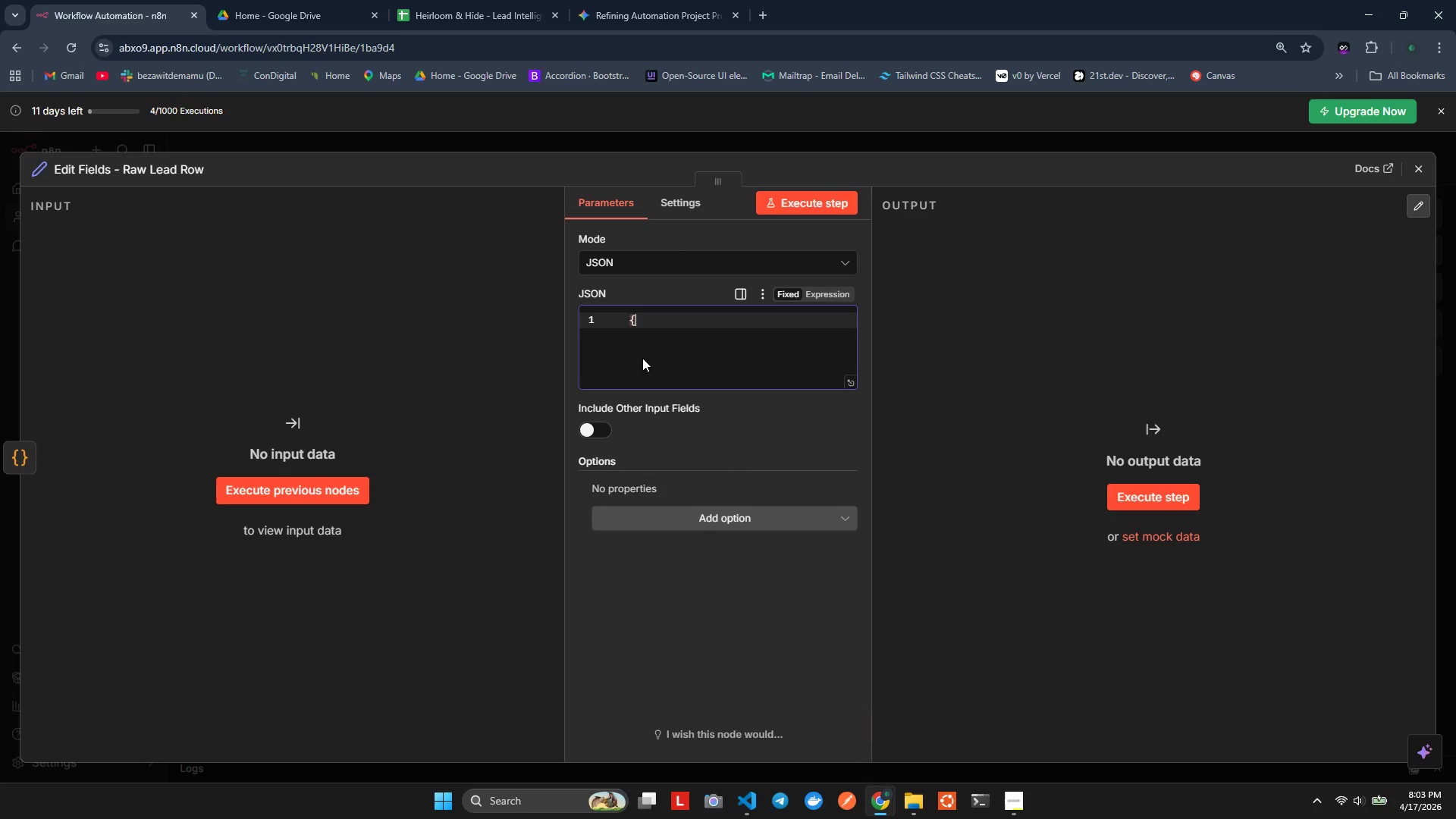 
key(Control+Backspace)
 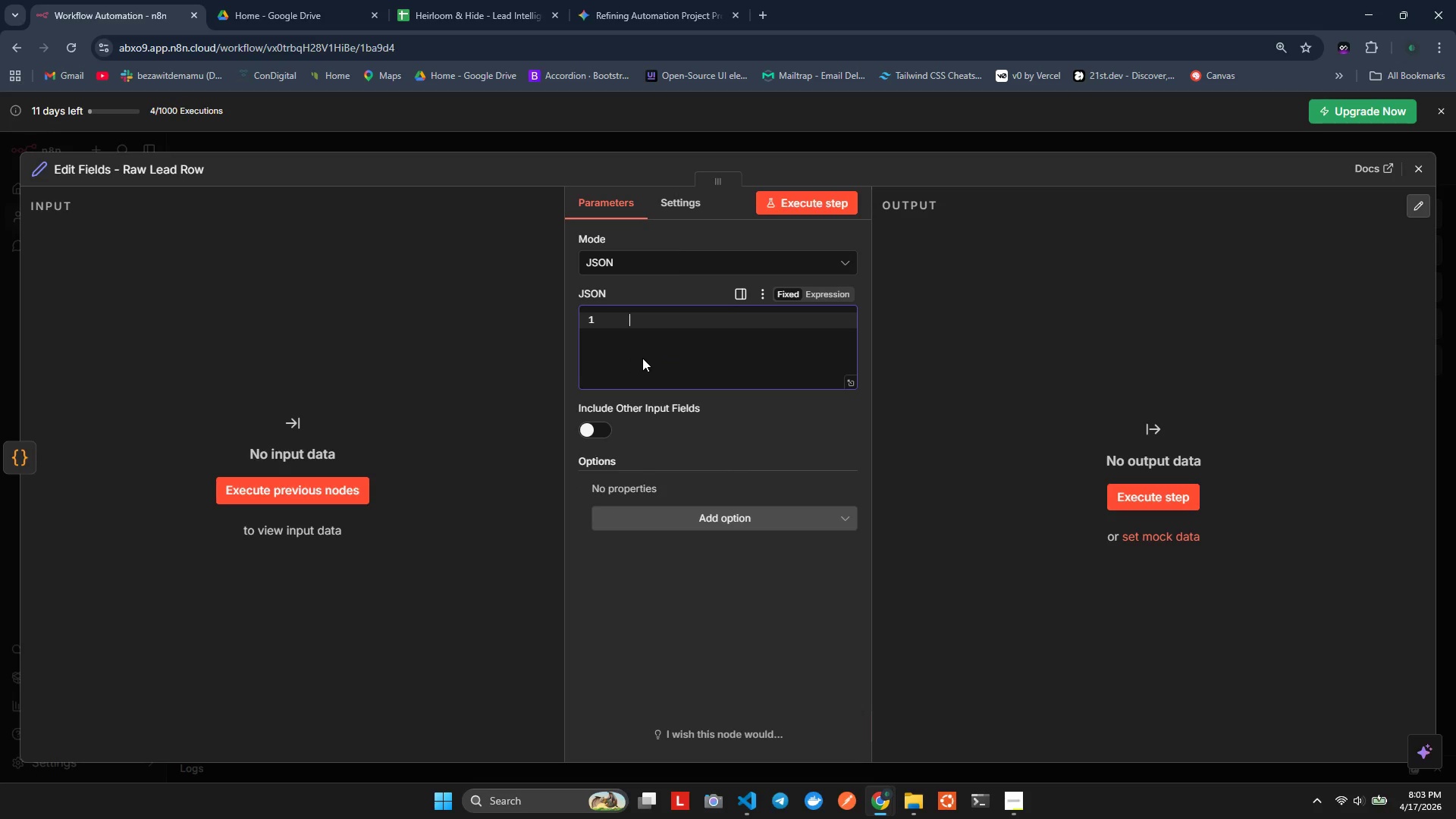 
key(Control+Backspace)
 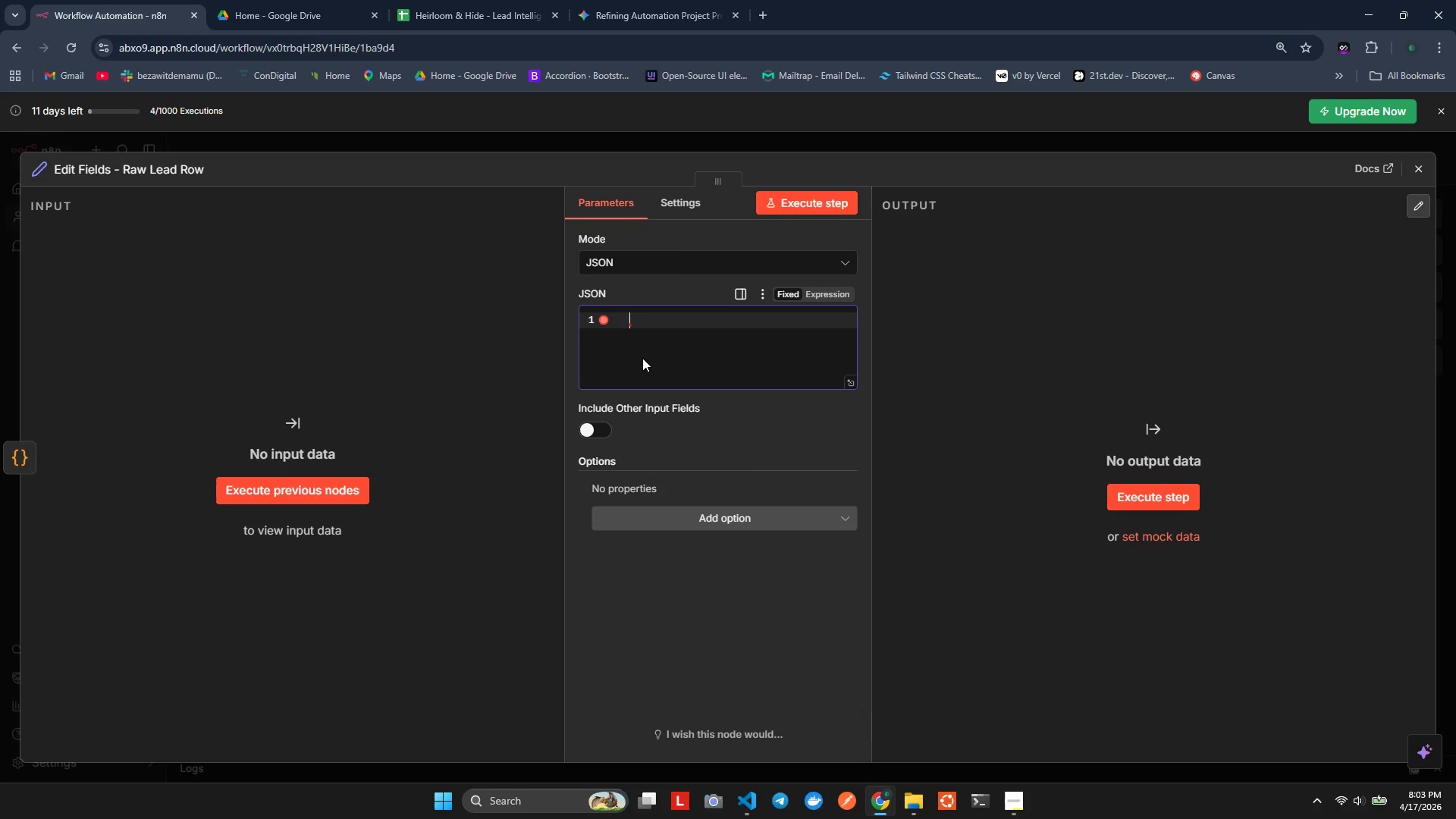 
key(Control+Backspace)
 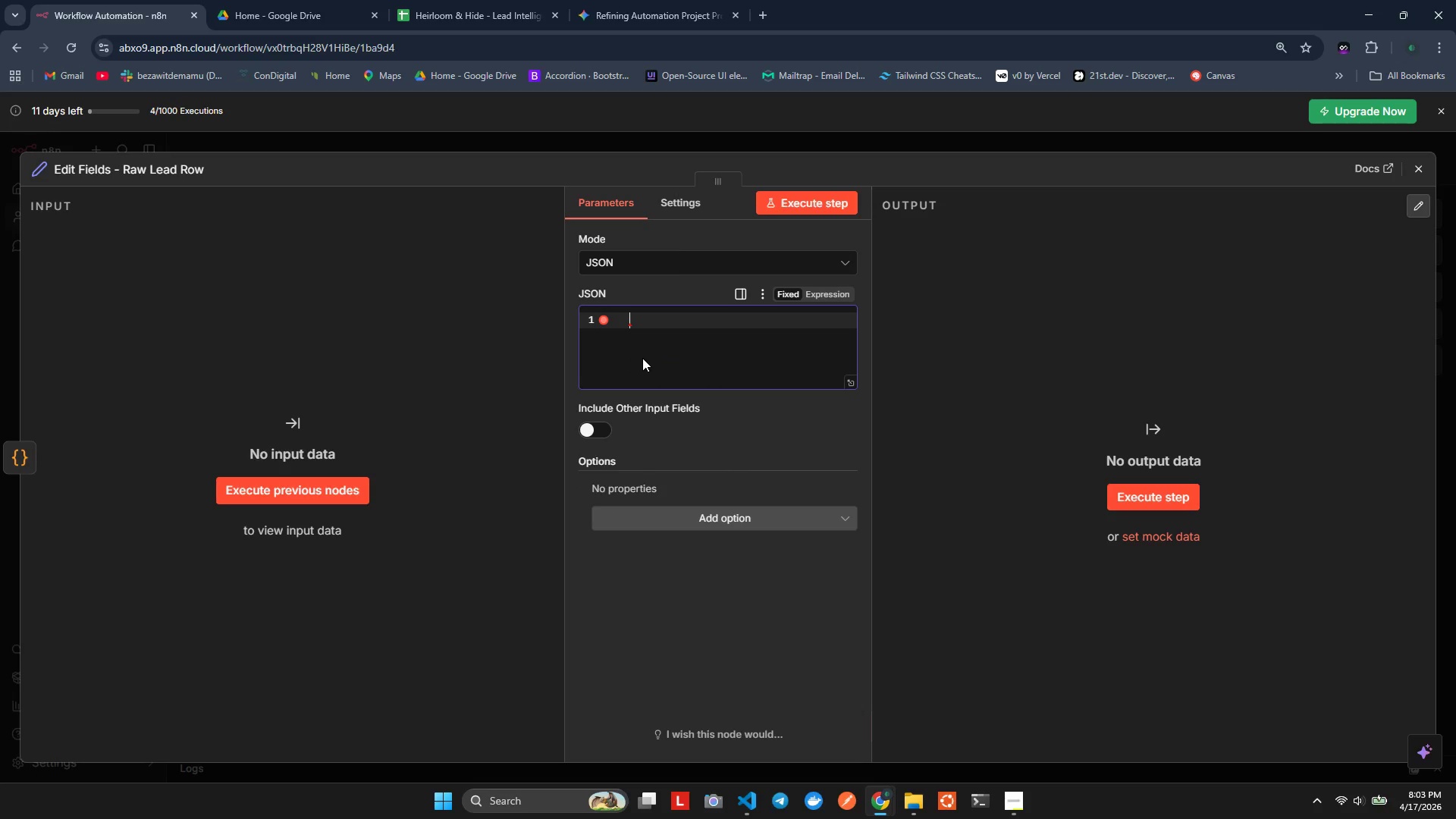 
key(Control+Backspace)
 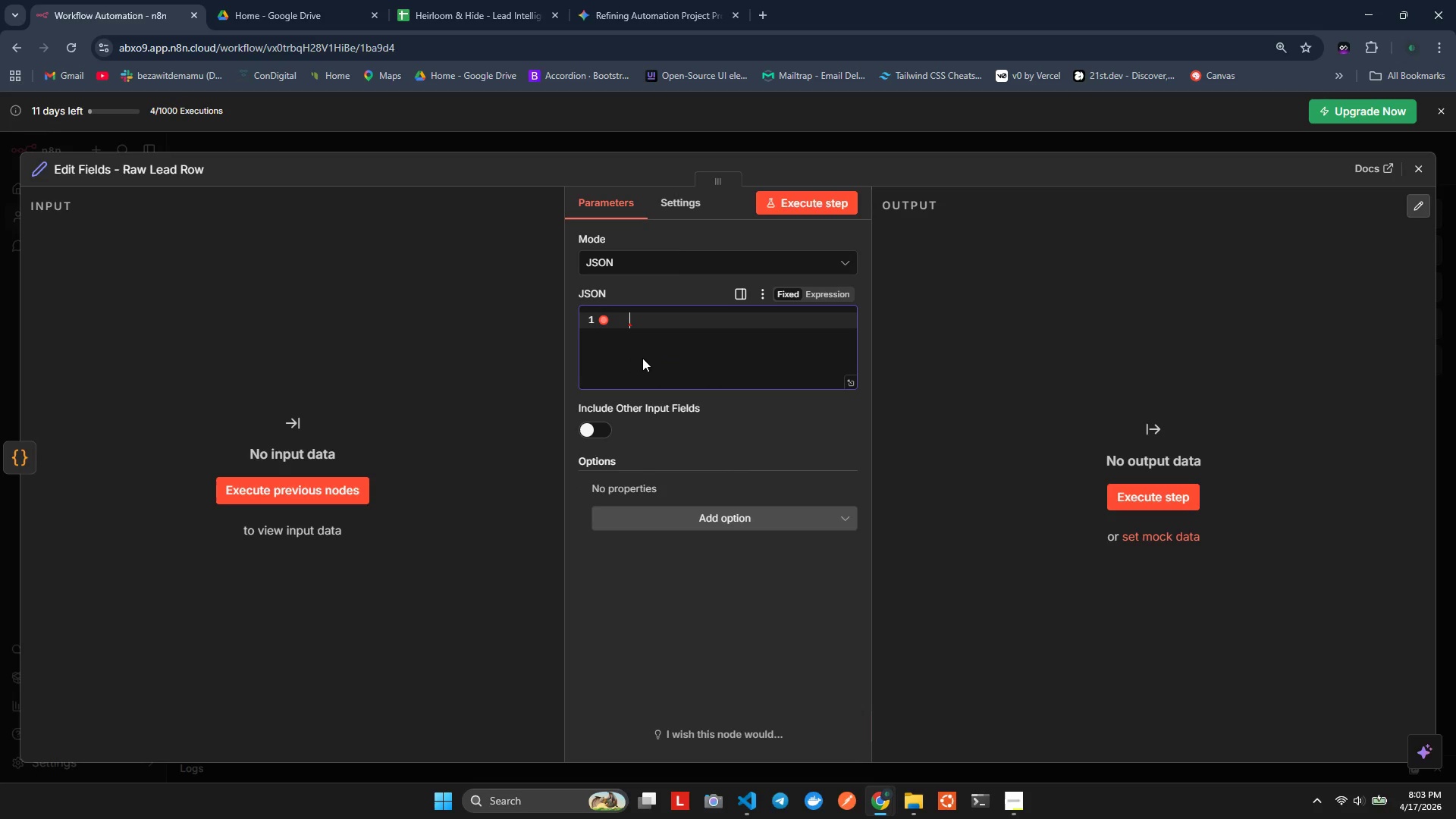 
key(Control+Shift+BracketLeft)
 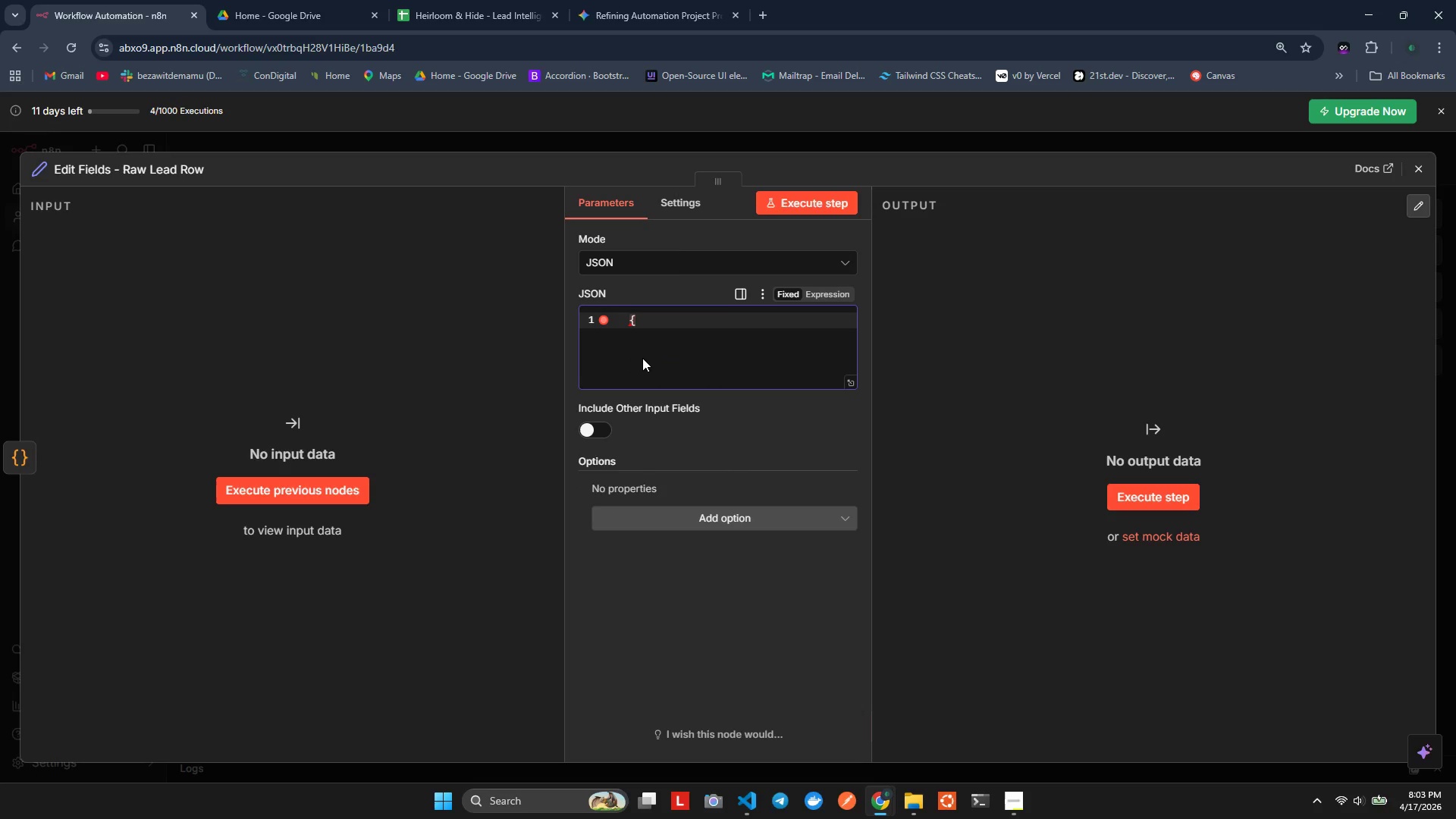 
key(Control+Shift+BracketRight)
 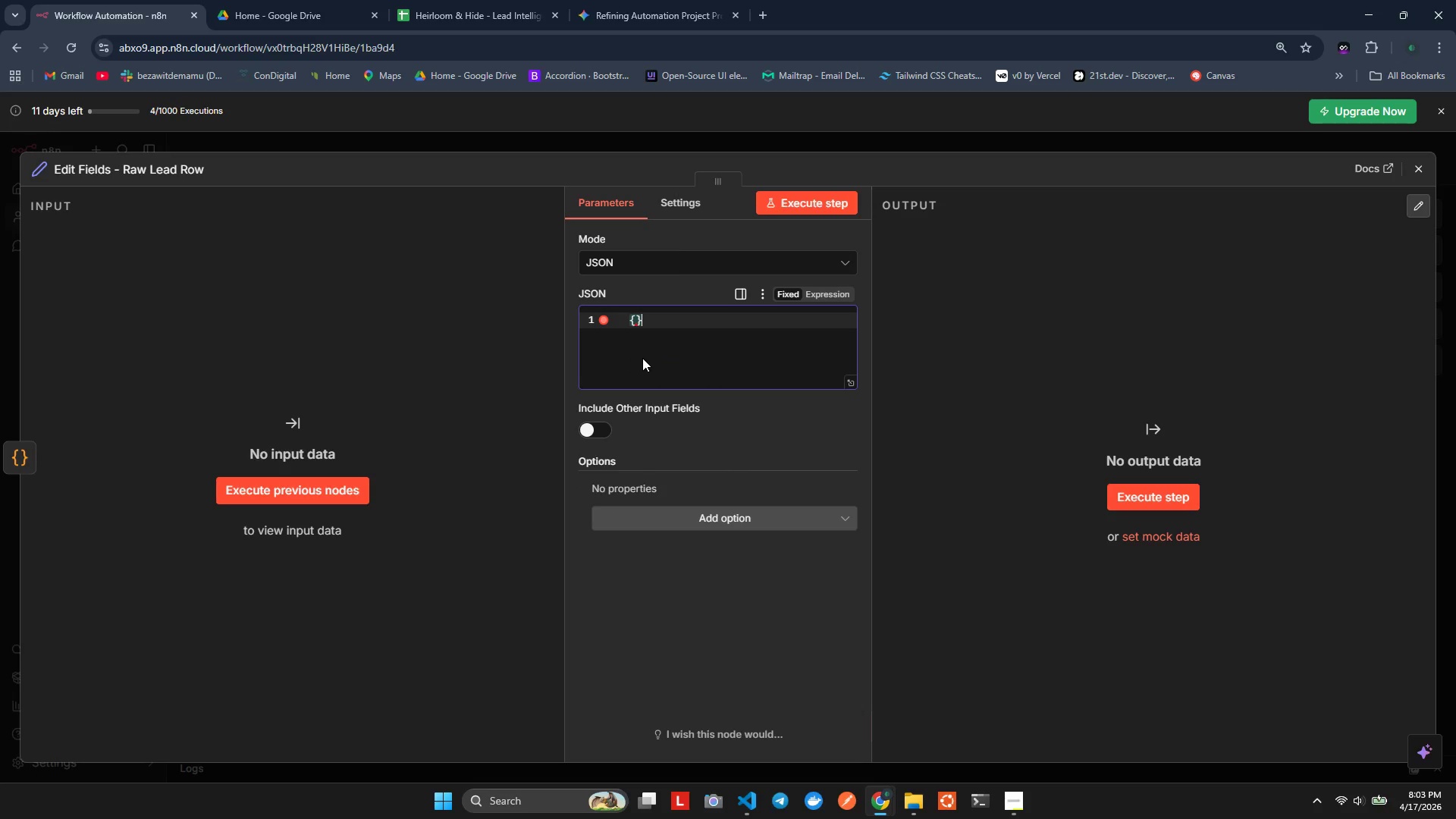 
key(Control+ArrowLeft)
 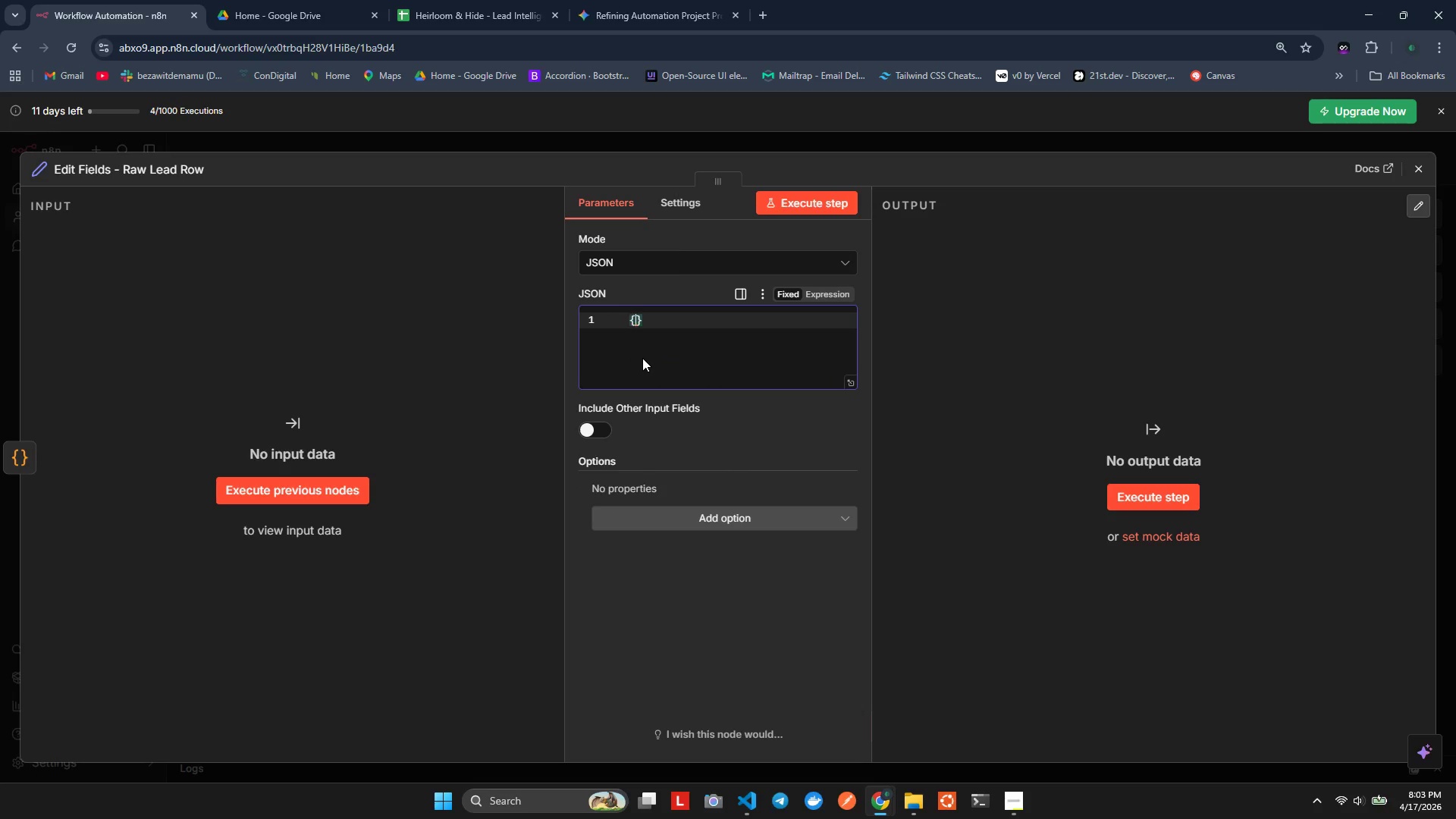 
key(Control+Enter)
 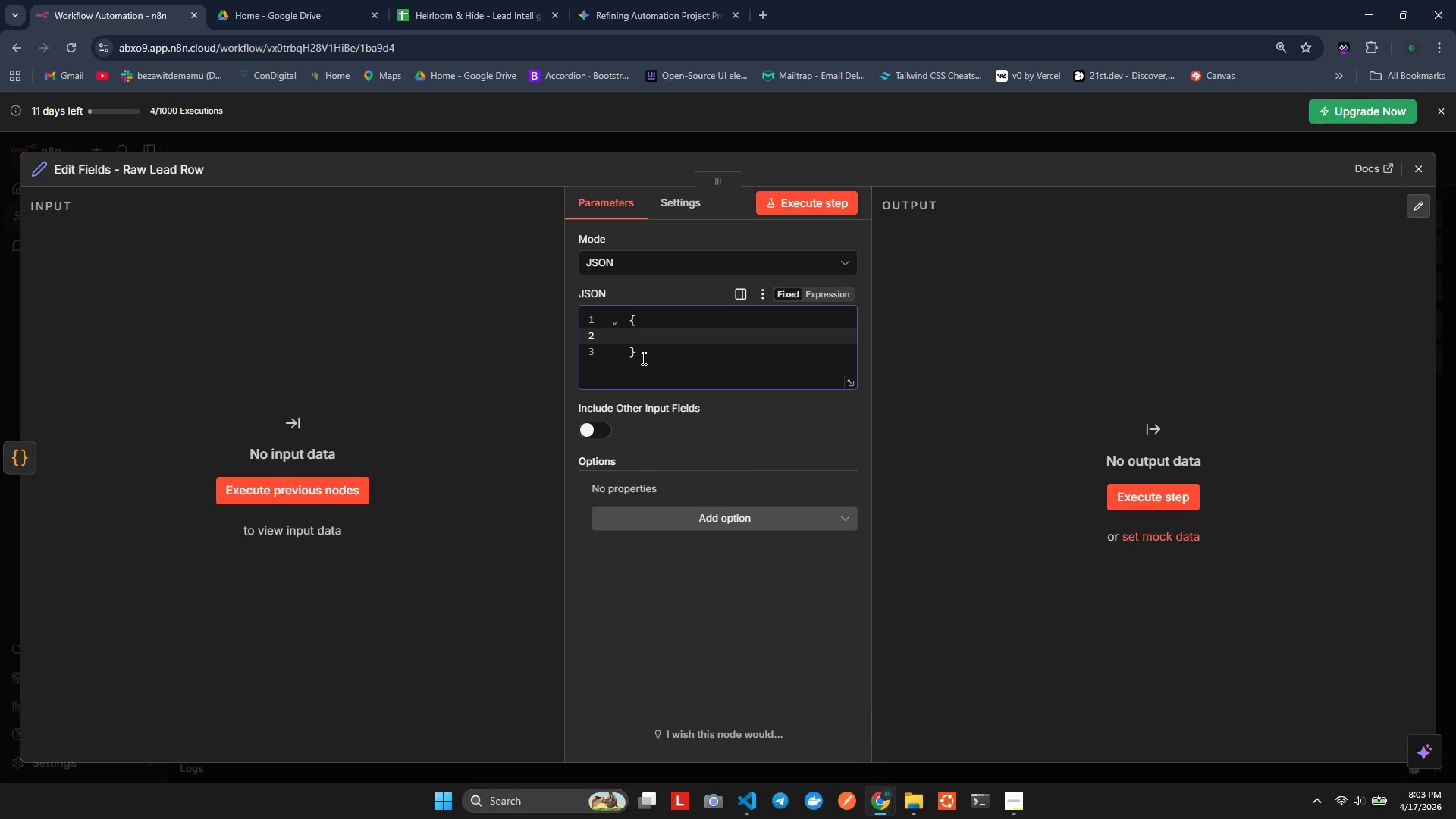 
key(Control+Shift+ShiftLeft)
 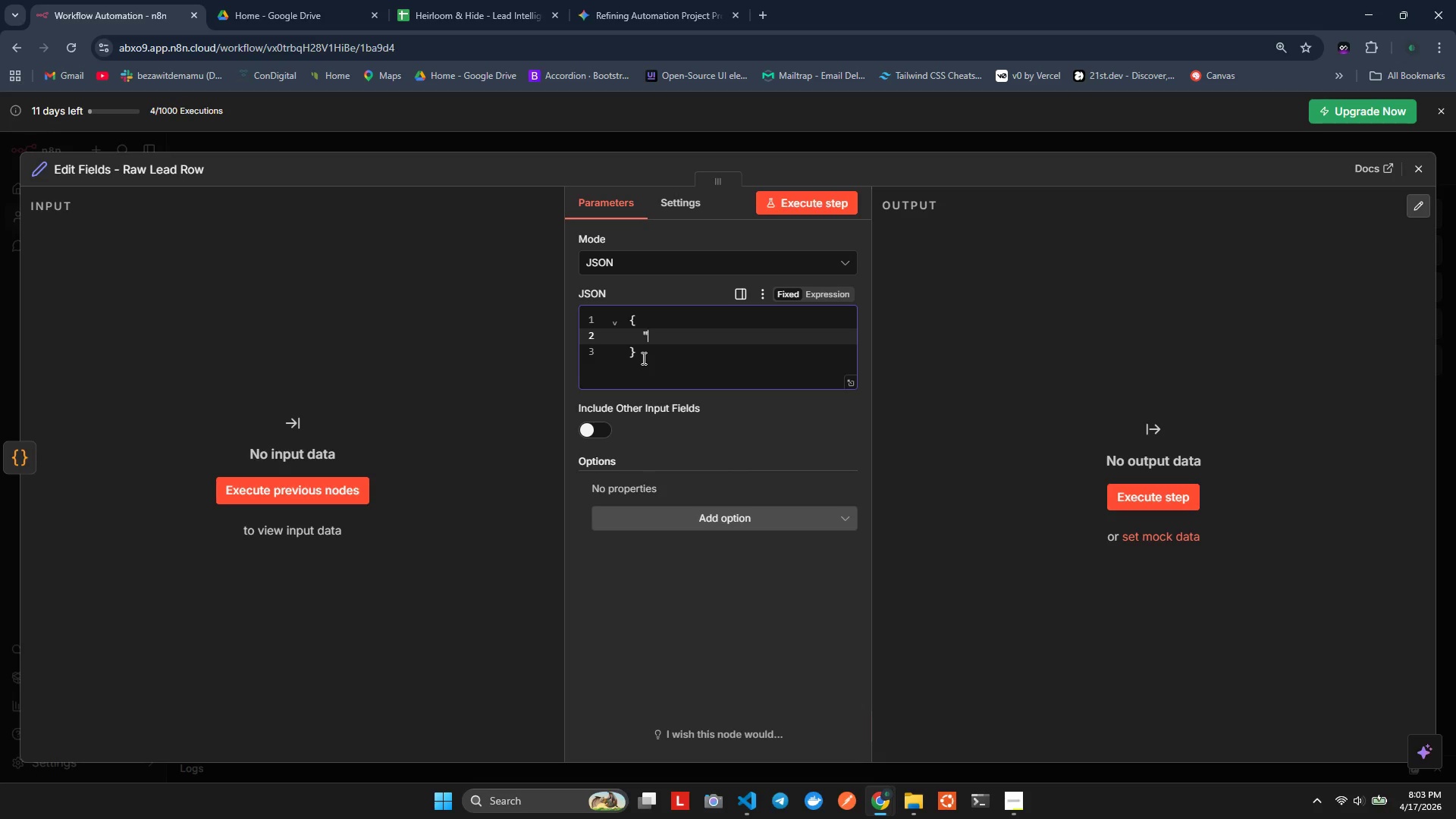 
key(Control+Shift+Quote)
 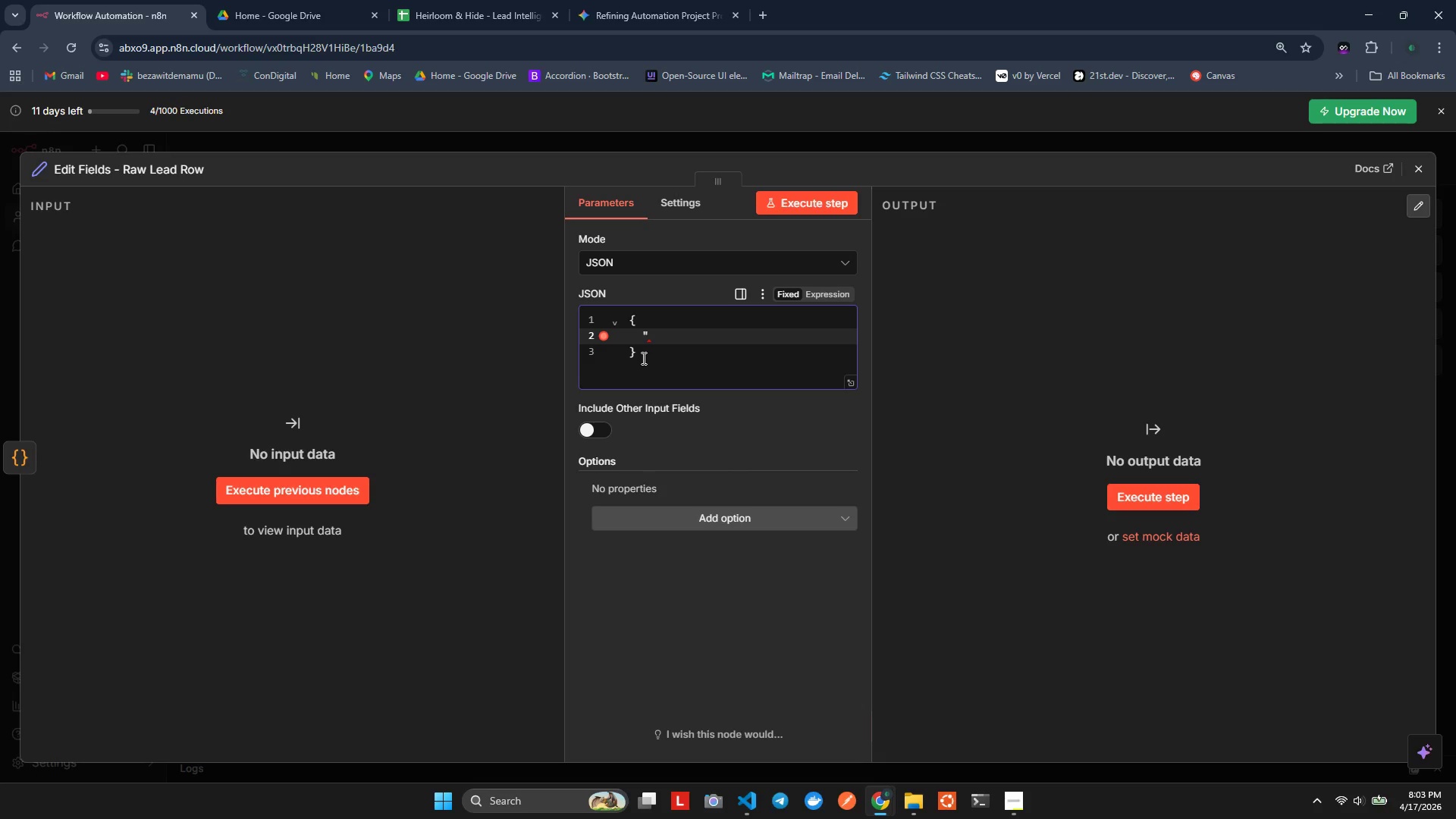 
key(Control+Shift+Quote)
 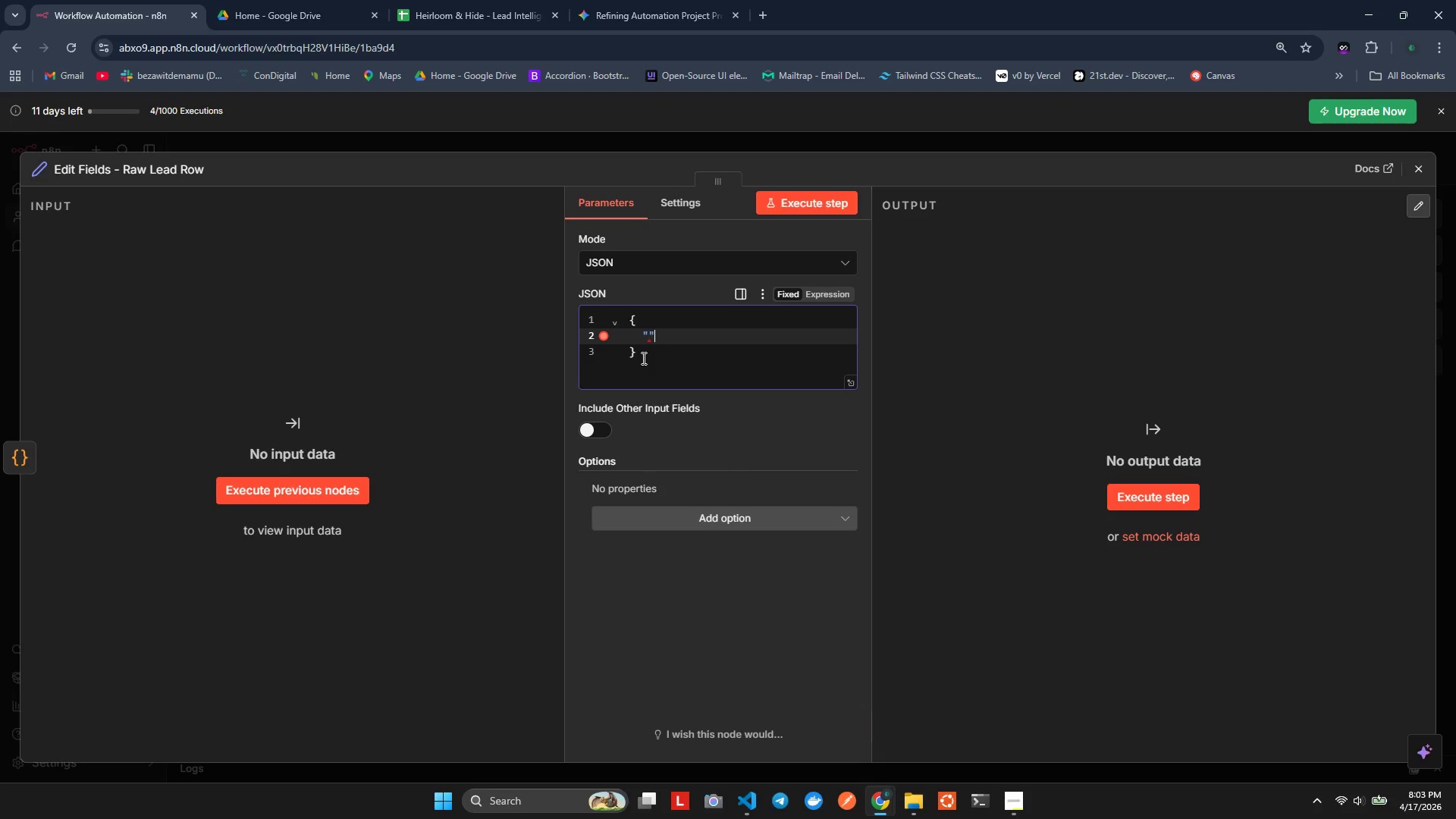 
key(Control+ArrowLeft)
 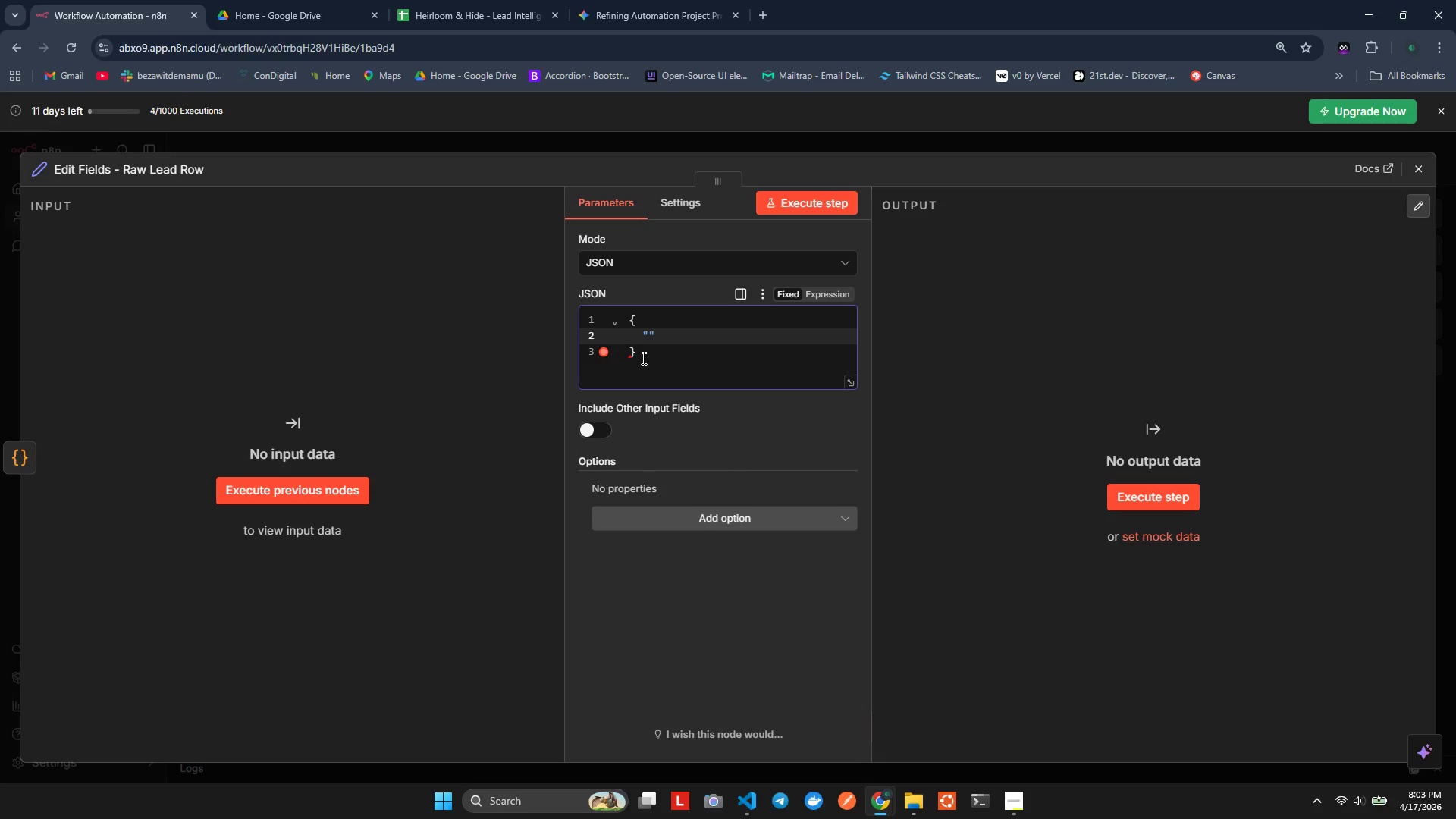 
key(Control+Shift+ShiftLeft)
 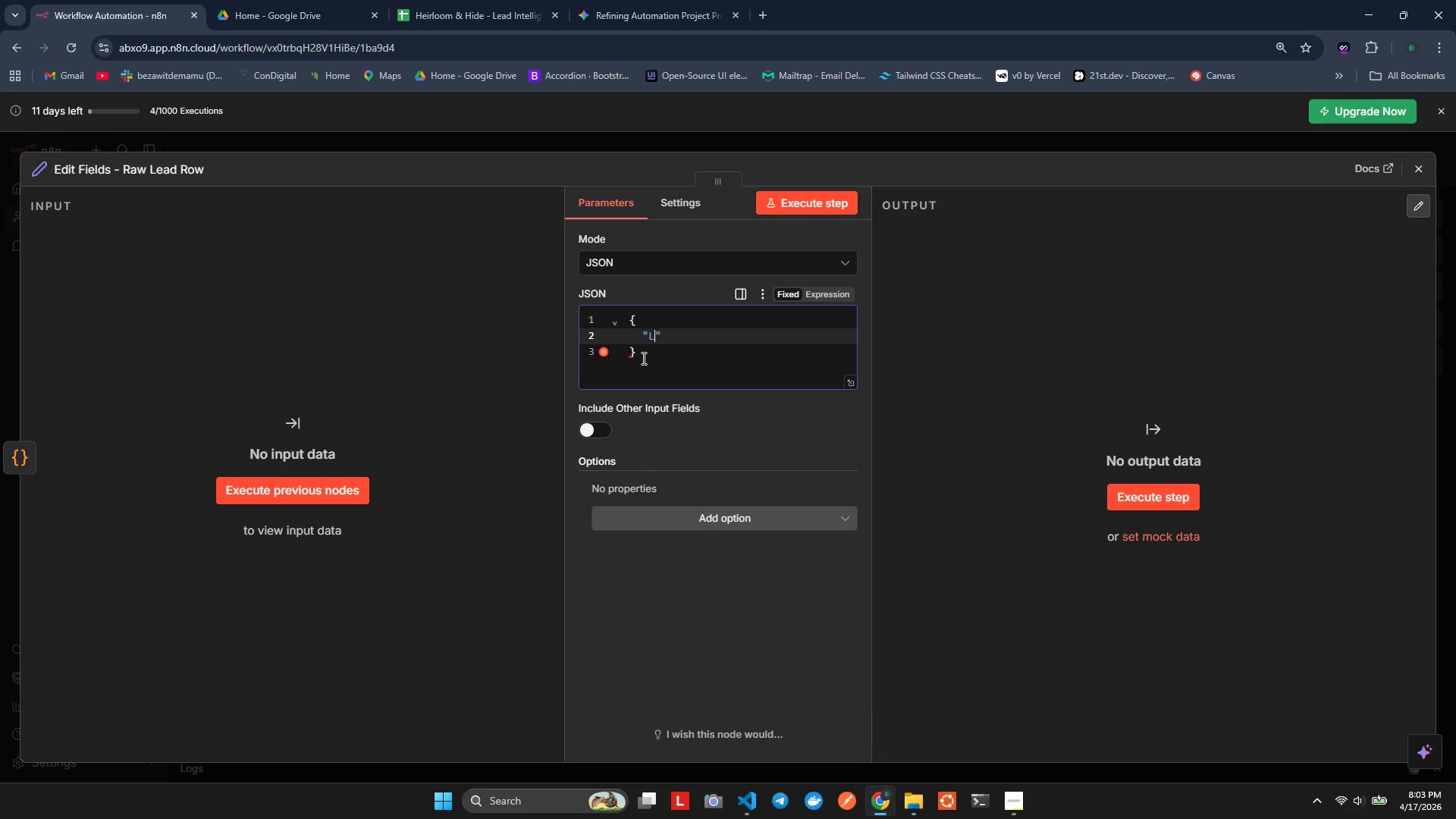 
key(Control+Shift+L)
 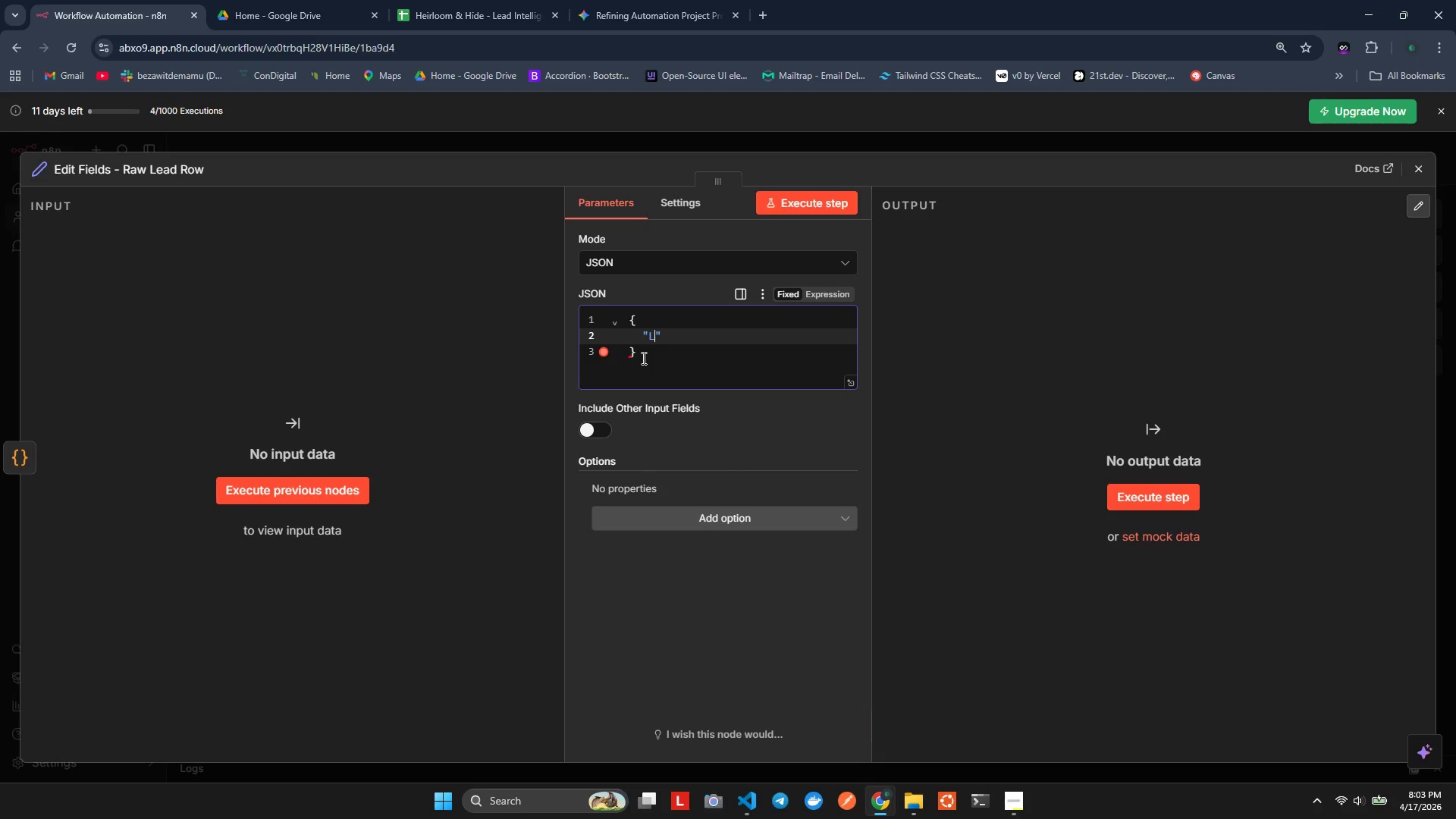 
key(Control+E)
 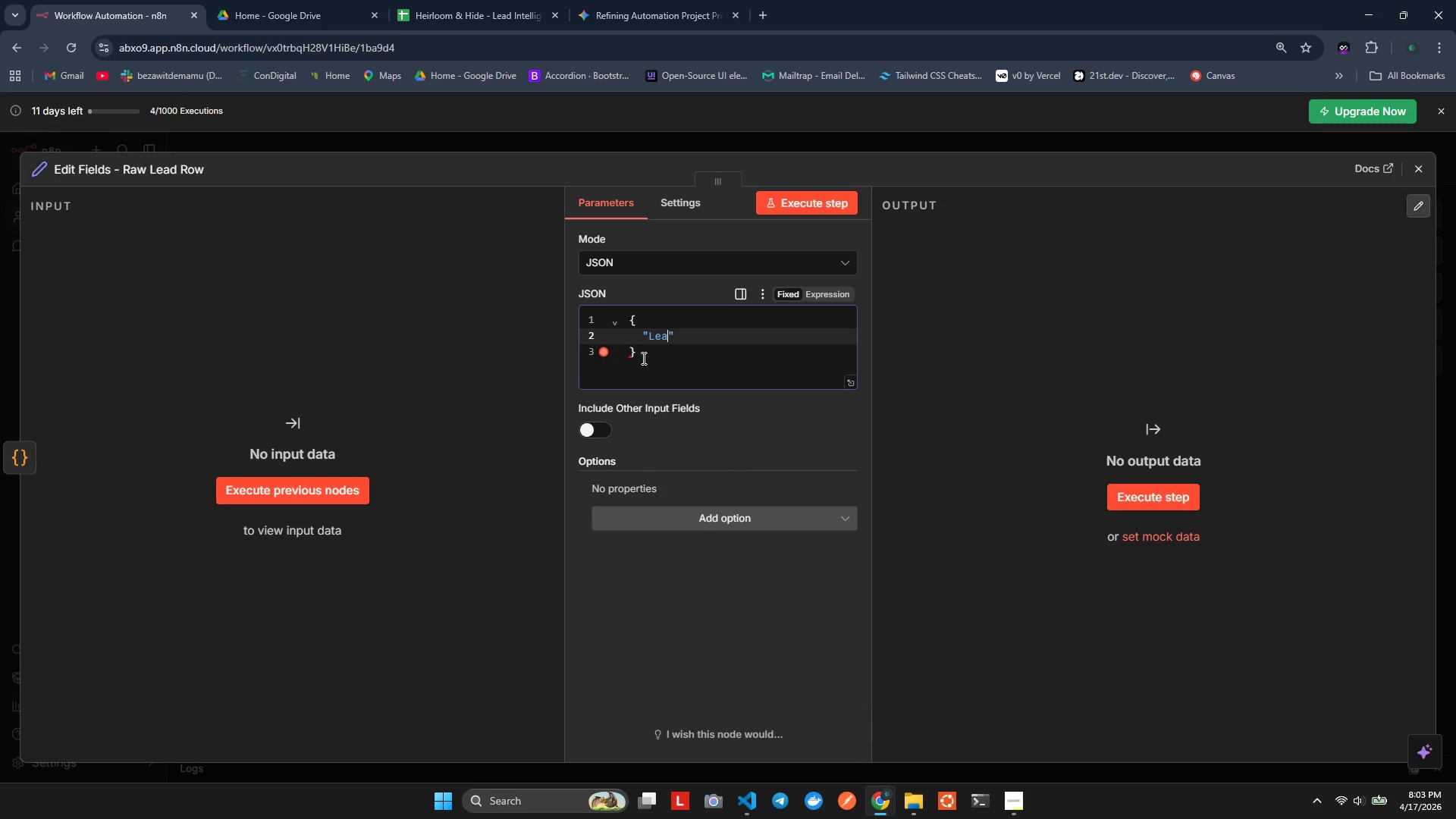 
key(Control+A)
 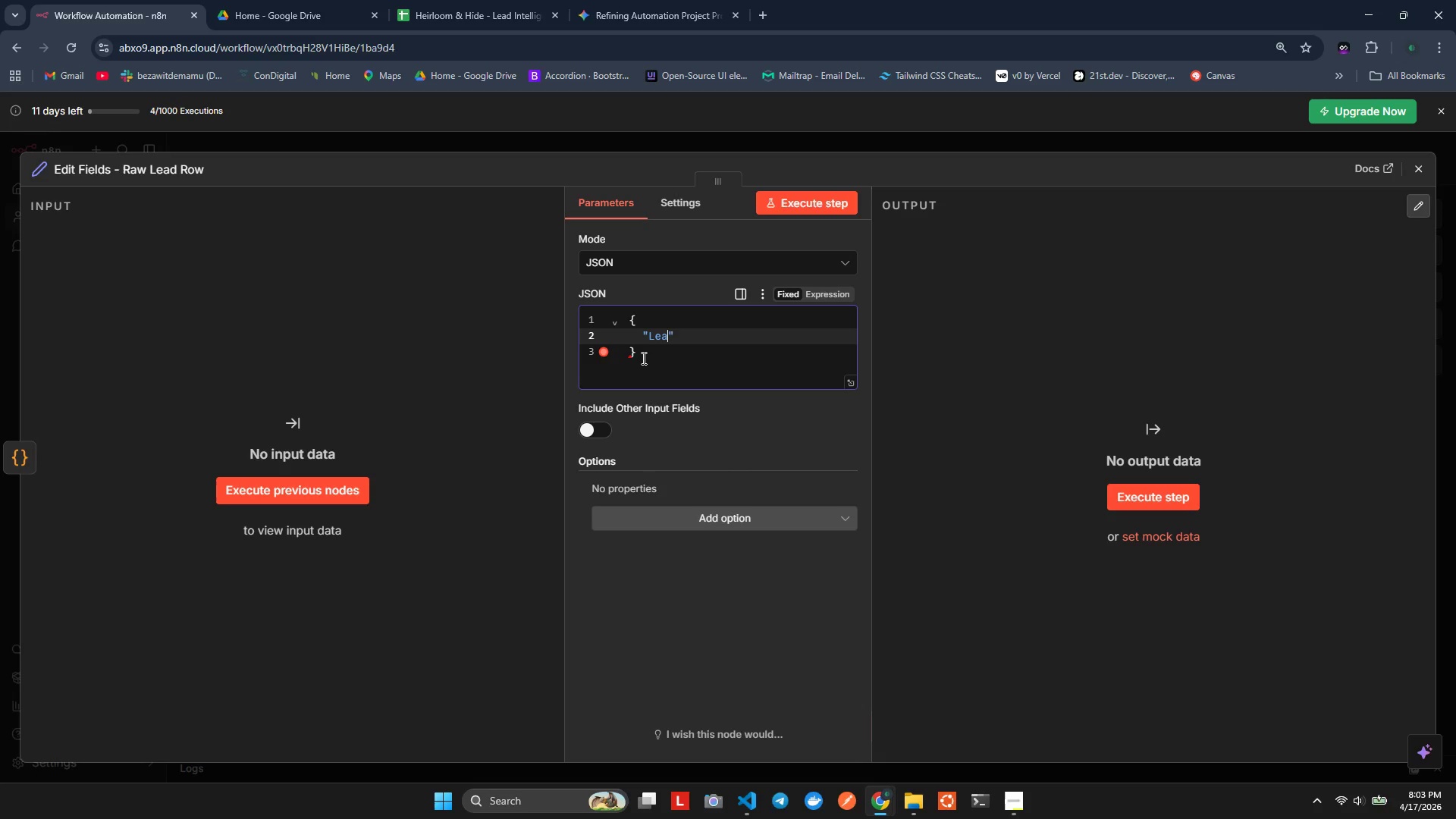 
key(Control+D)
 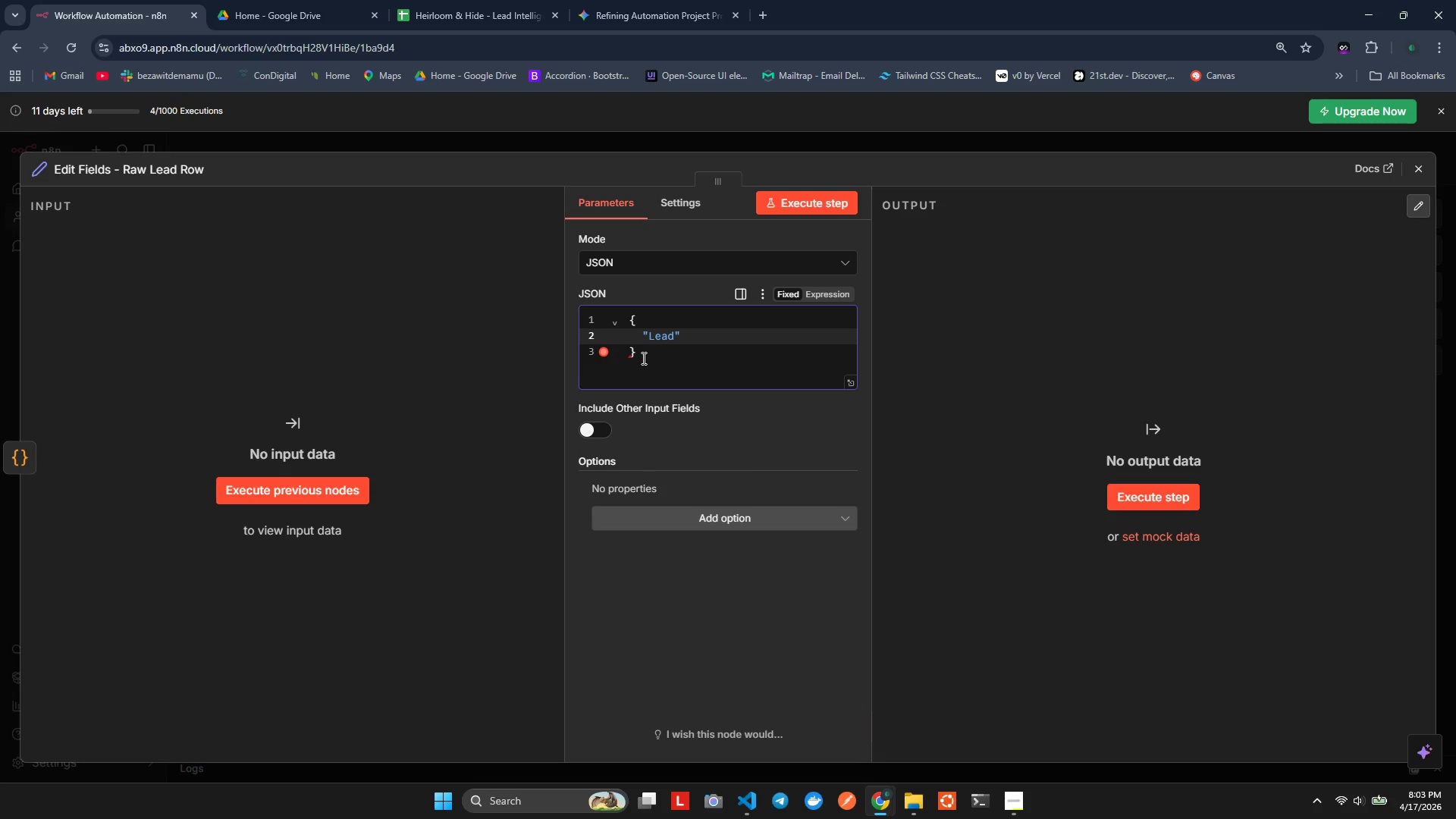 
key(Control+Space)
 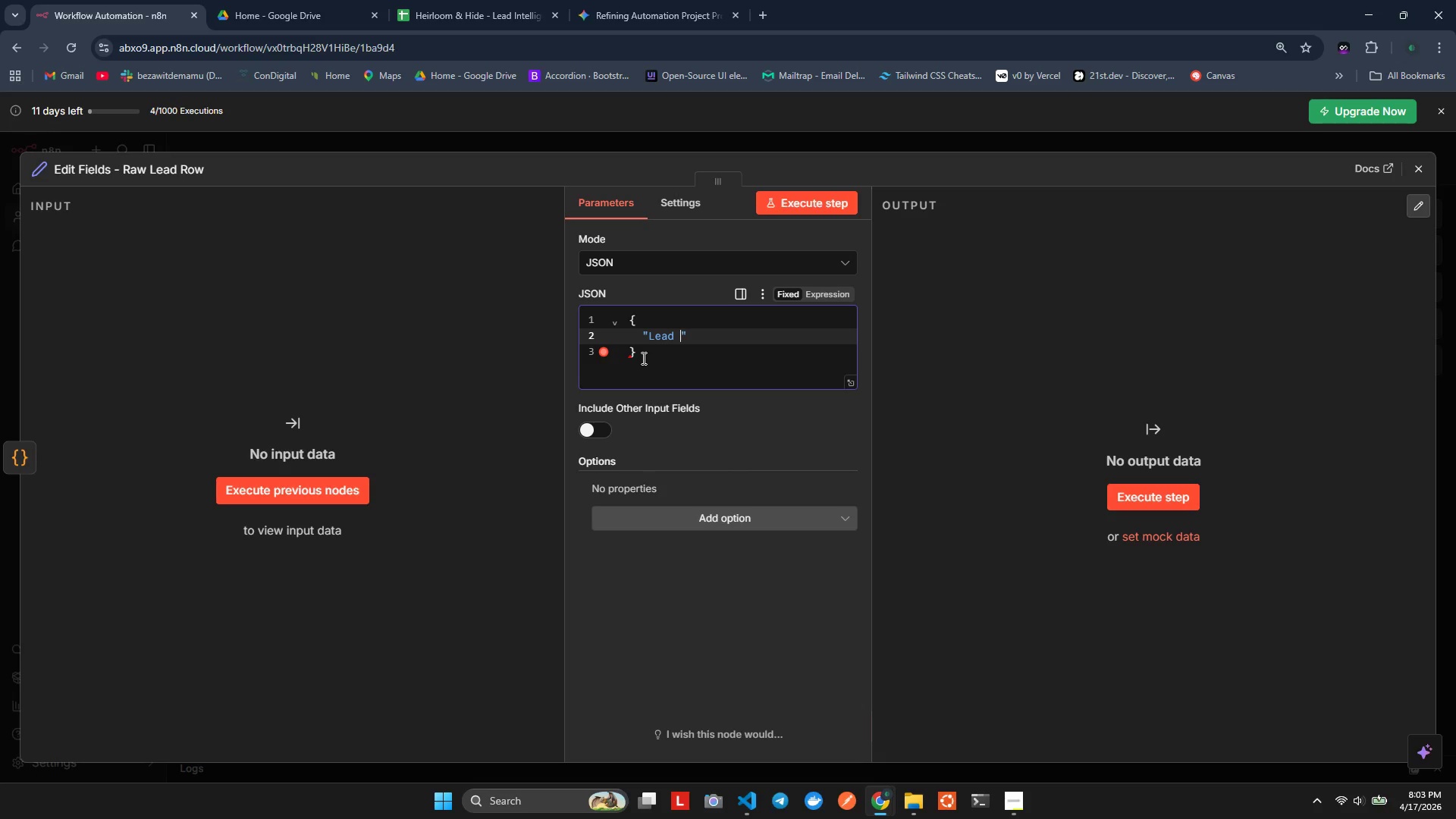 
key(Control+Shift+I)
 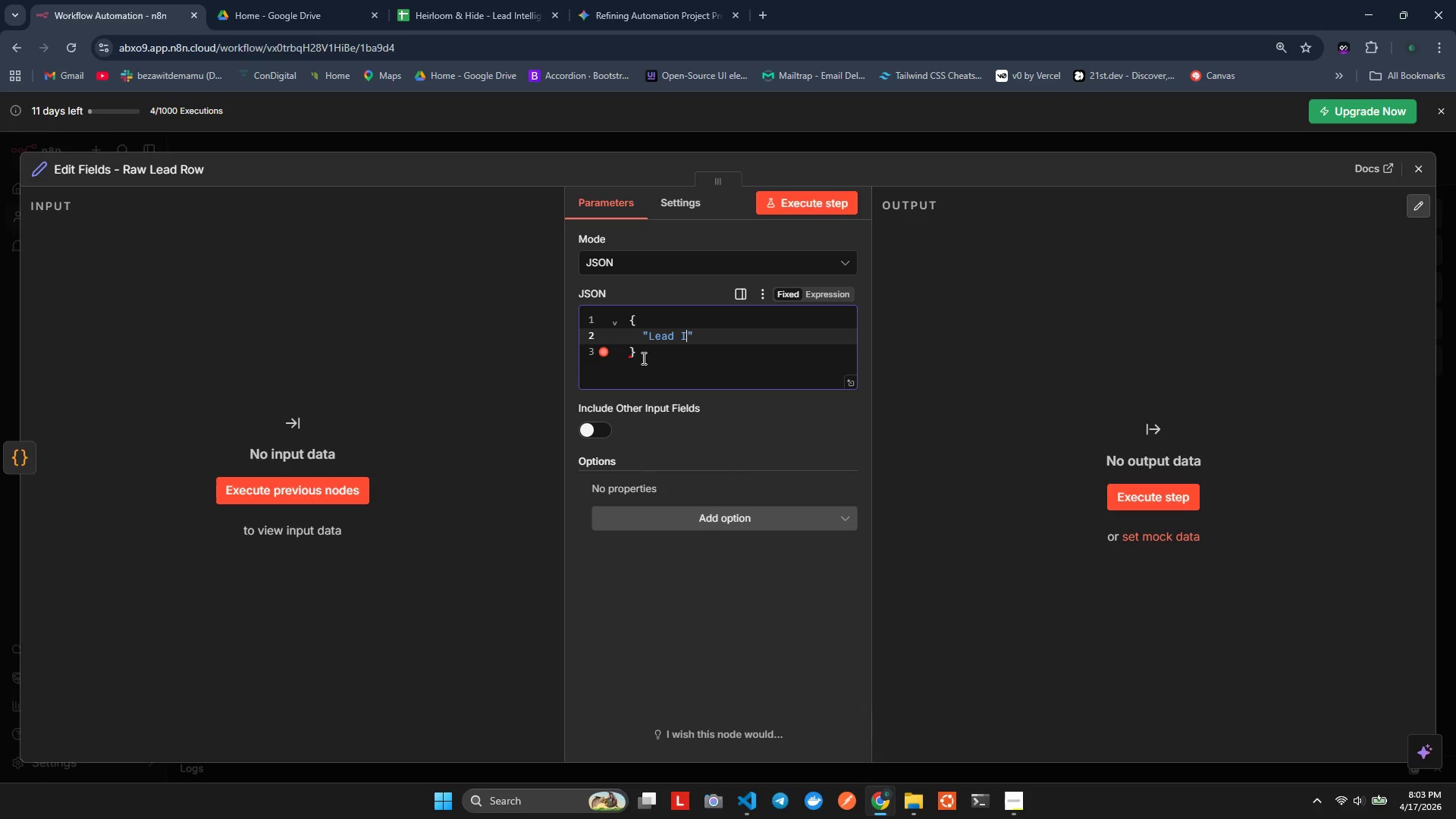 
key(Control+Shift+D)
 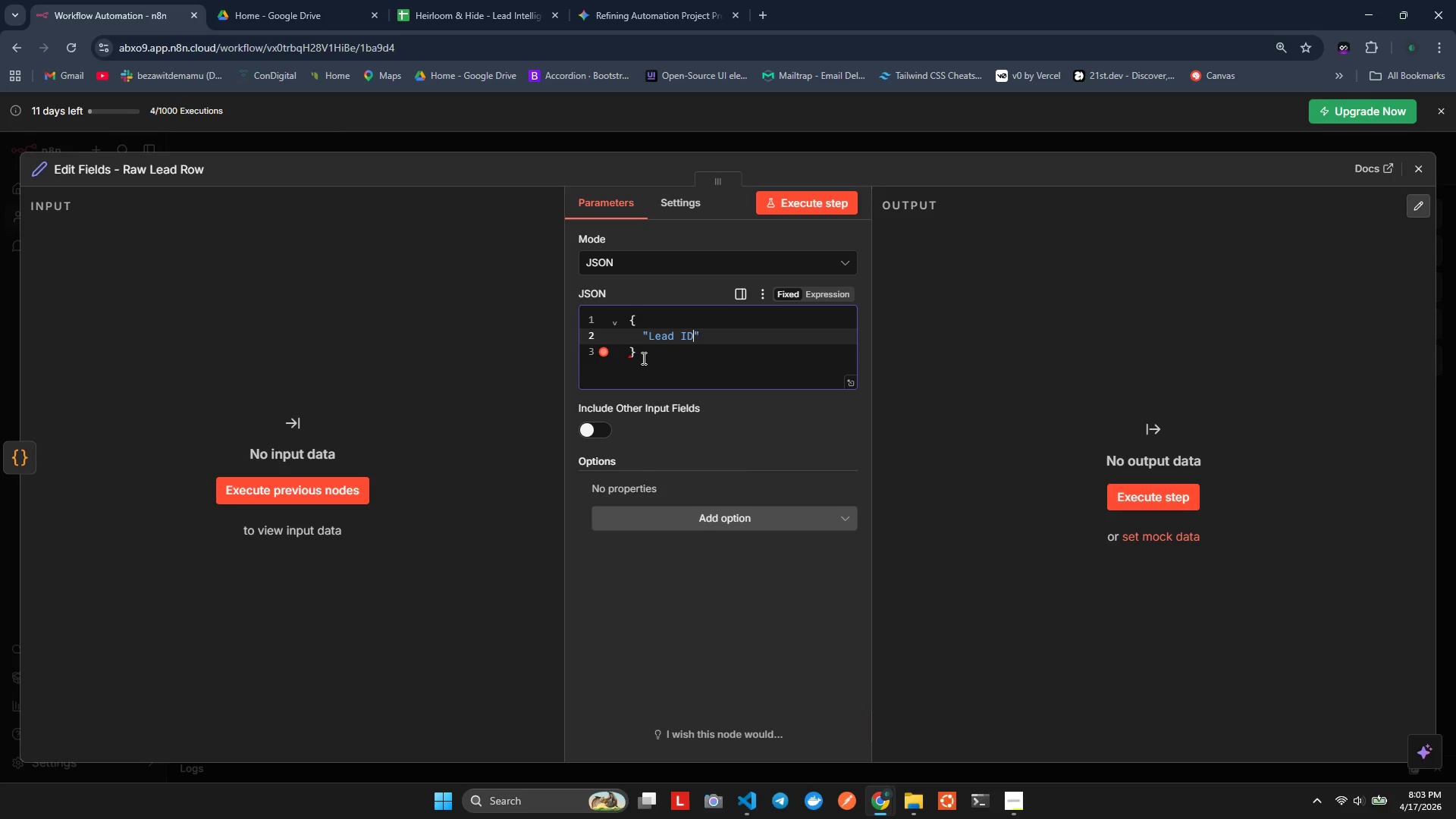 
key(Control+ArrowRight)
 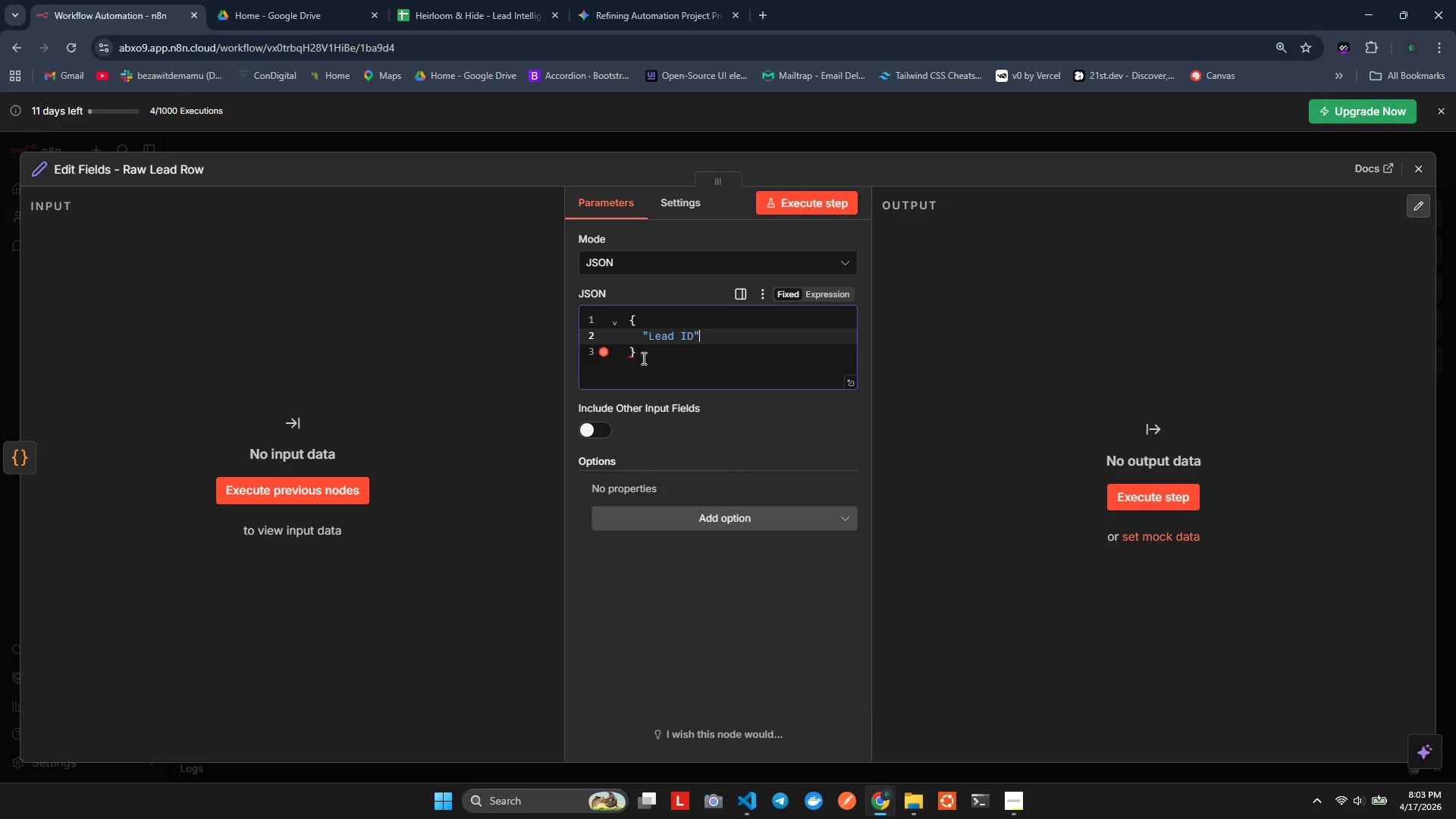 
key(Control+Shift+Semicolon)
 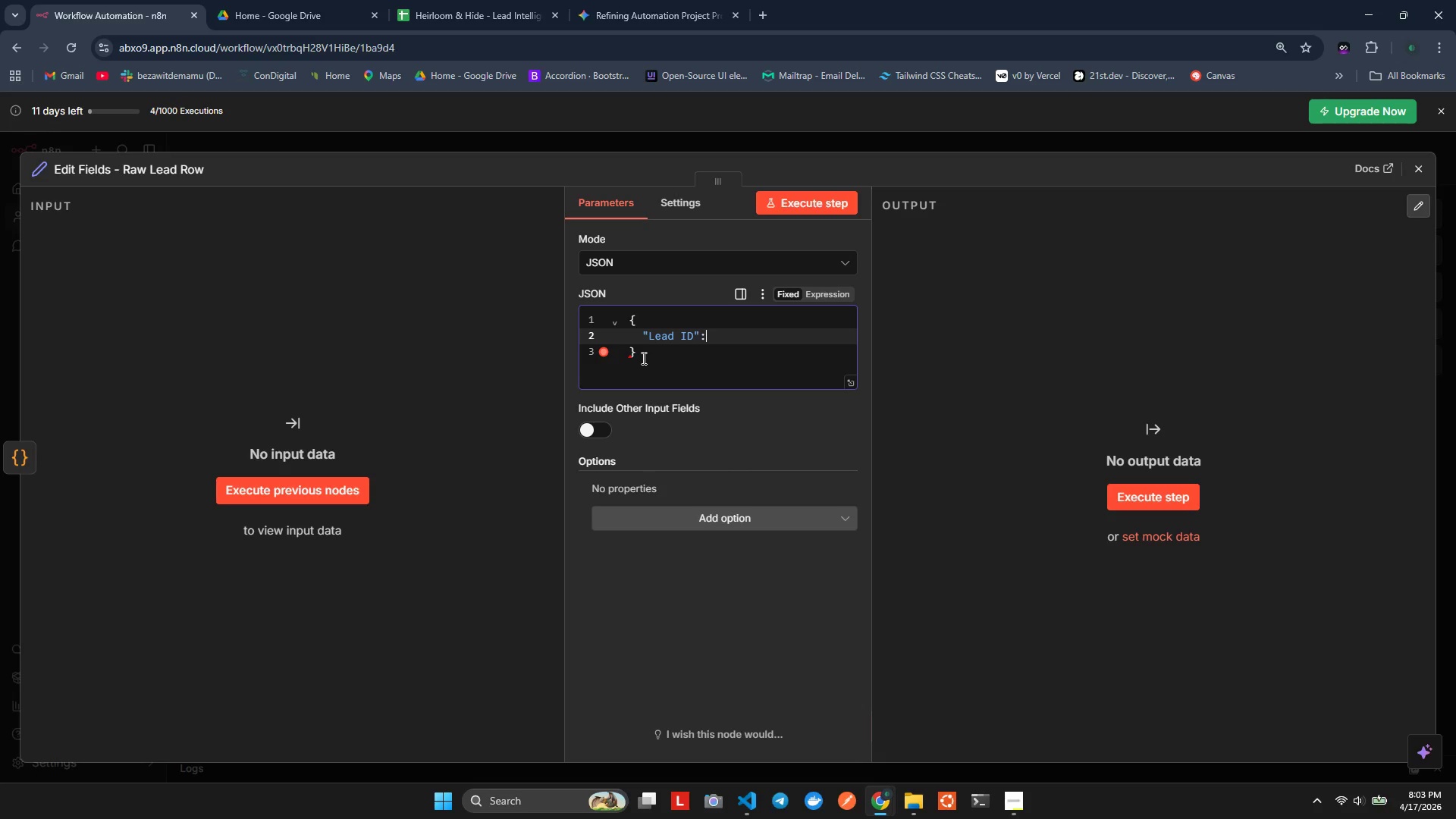 
key(Control+Space)
 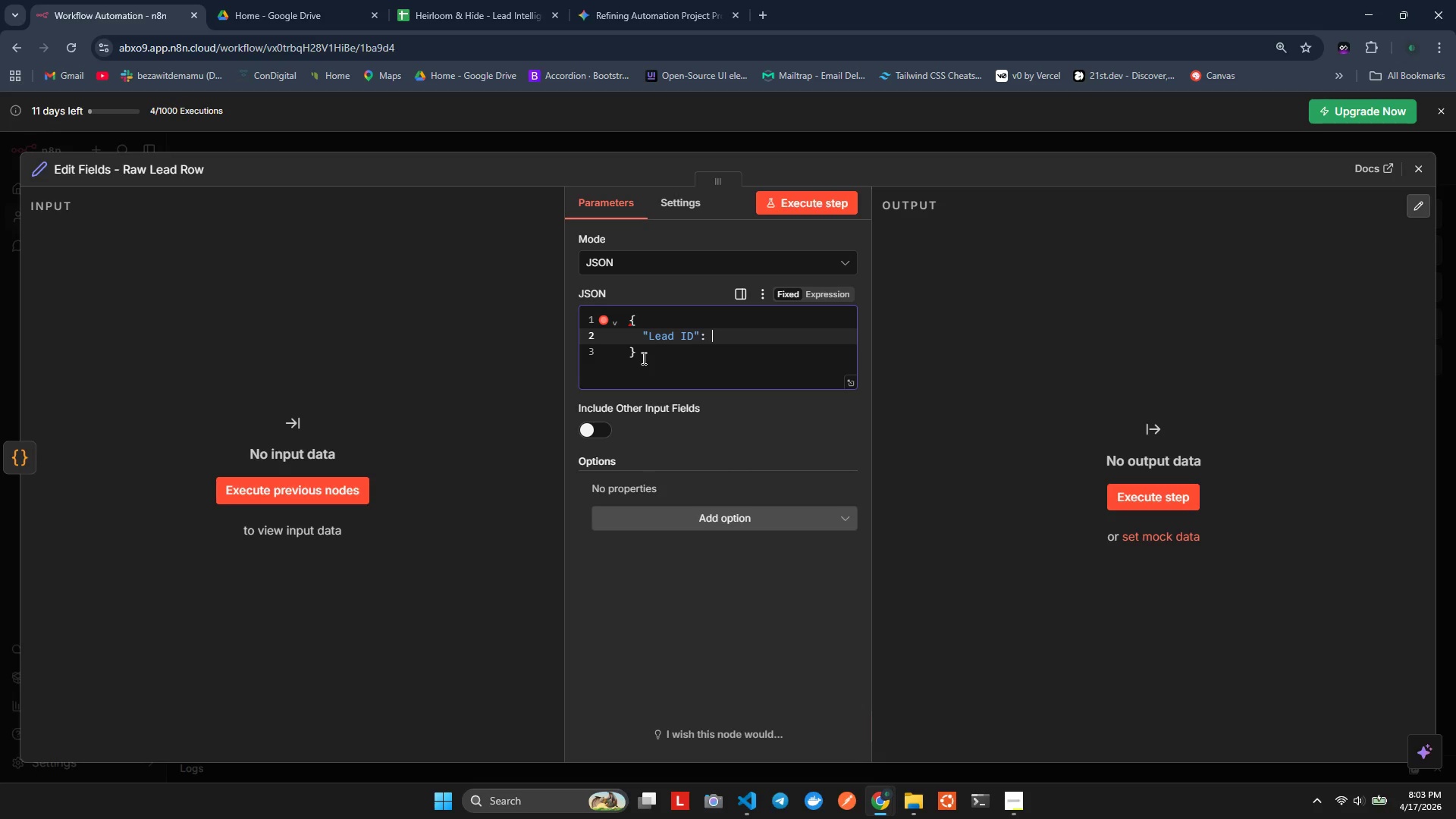 
key(Control+Shift+Quote)
 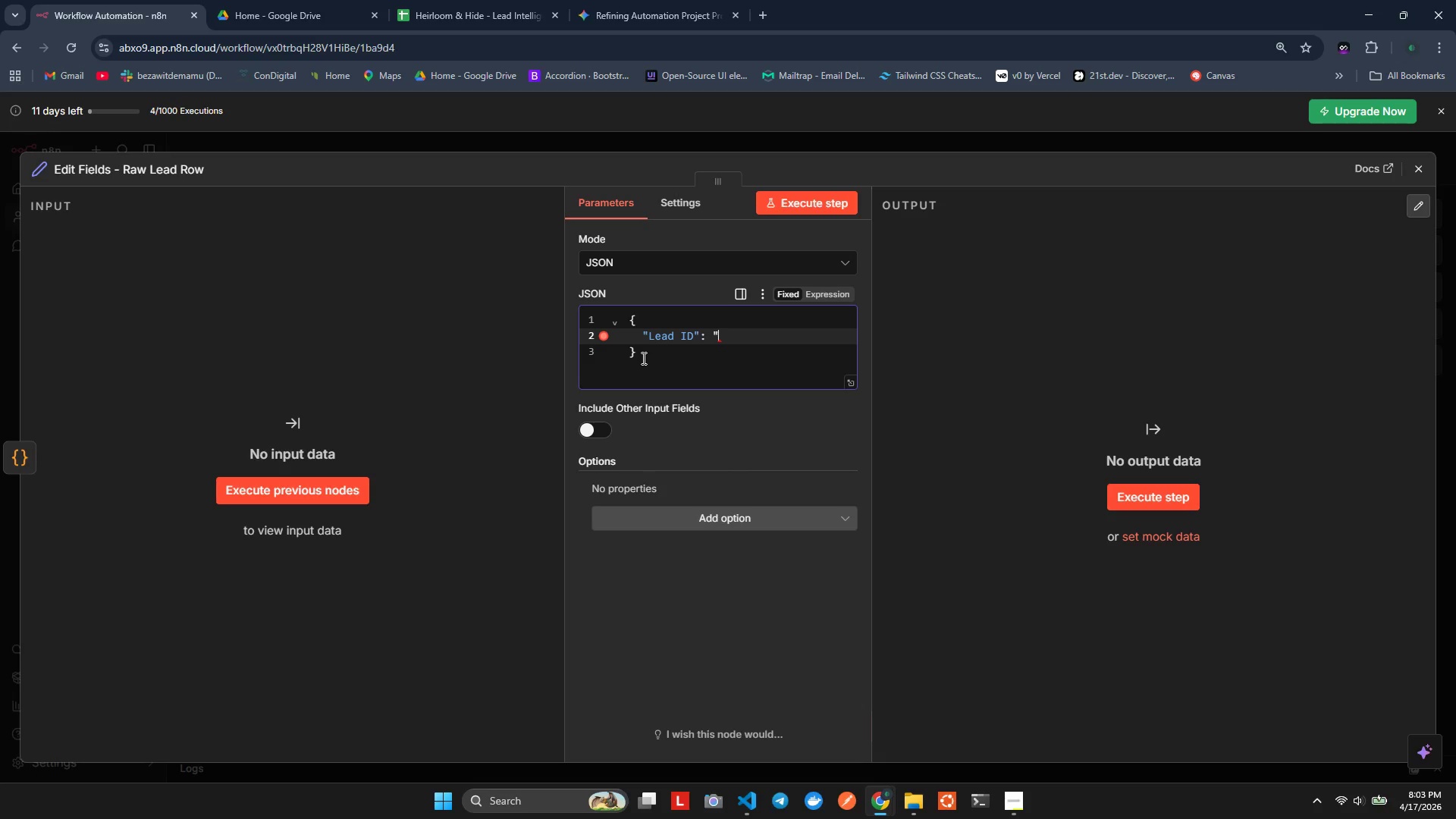 
key(Control+Shift+Quote)
 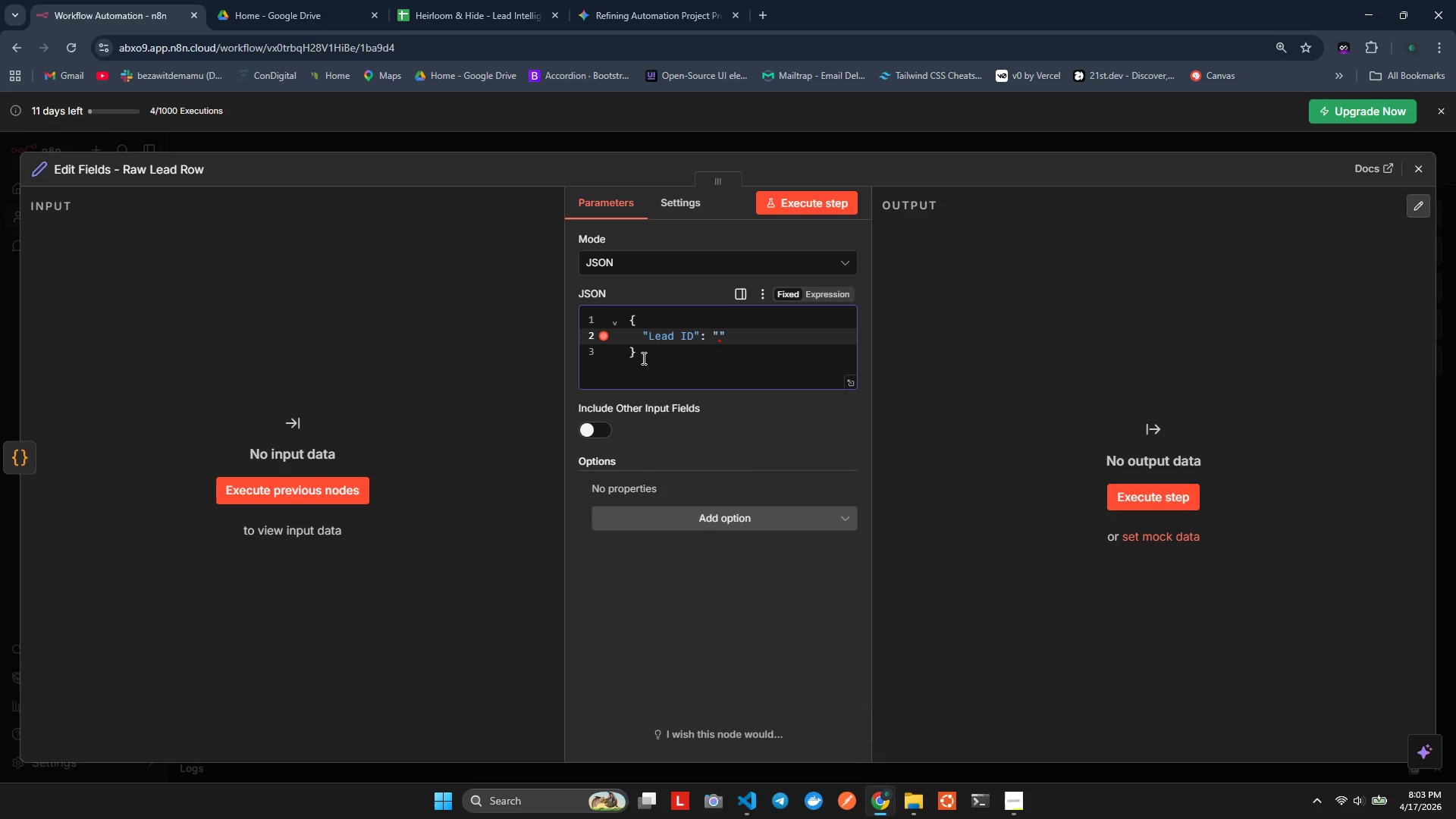 
key(Control+ArrowLeft)
 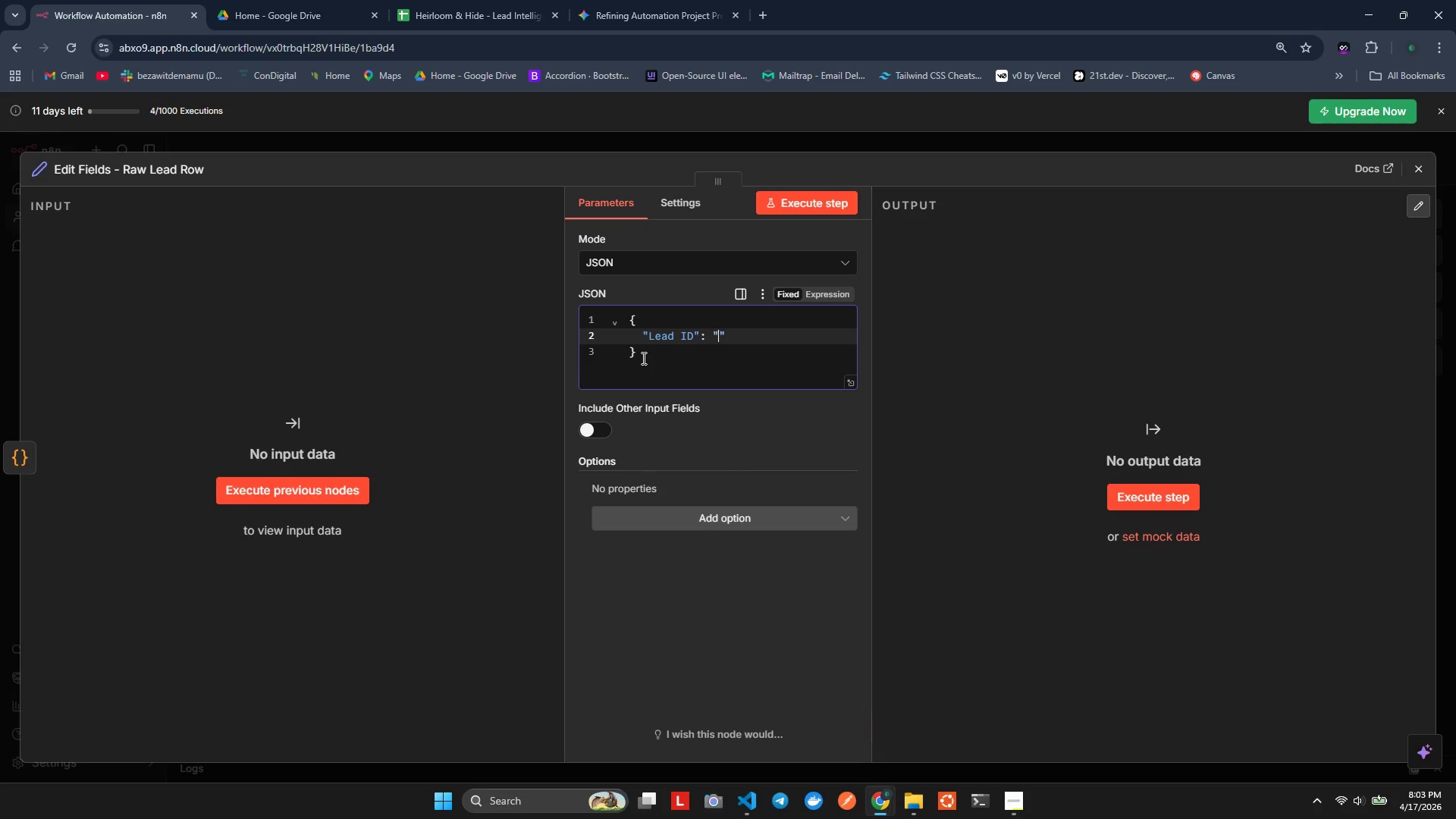 
key(Minus)
 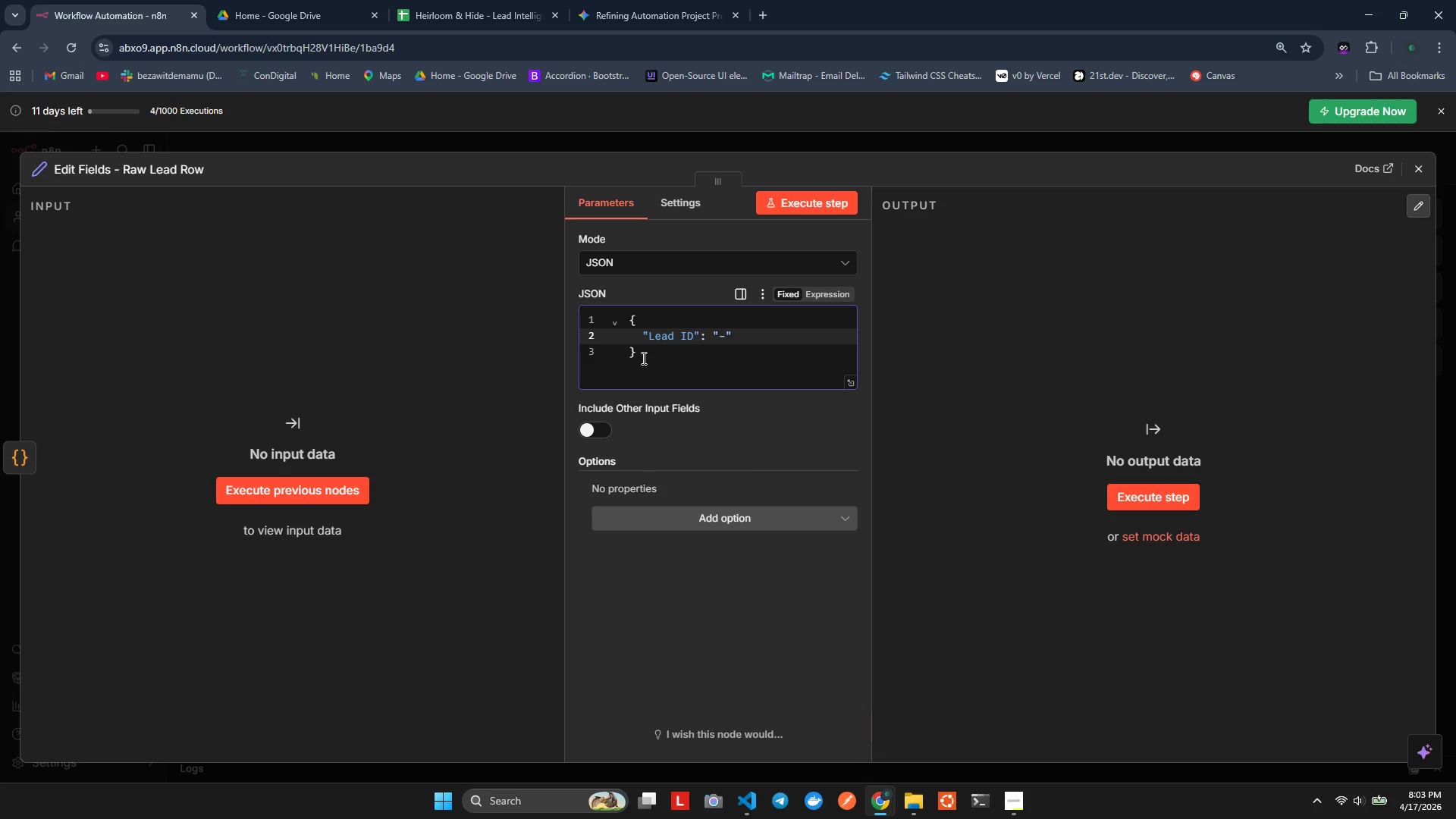 
key(Backspace)
 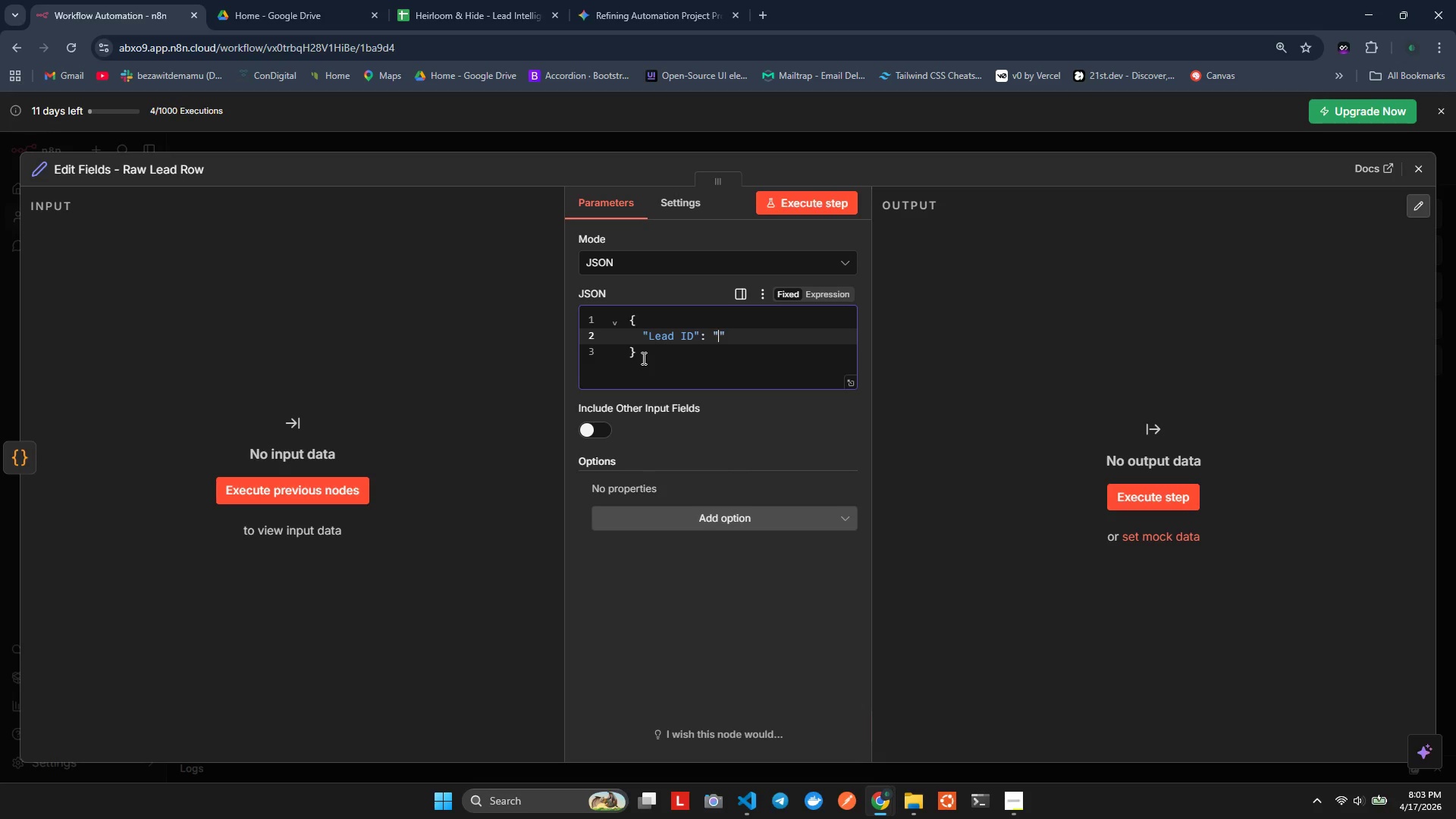 
key(Equal)
 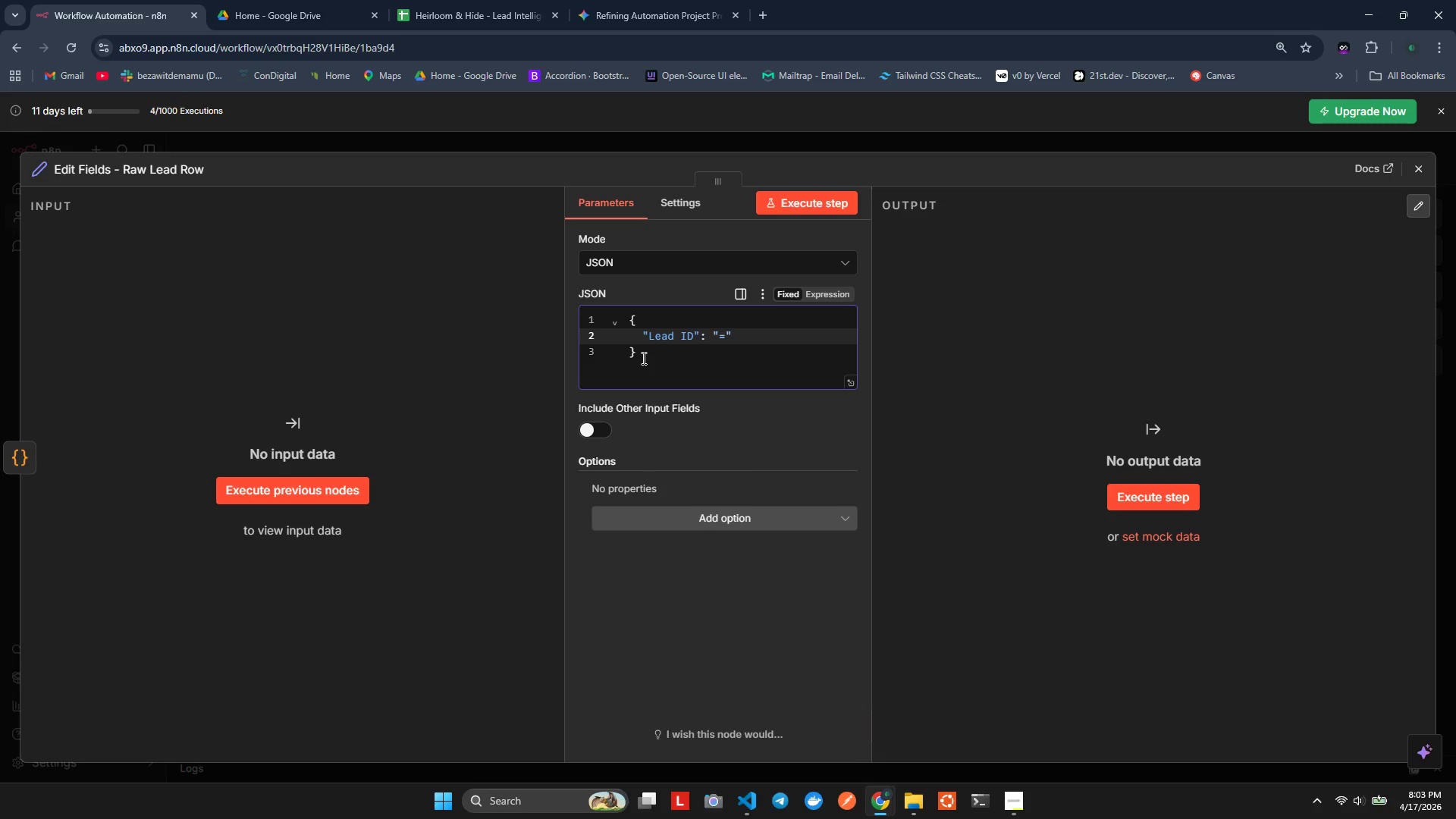 
key(Shift+BracketLeft)
 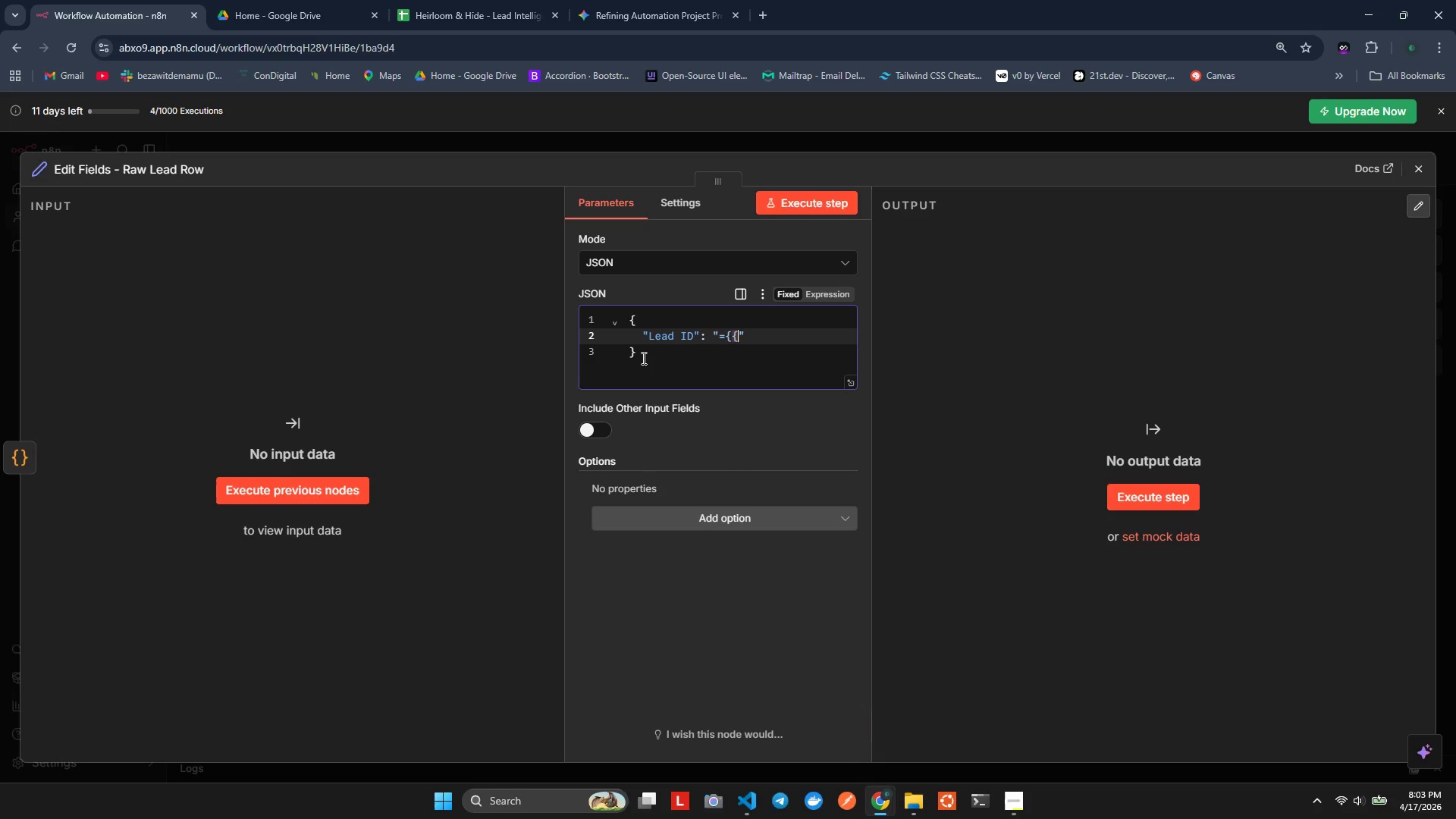 
key(Shift+BracketLeft)
 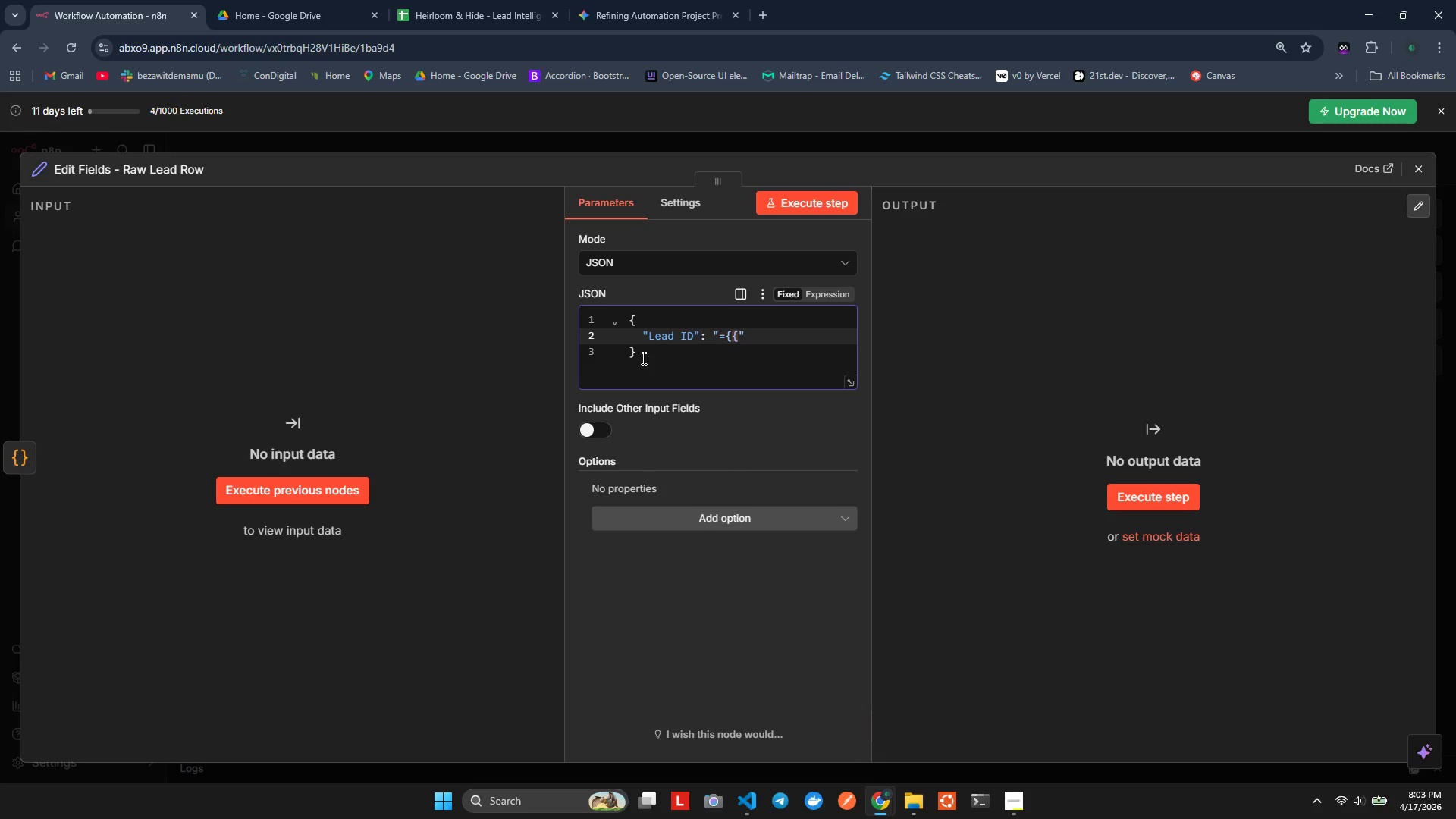 
key(Shift+BracketRight)
 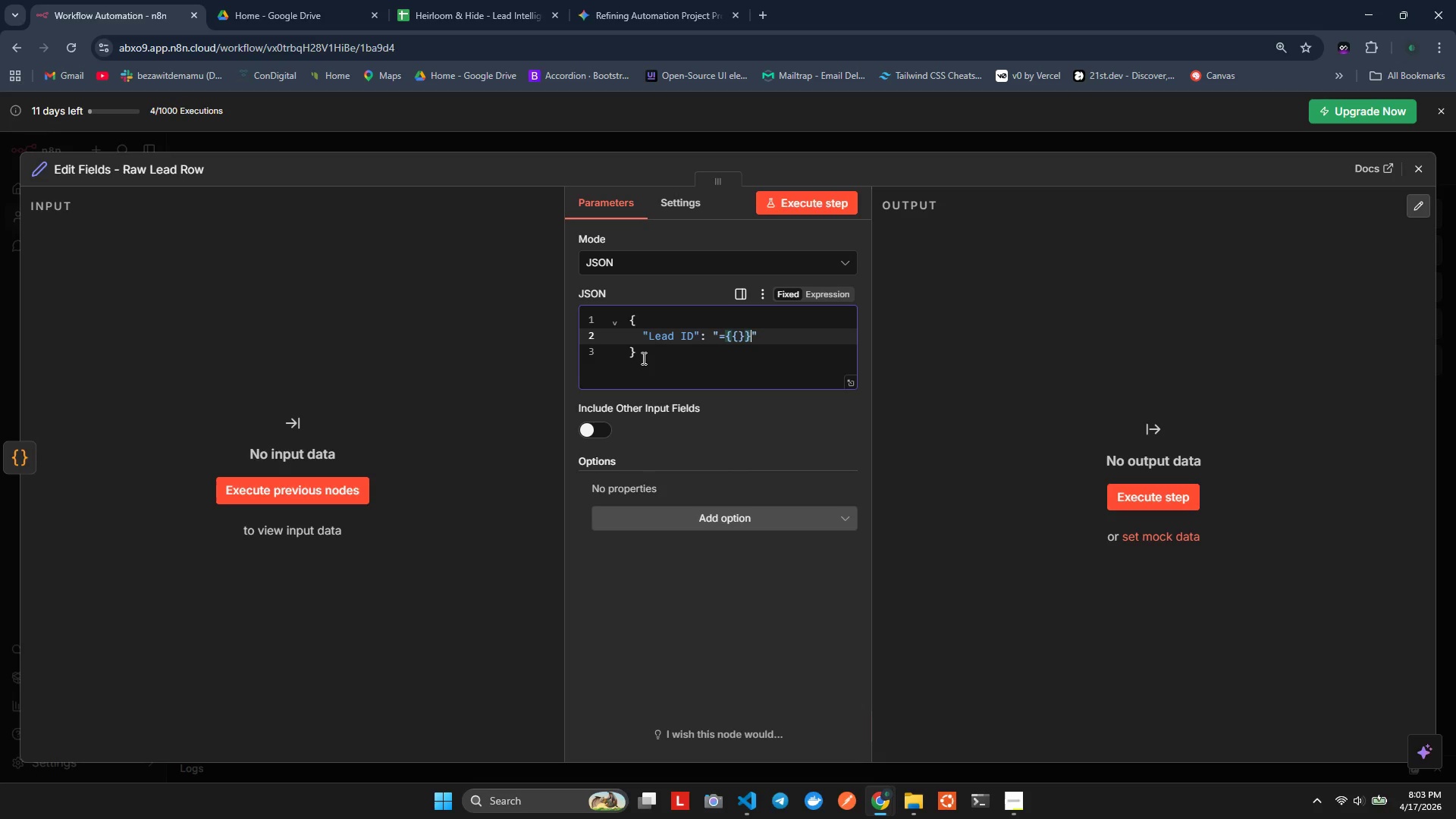 
key(Shift+BracketRight)
 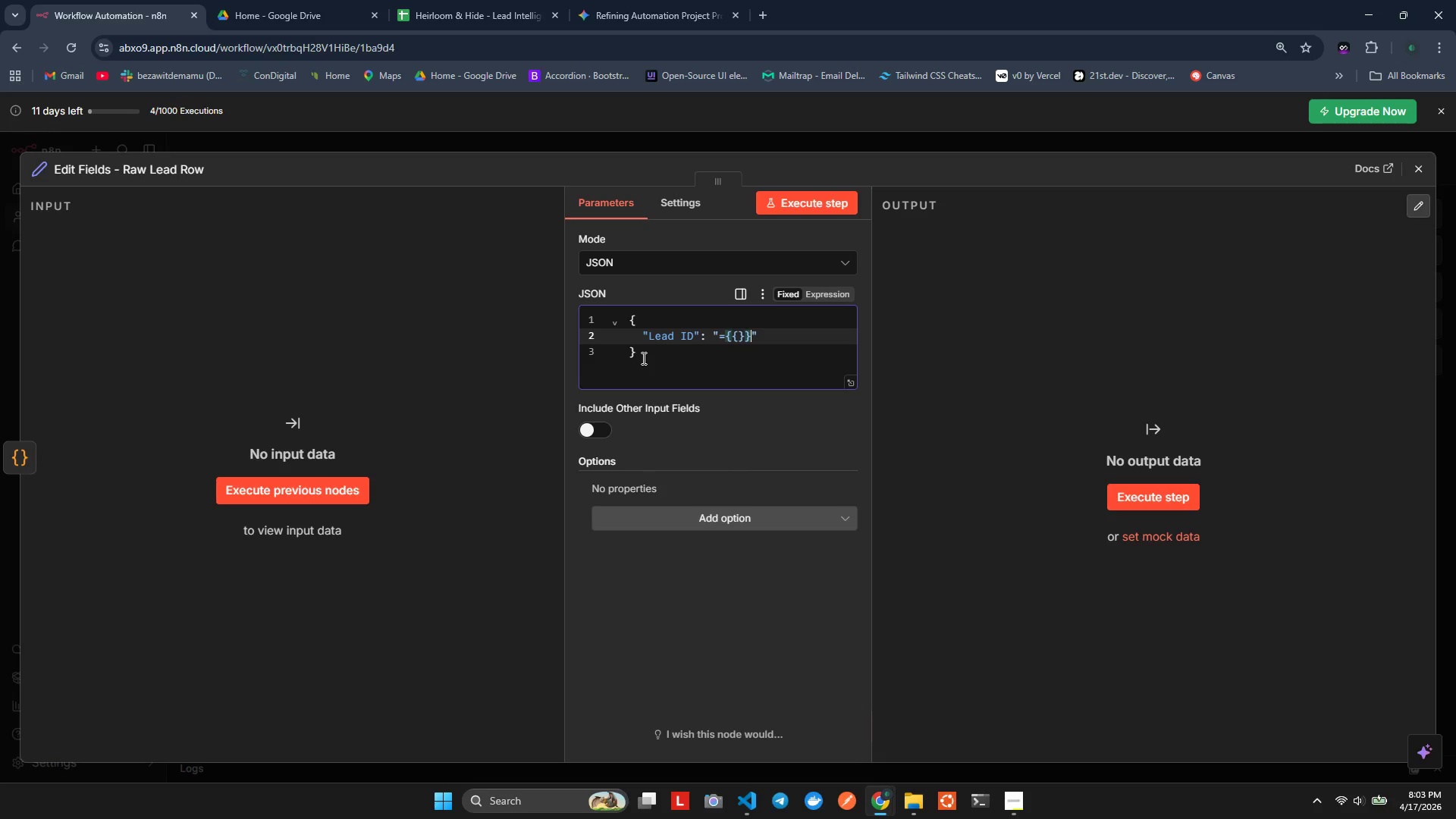 
key(Shift+ArrowLeft)
 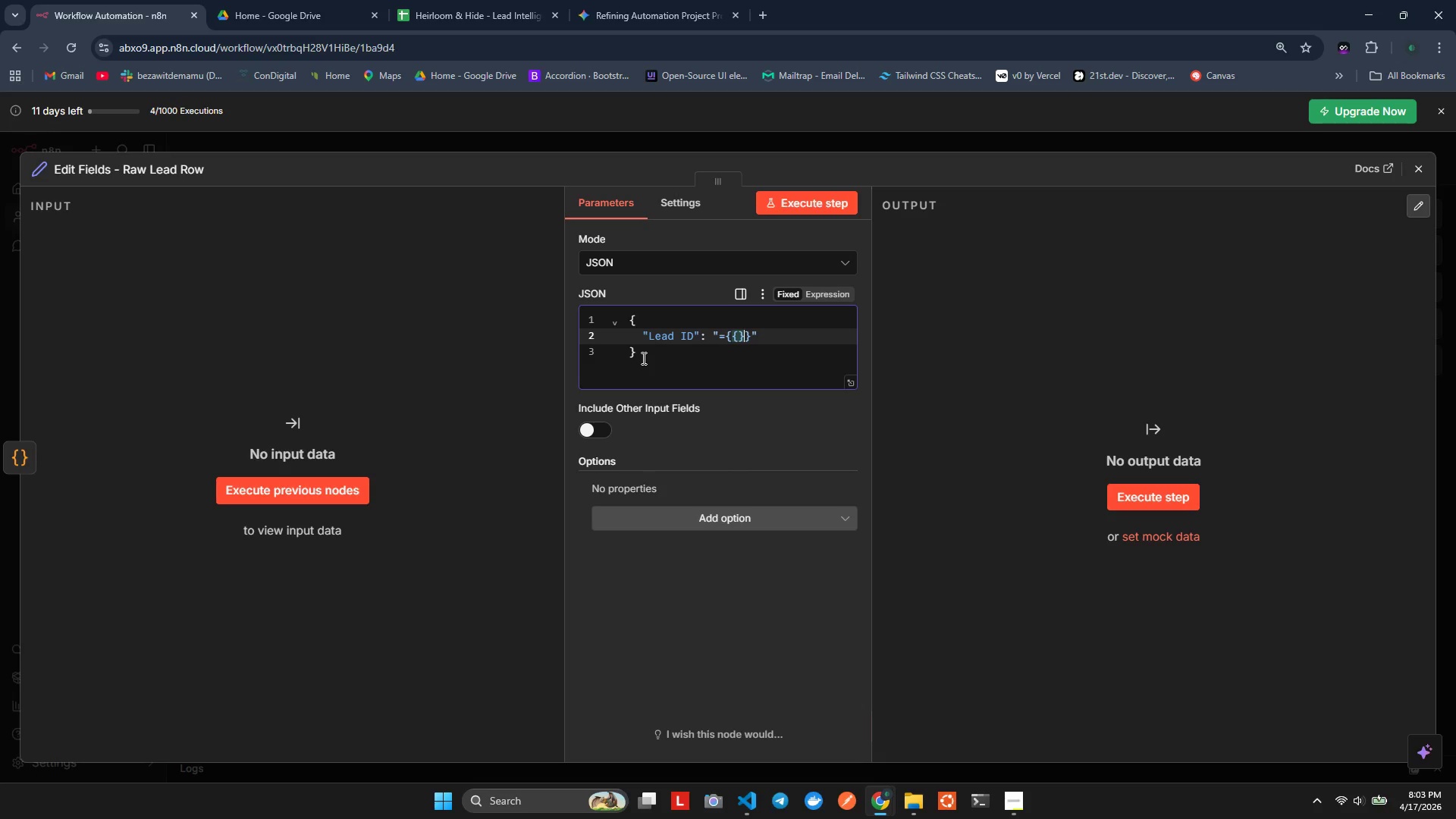 
key(ArrowLeft)
 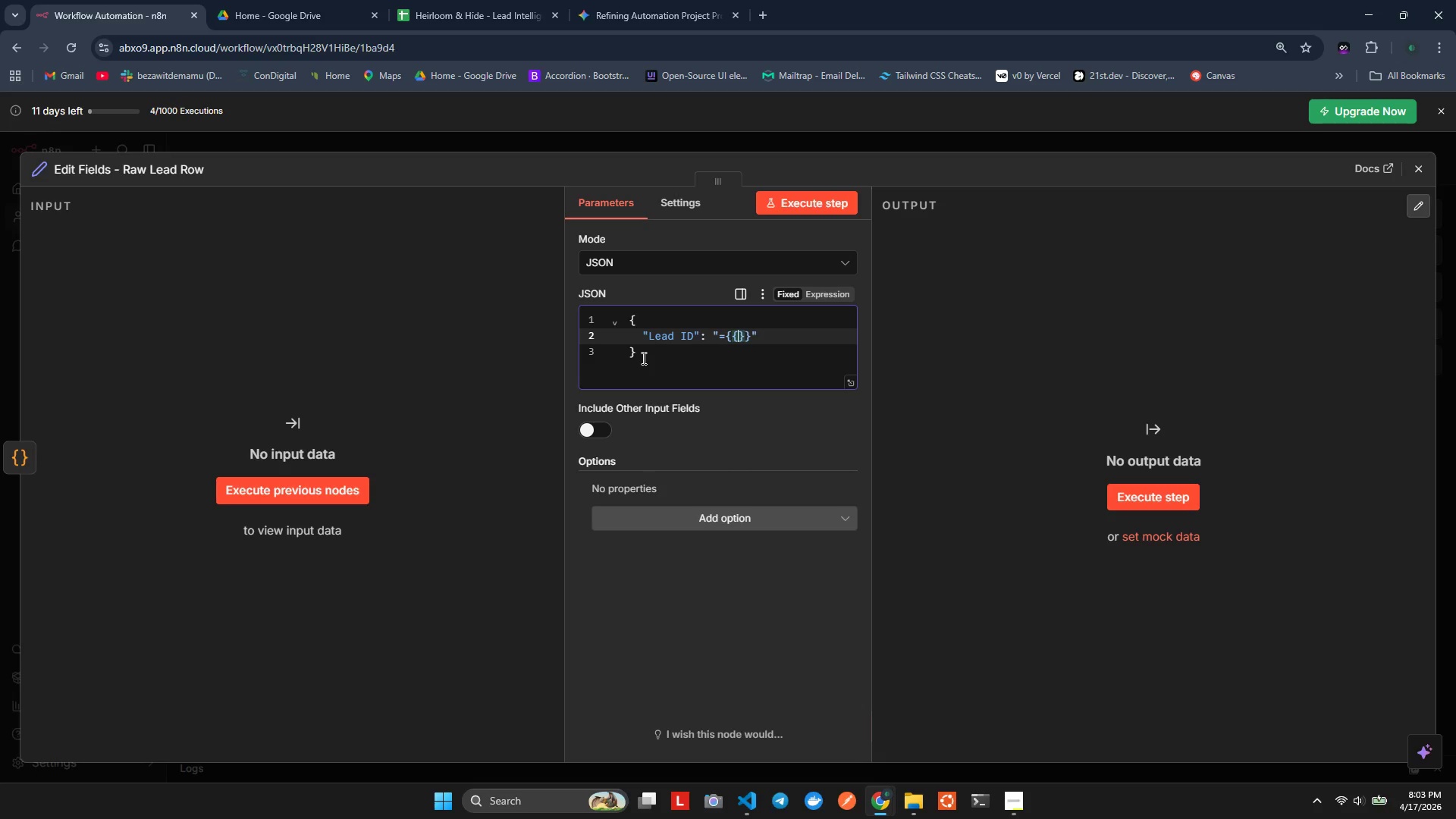 
key(Shift+4)
 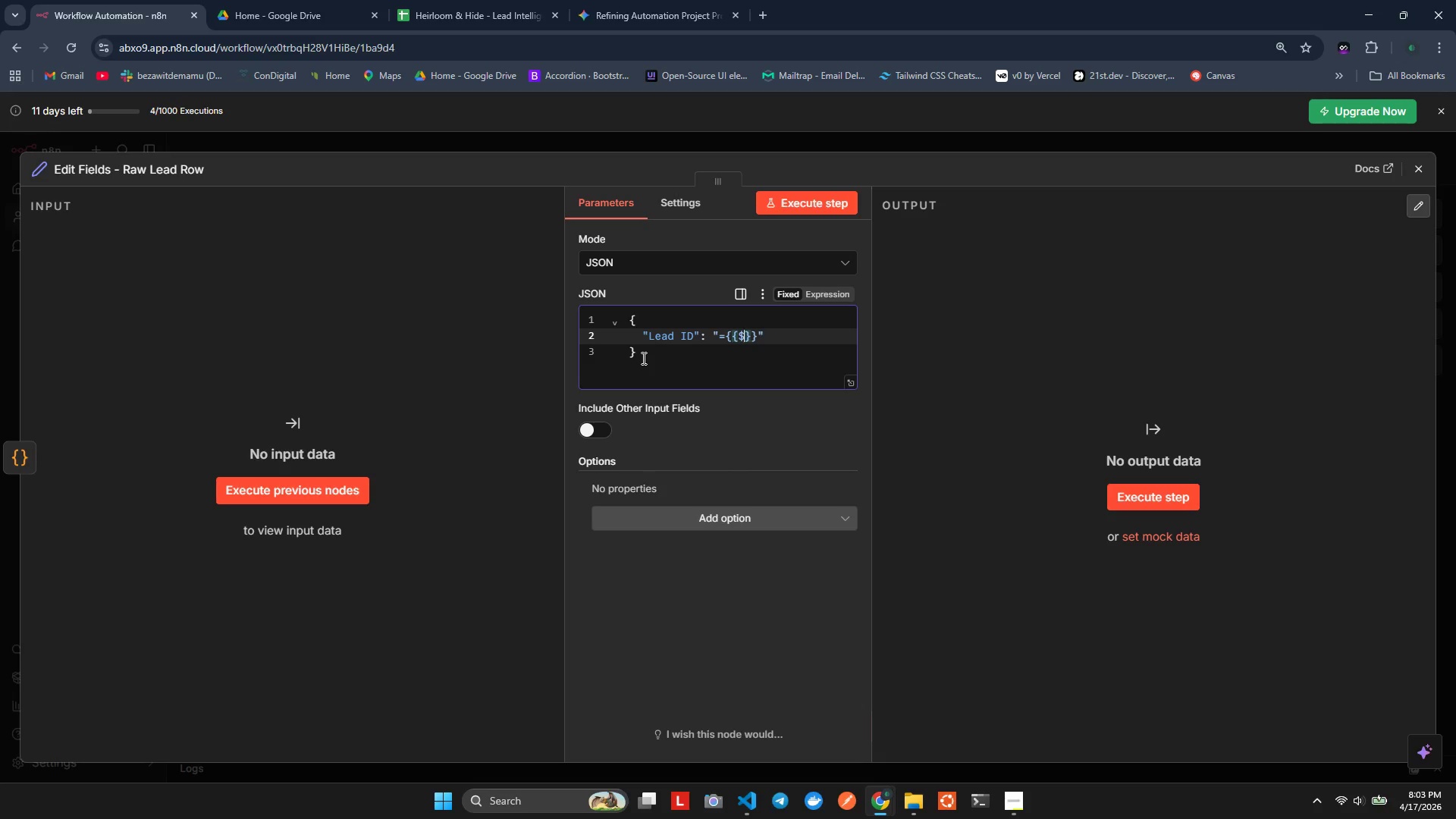 
hold_key(key=J, duration=0.39)
 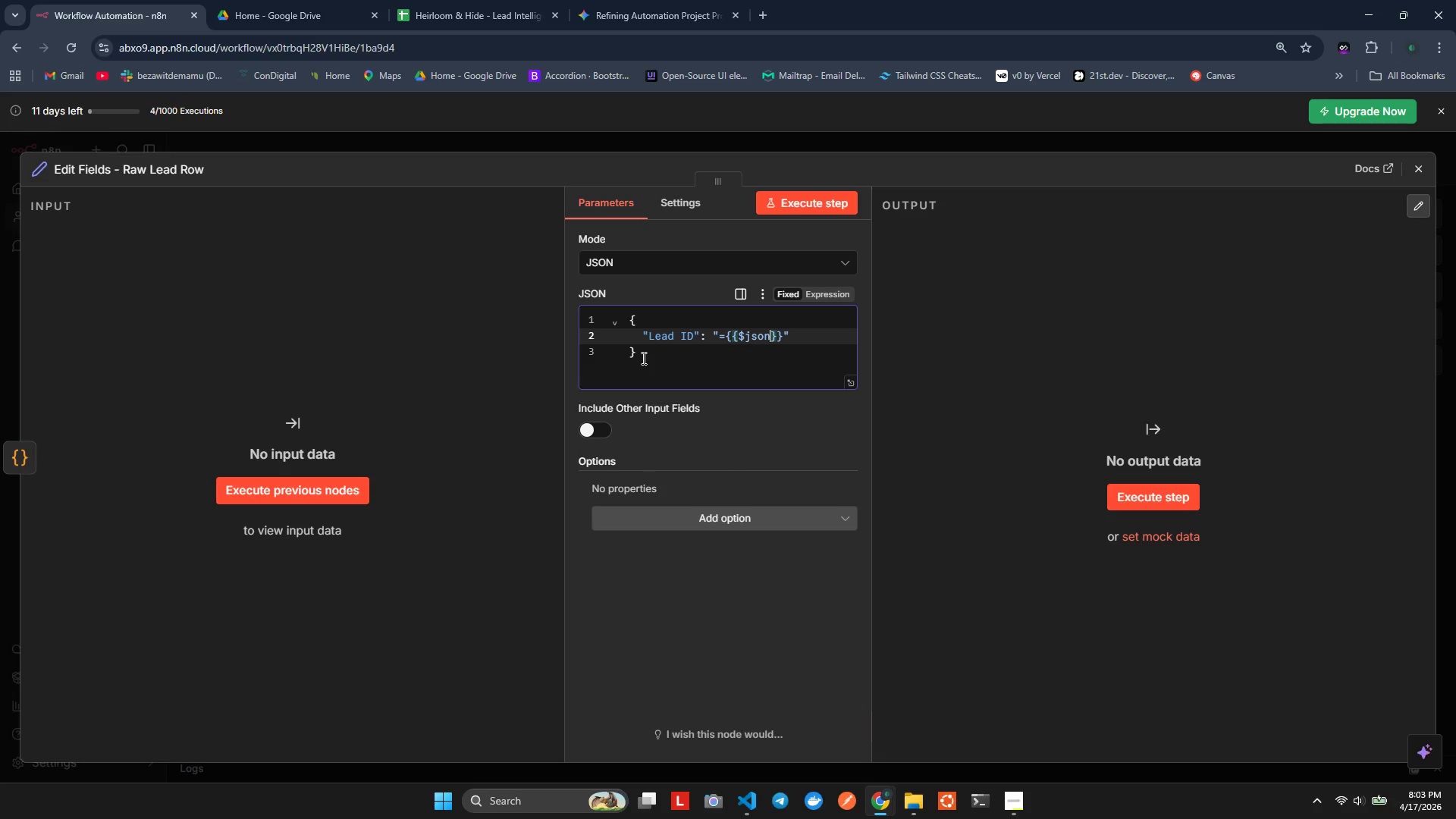 
type(son.ead_Id)
 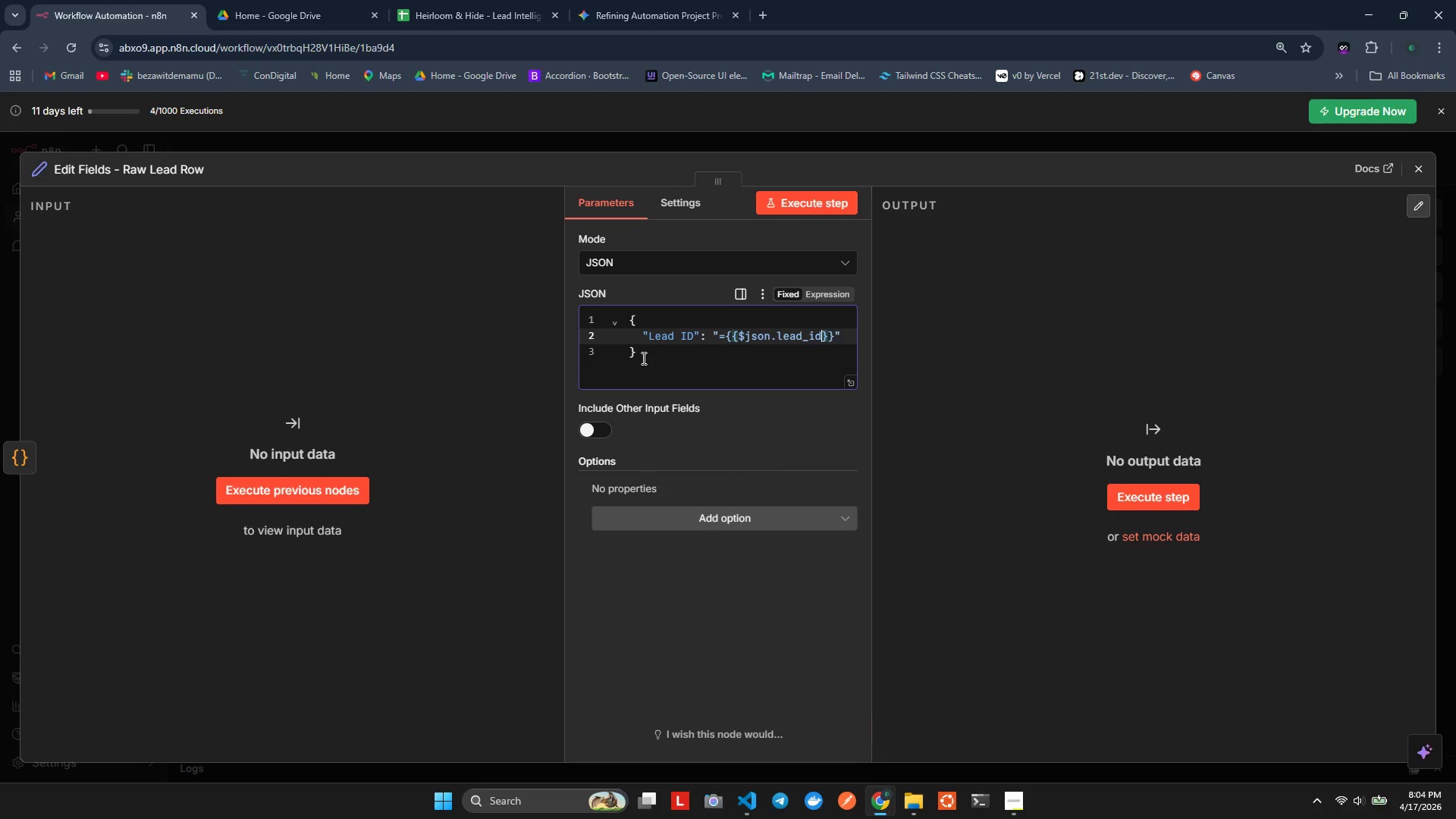 
hold_key(key=L, duration=0.52)
 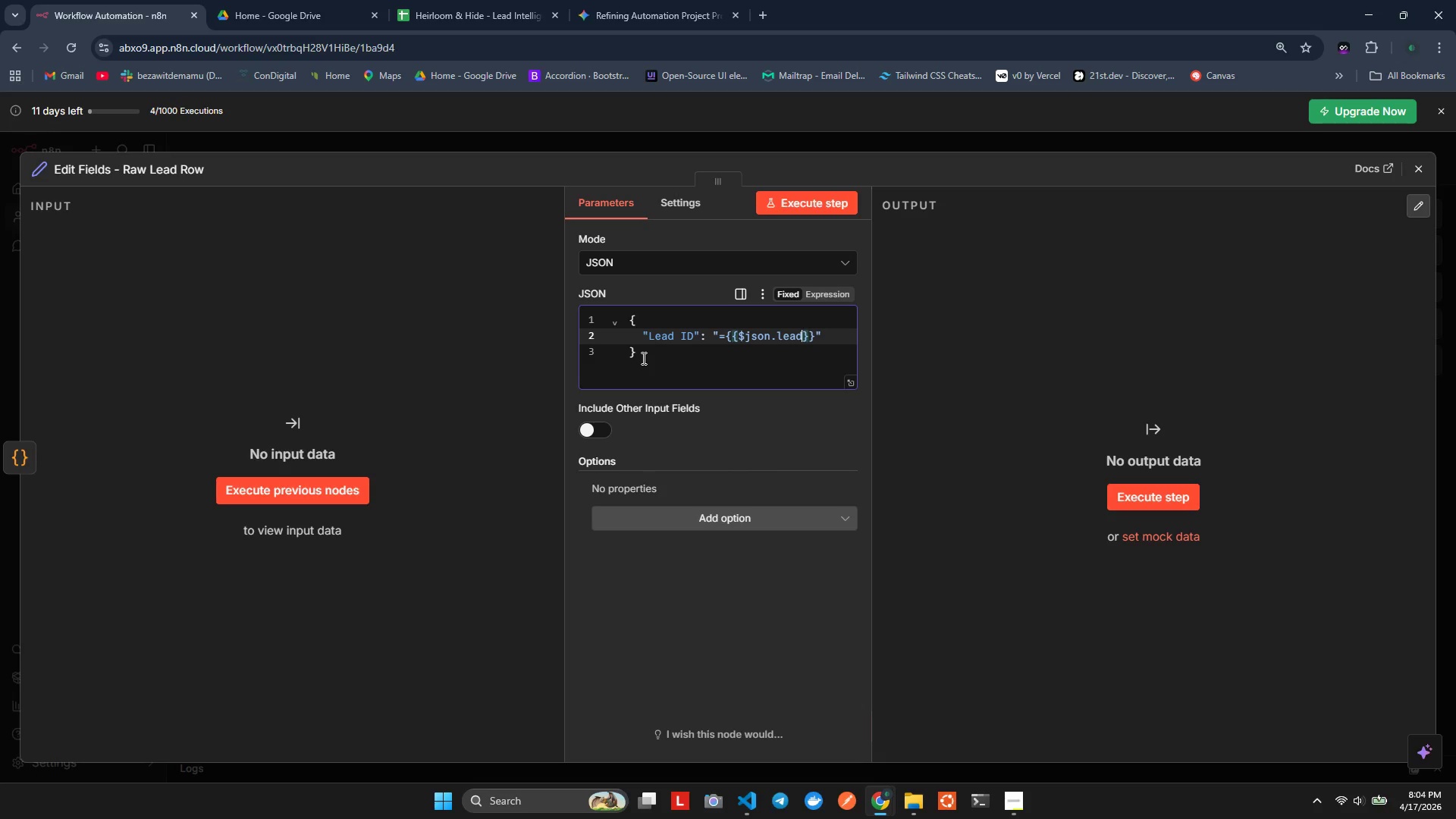 
key(ArrowRight)
 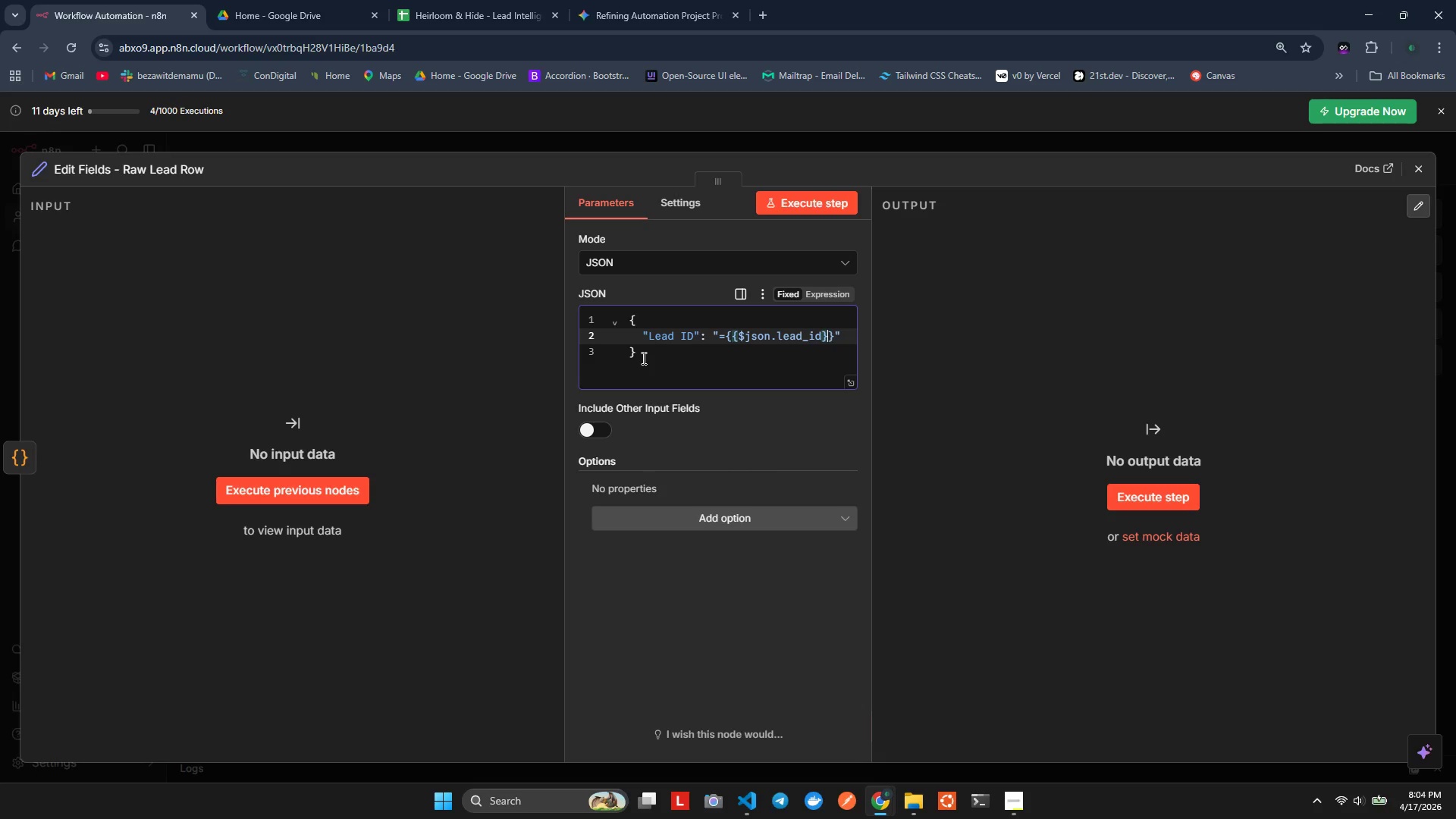 
key(ArrowRight)
 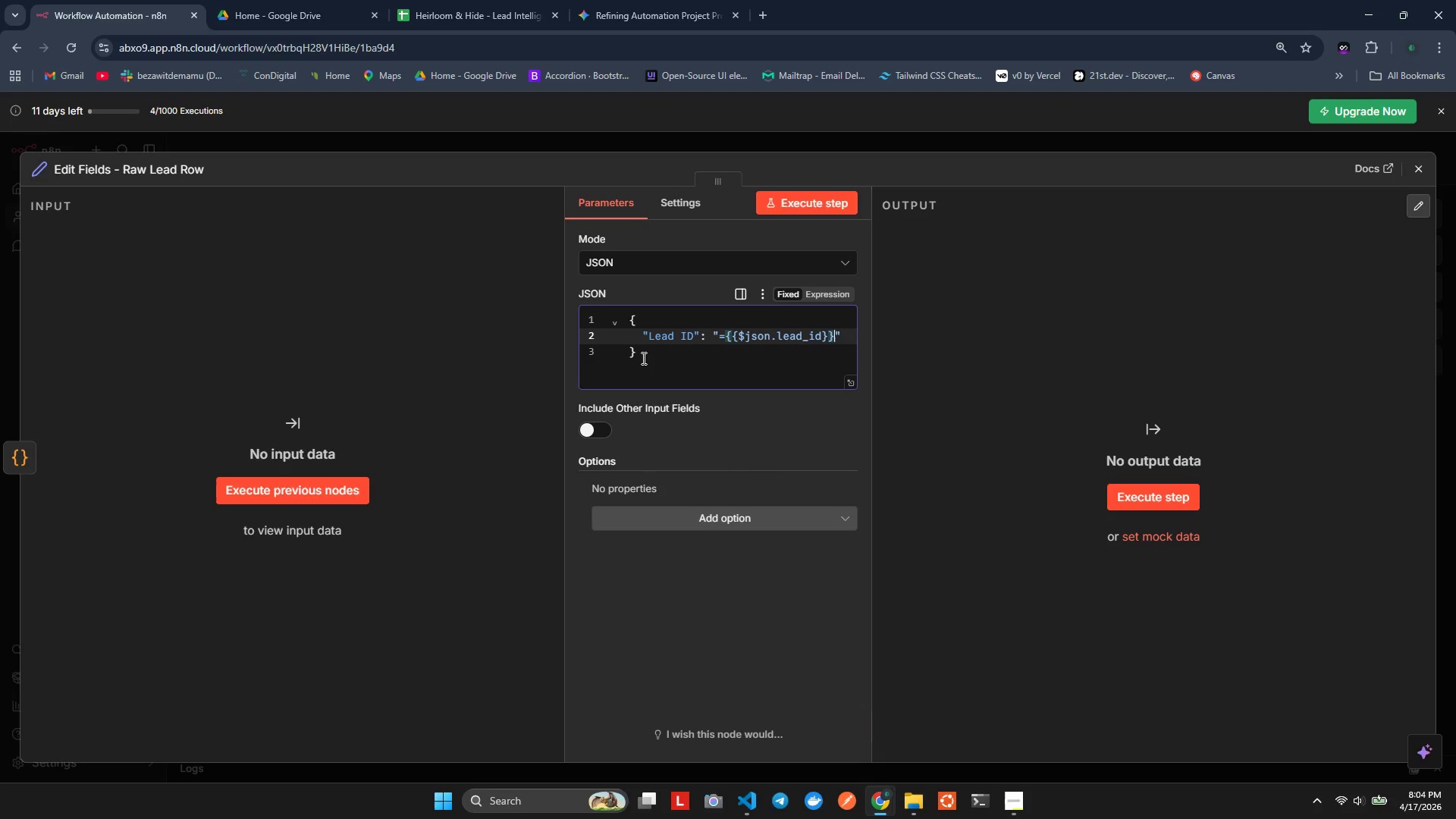 
key(Alt+AltLeft)
 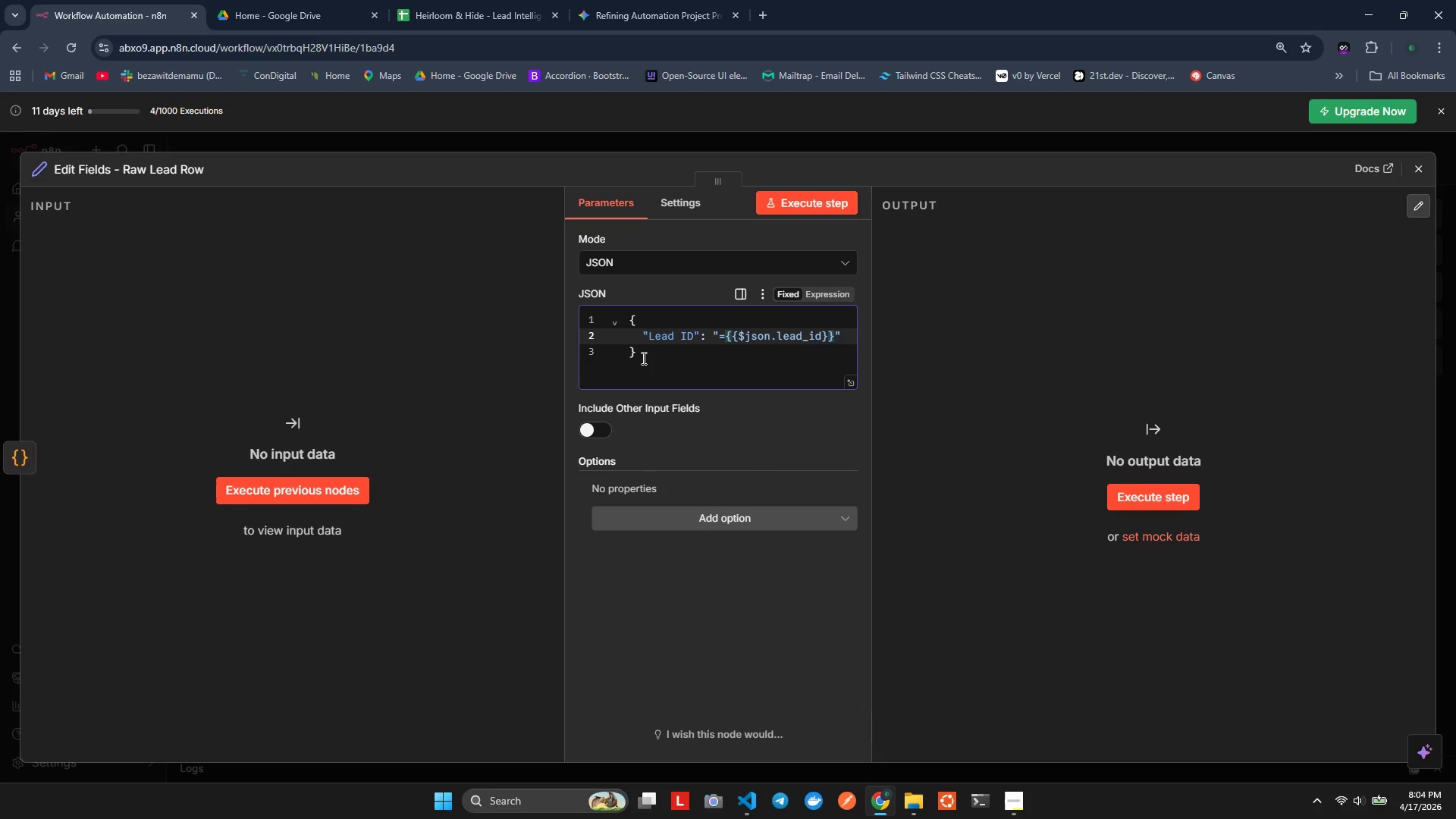 
key(Alt+Shift+ShiftLeft)
 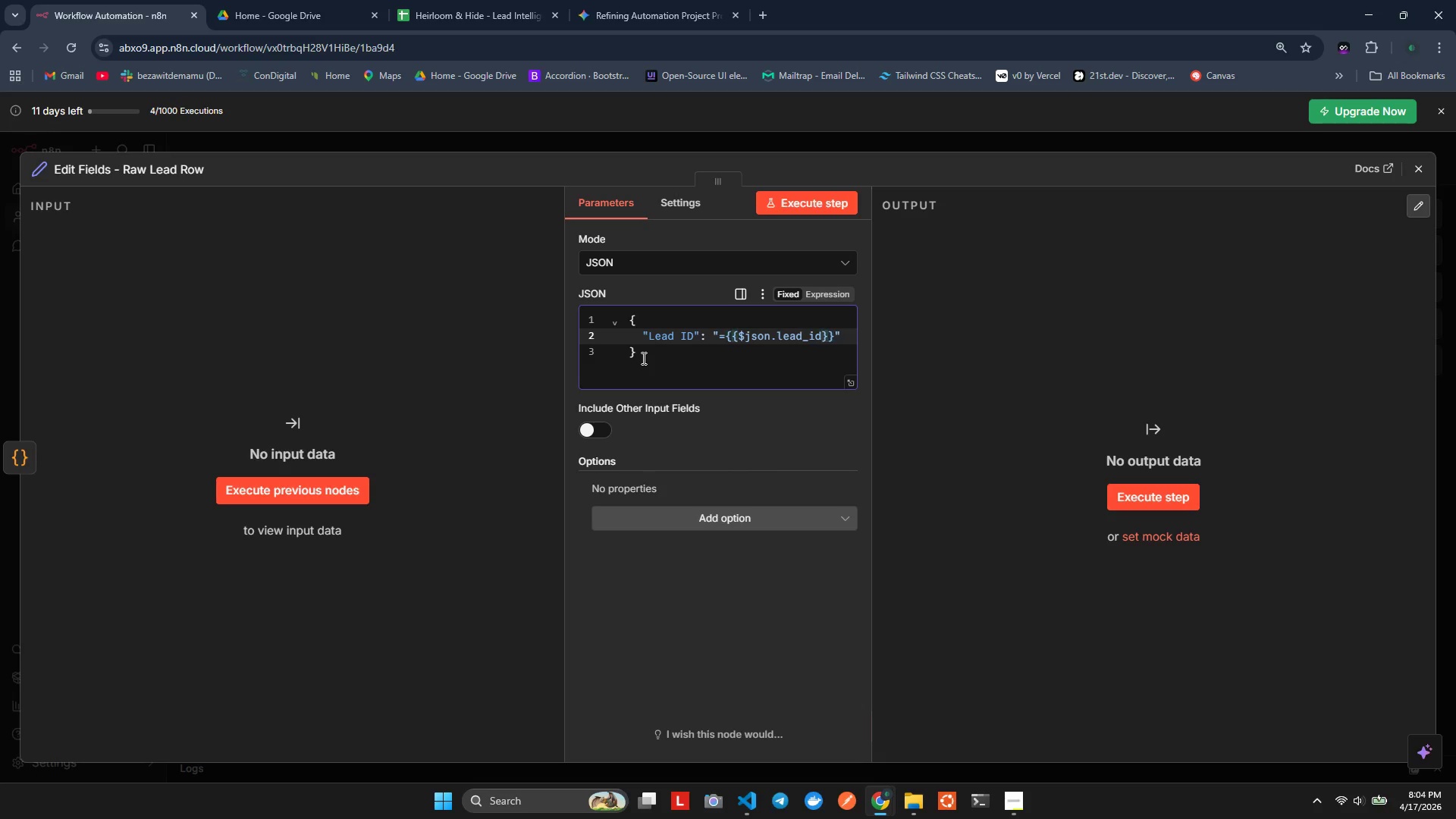 
key(ArrowLeft)
 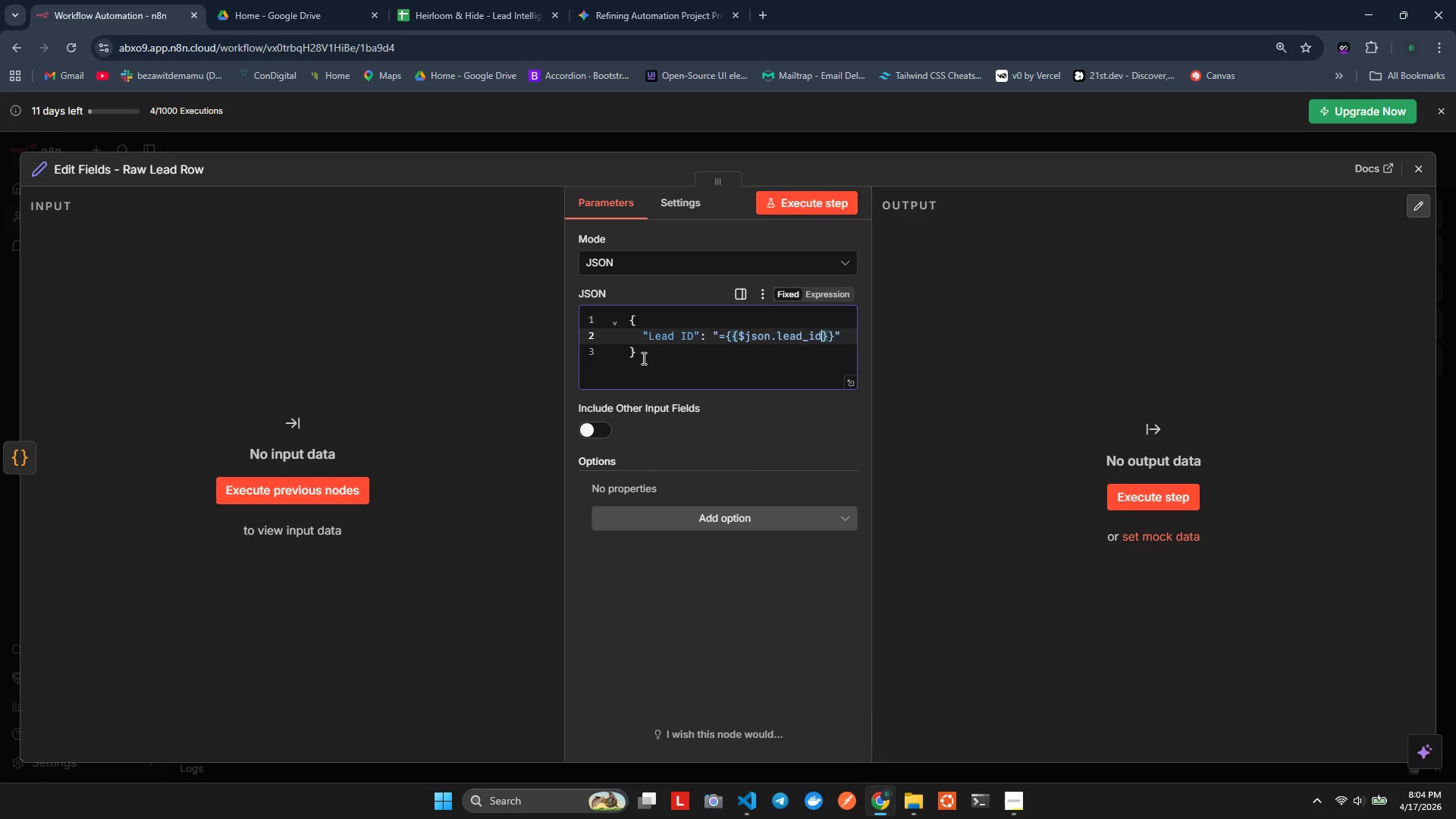 
key(ArrowLeft)
 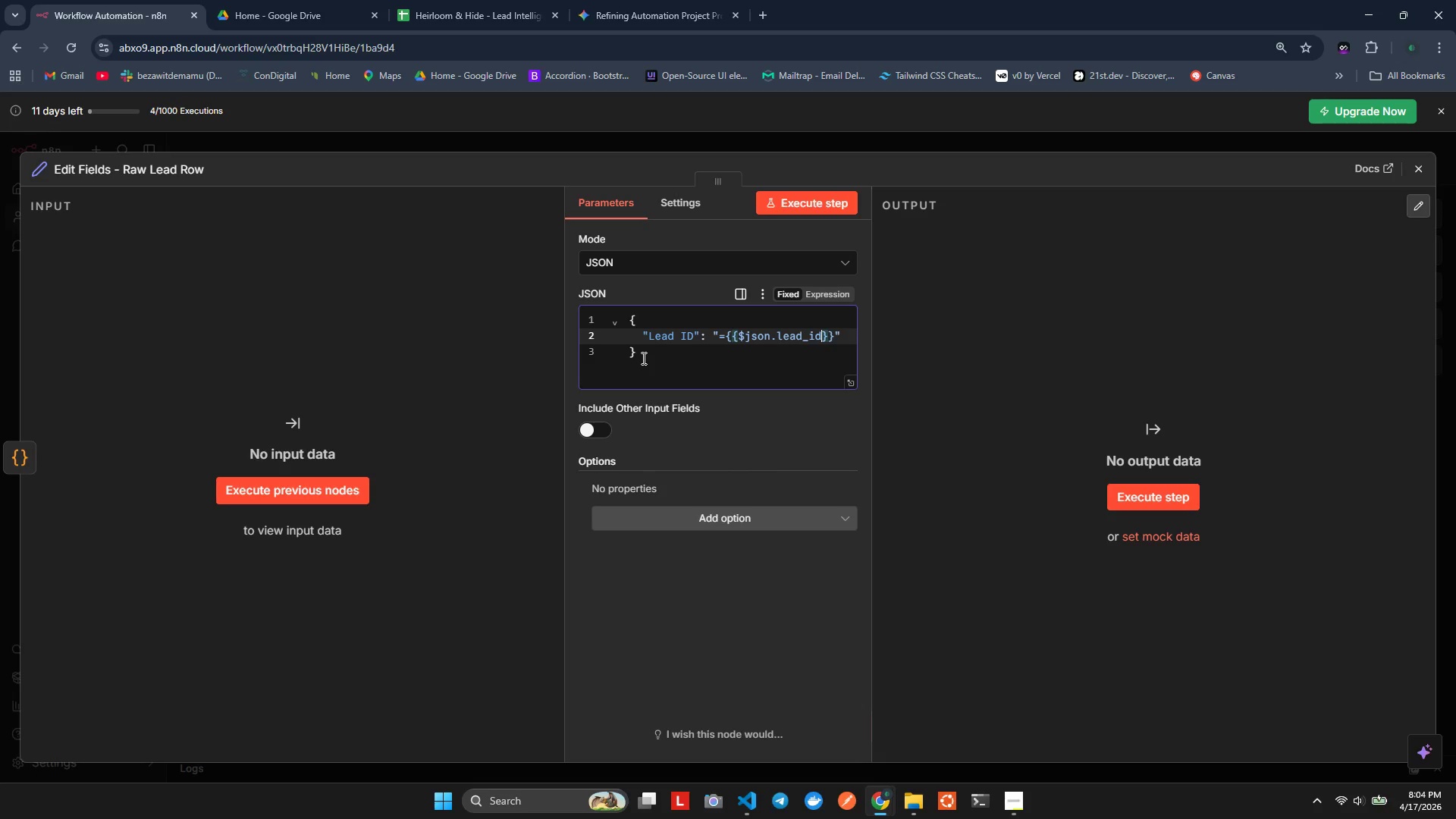 
key(Space)
 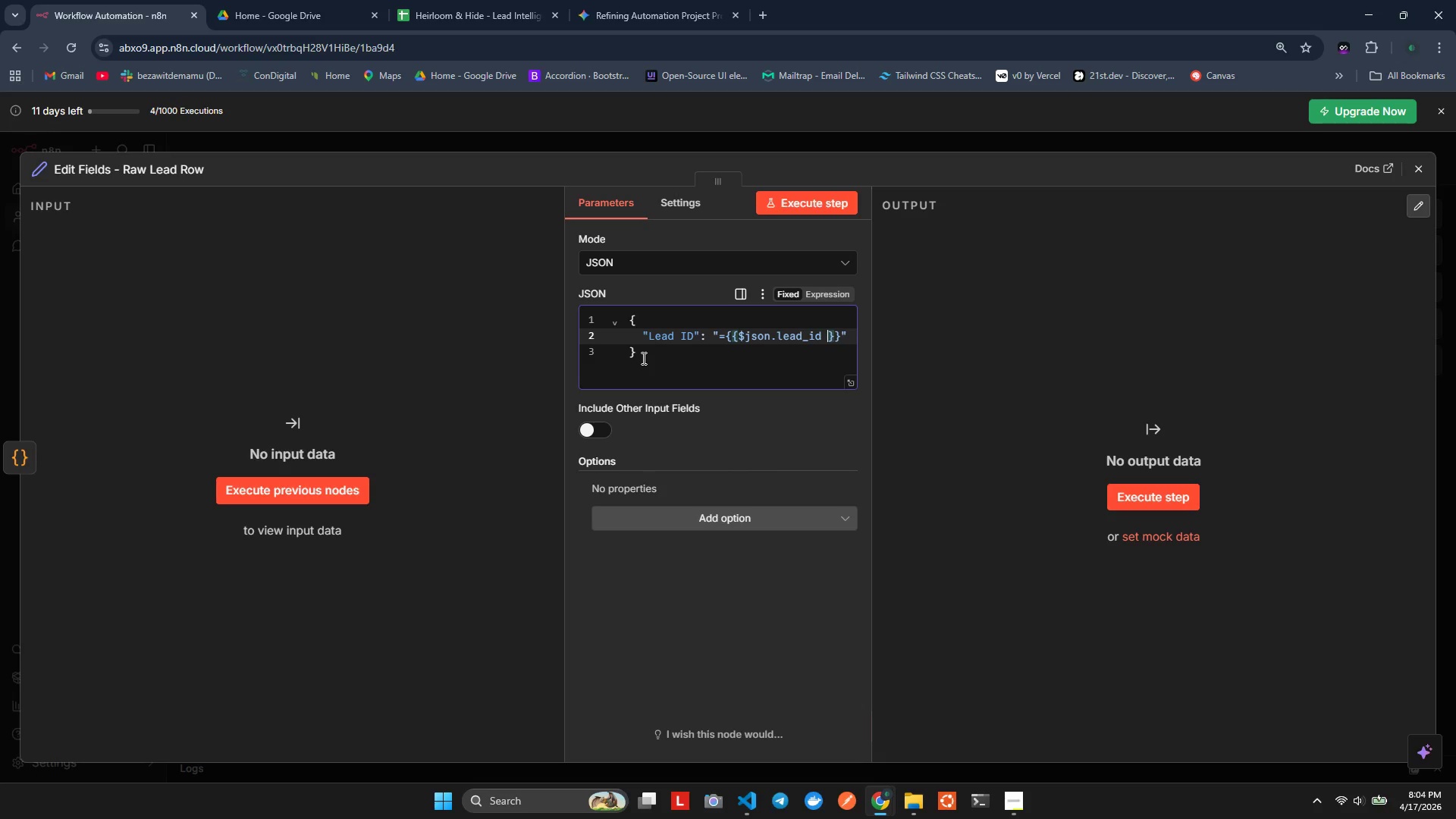 
hold_key(key=ArrowLeft, duration=0.86)
 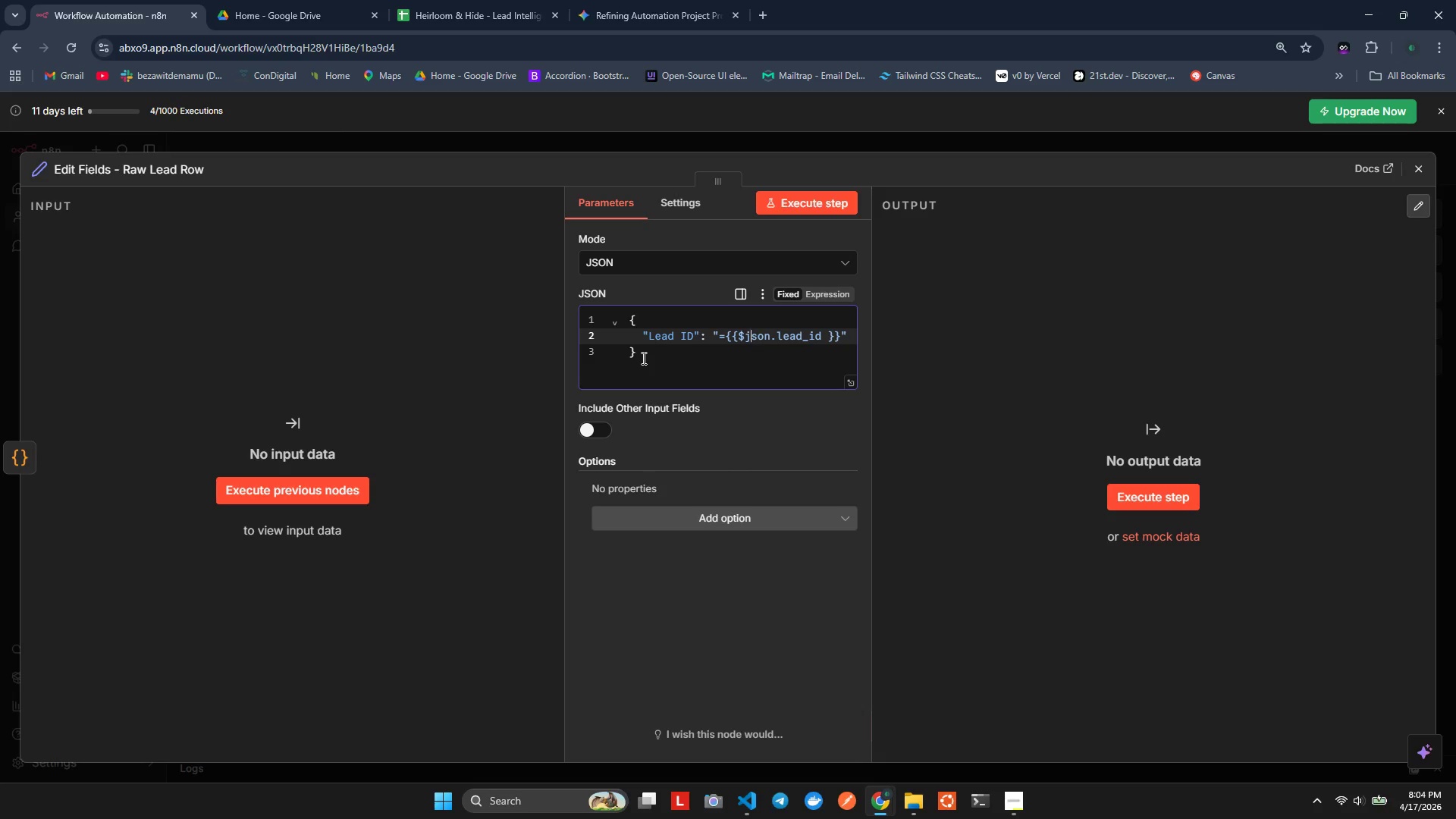 
key(ArrowLeft)
 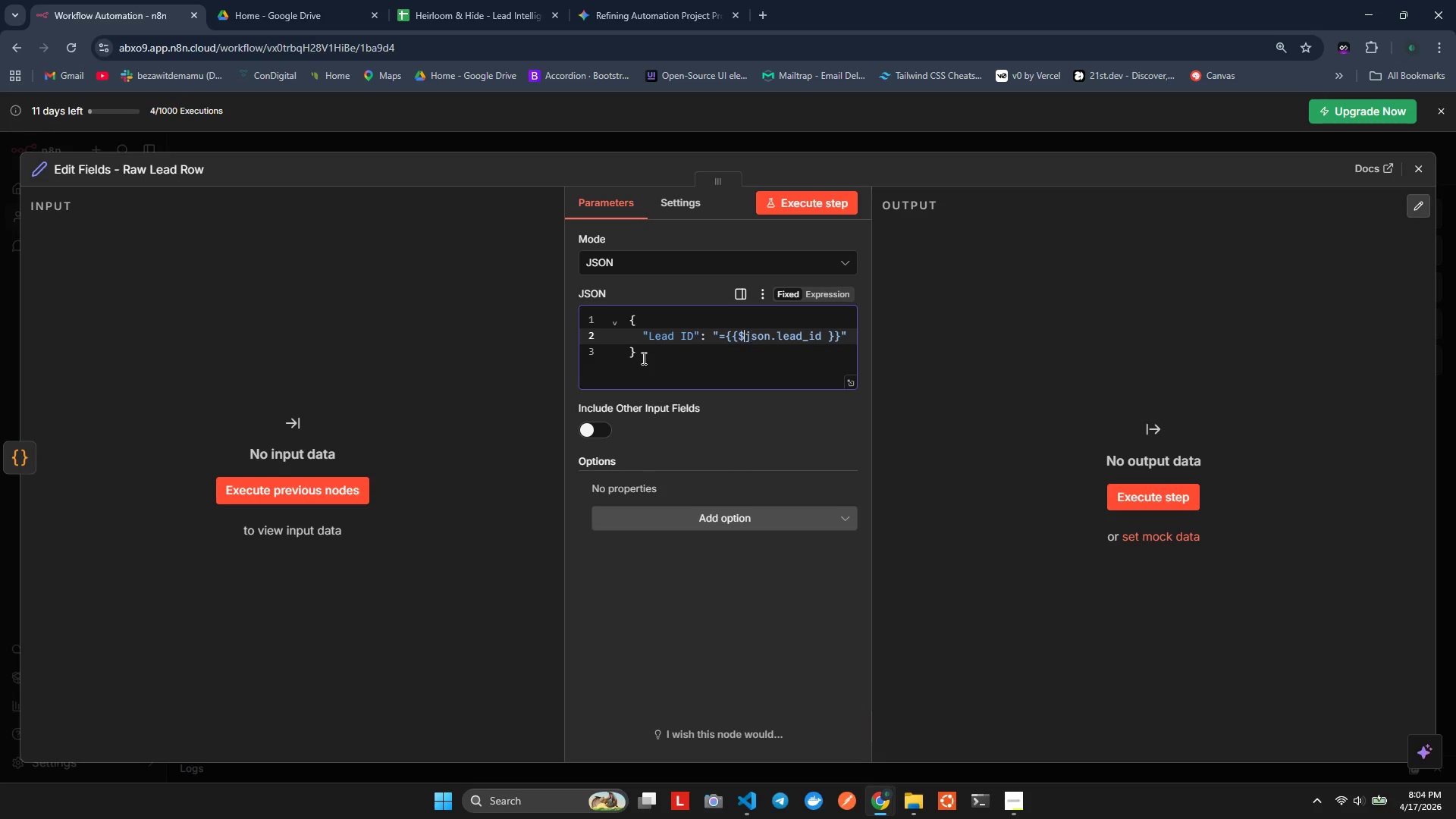 
key(ArrowLeft)
 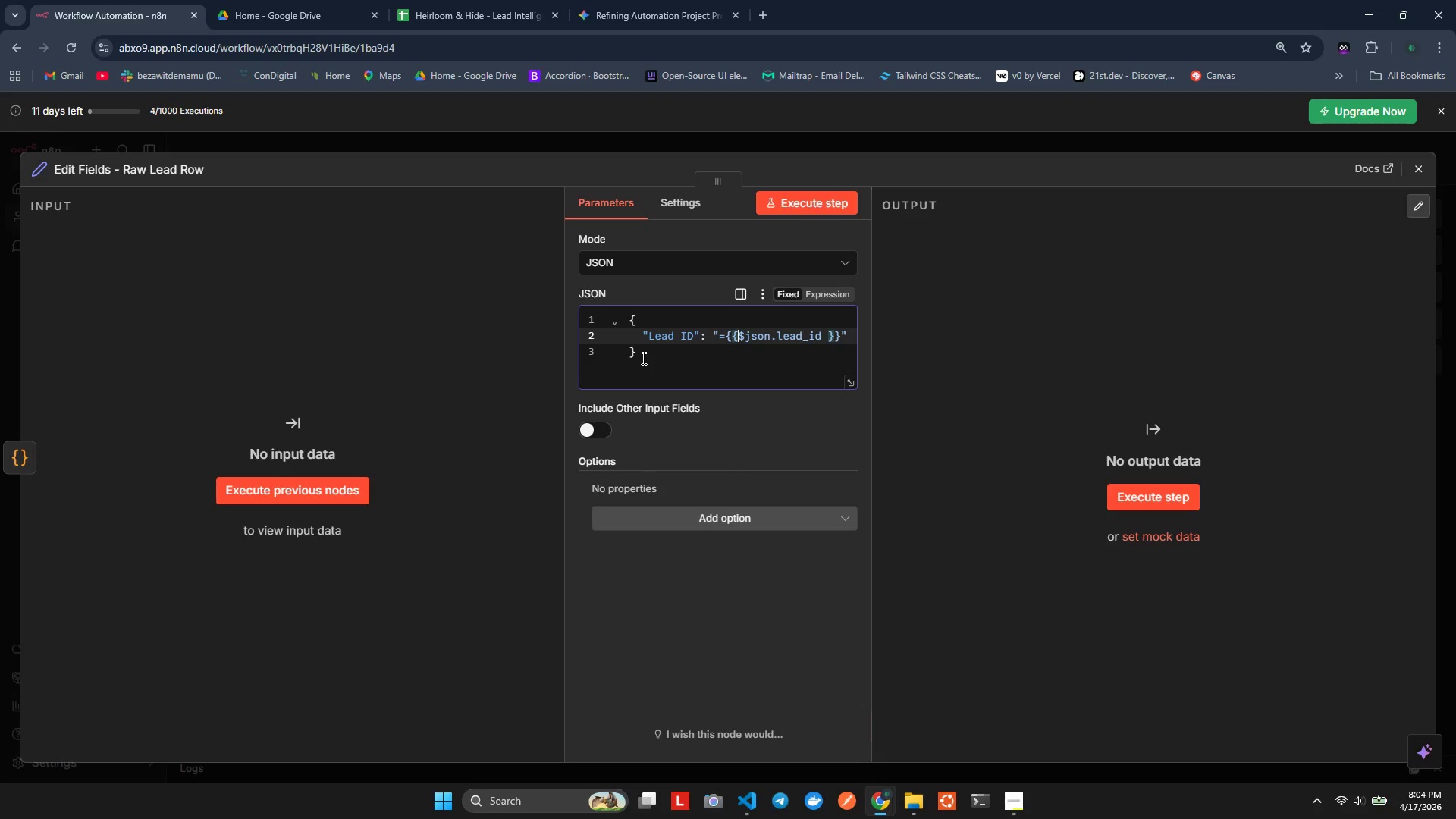 
key(Space)
 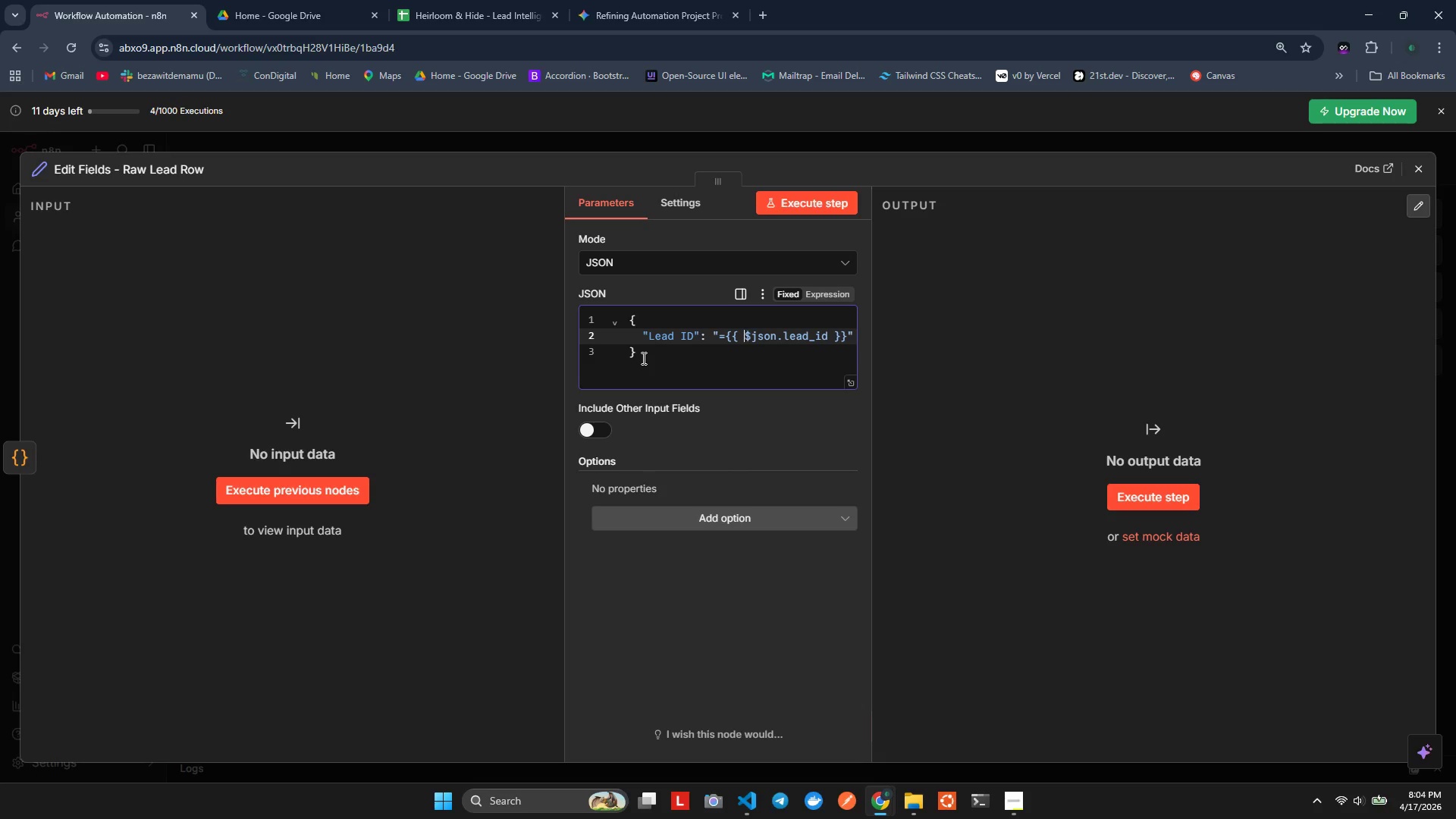 
hold_key(key=ArrowRight, duration=0.41)
 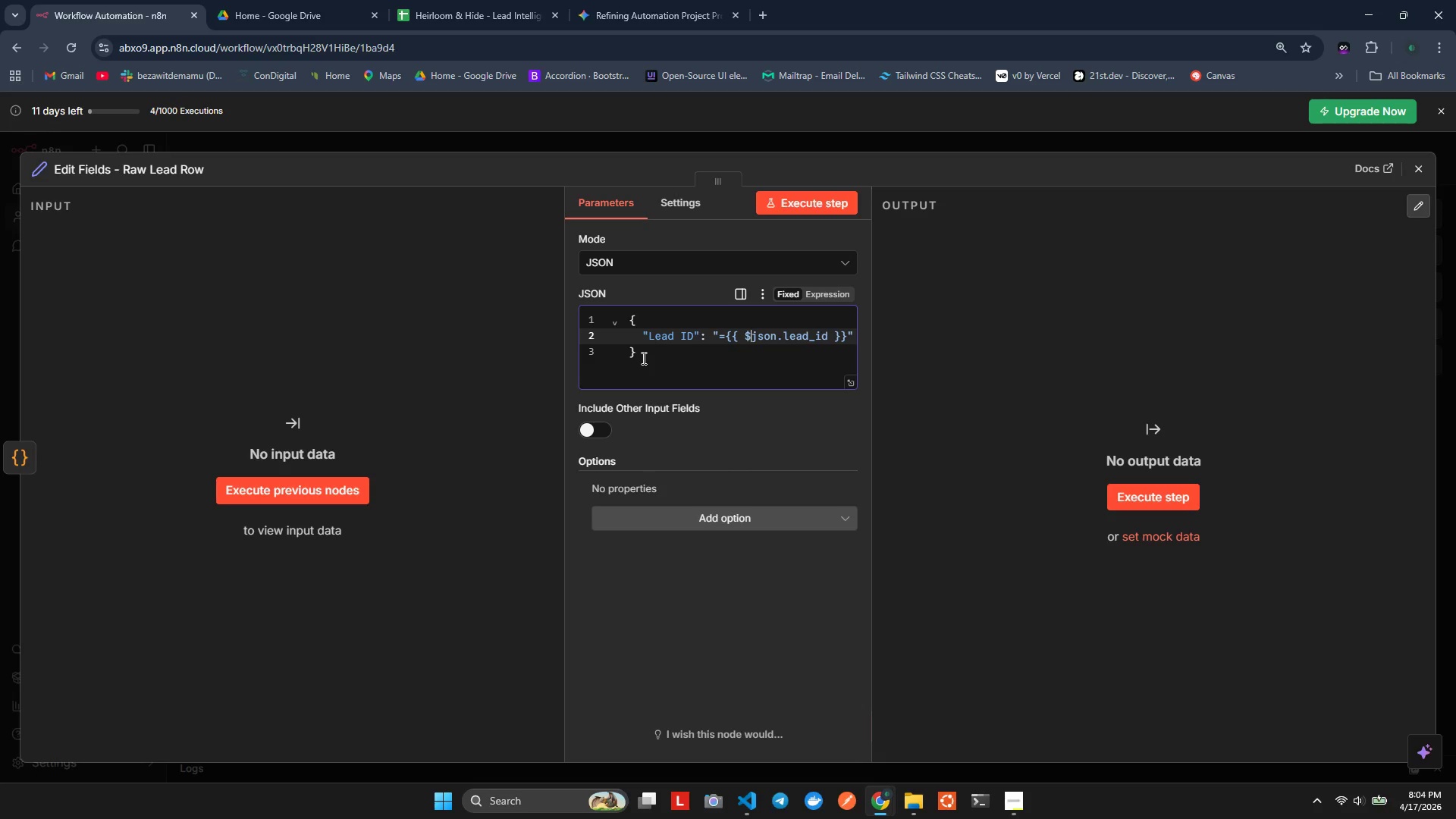 
hold_key(key=ArrowRight, duration=0.94)
 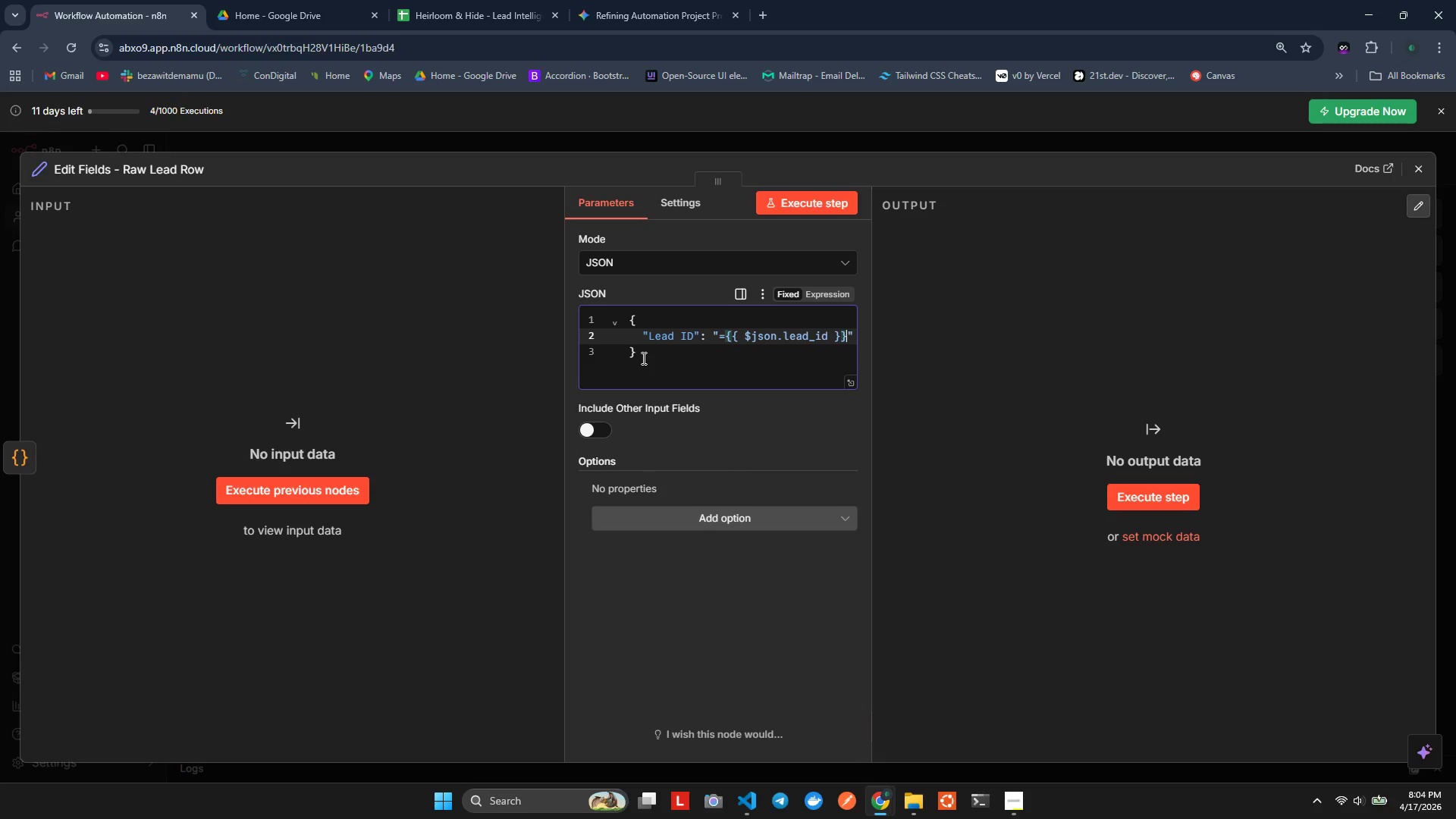 
key(ArrowRight)
 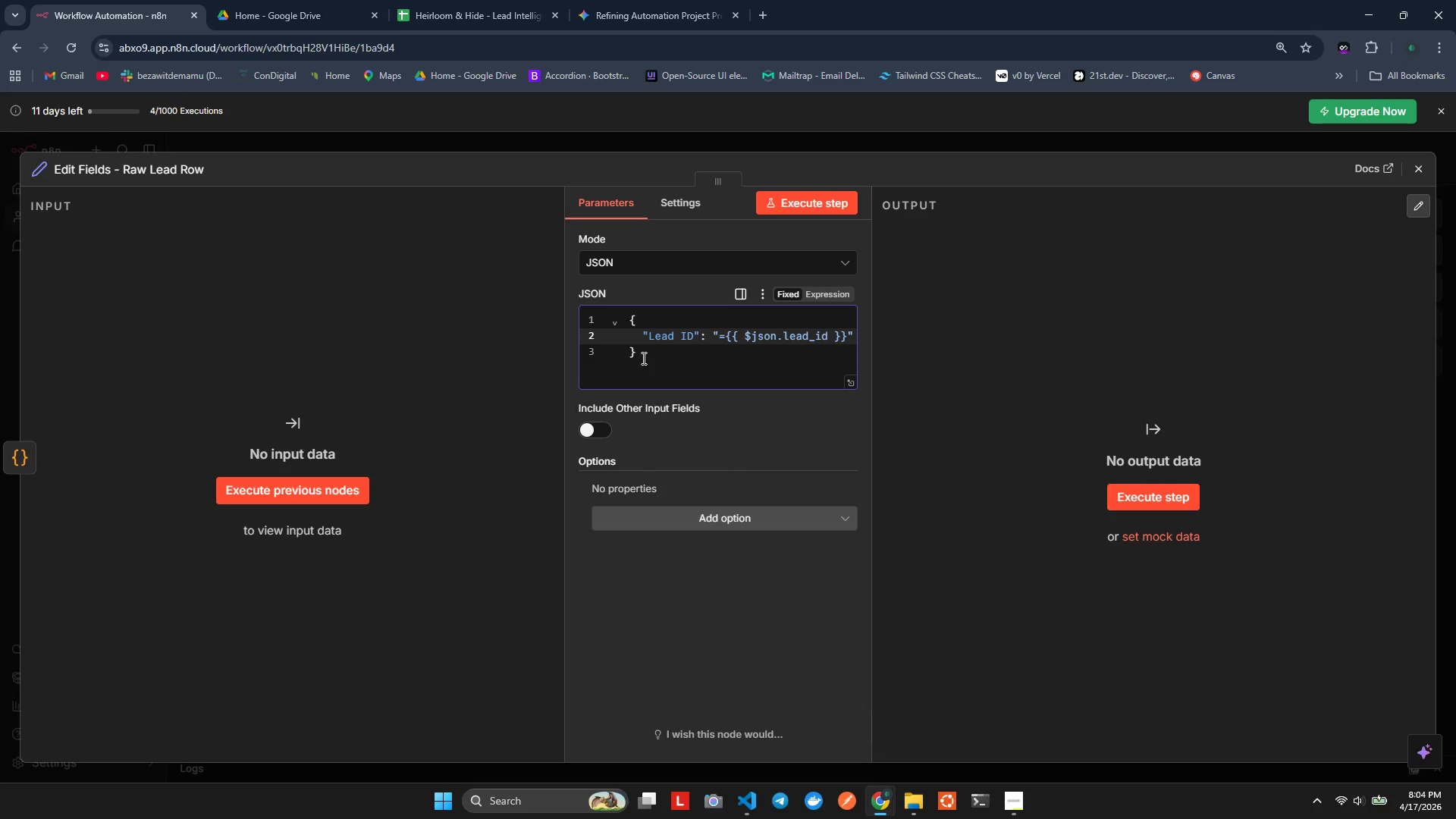 
key(ArrowLeft)
 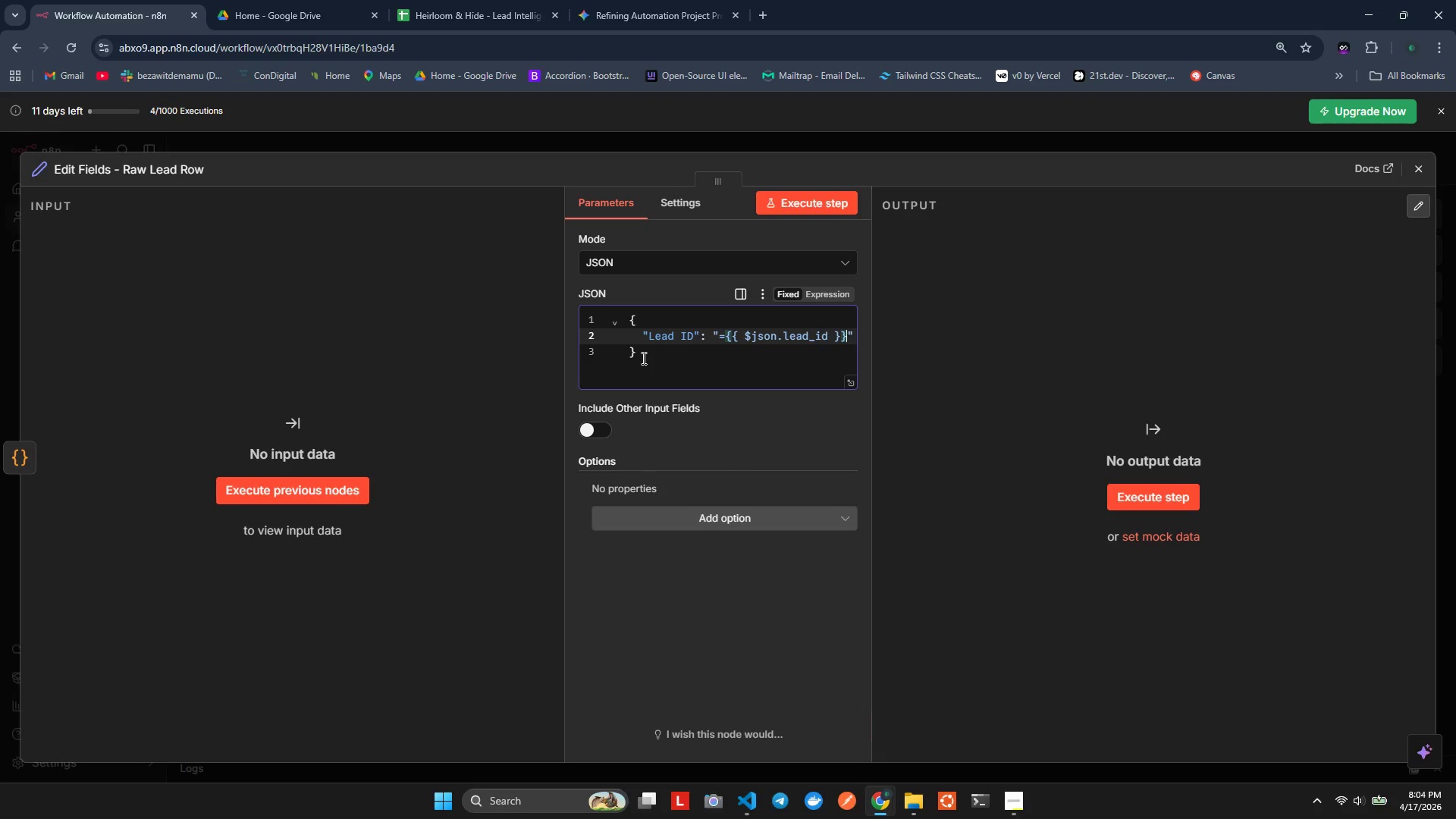 
wait(10.28)
 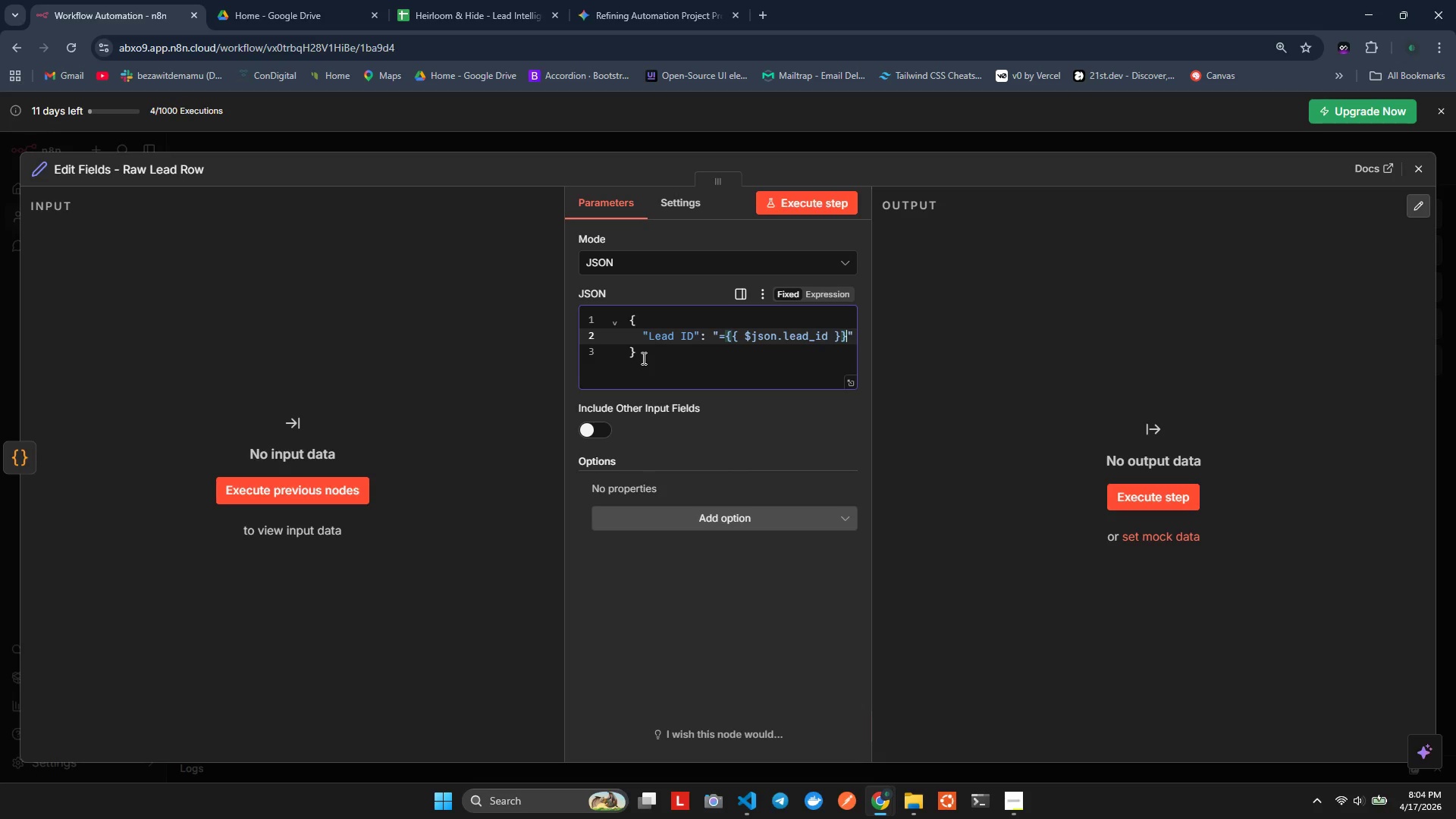 
key(ArrowLeft)
 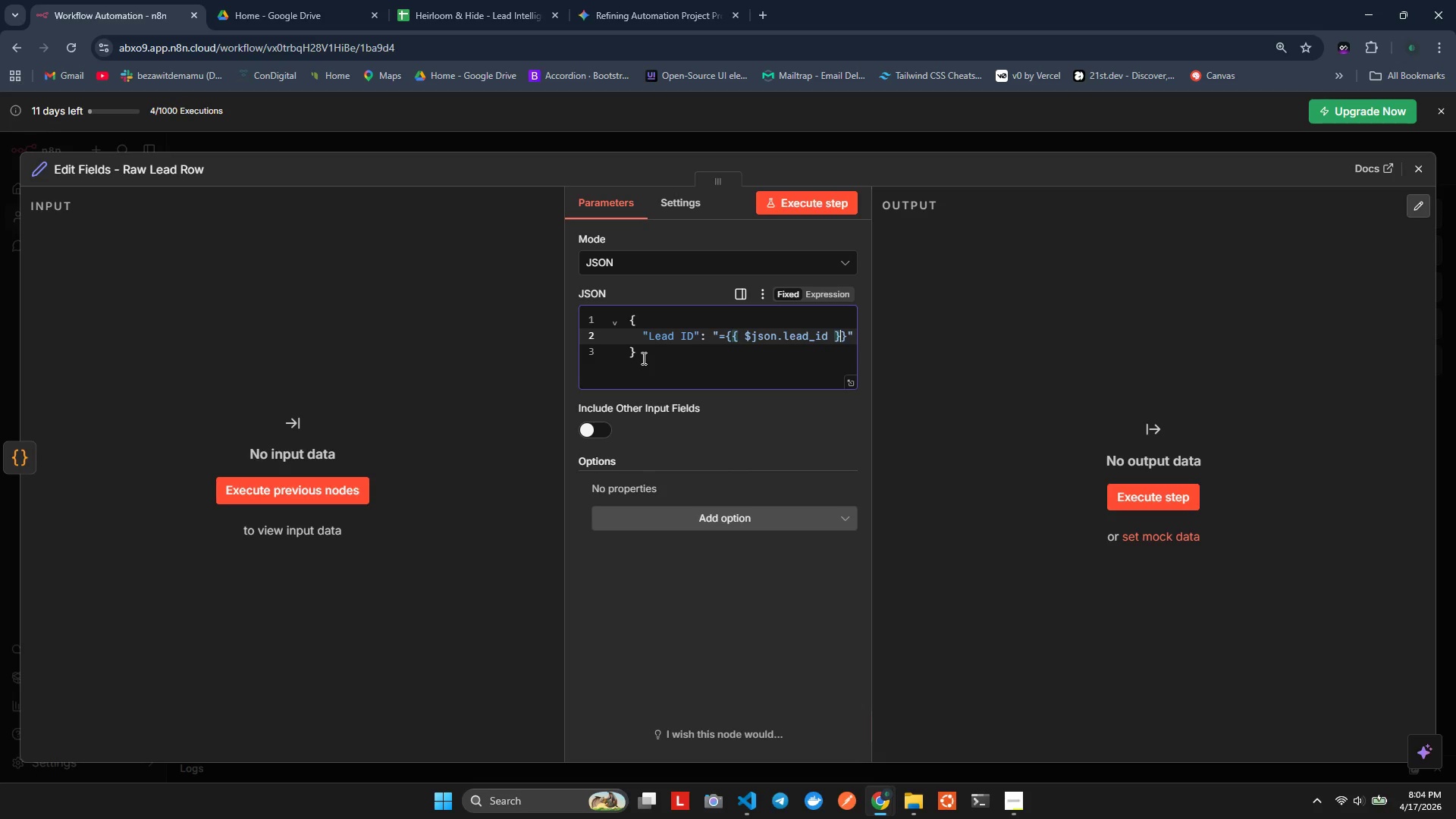 
key(ArrowLeft)
 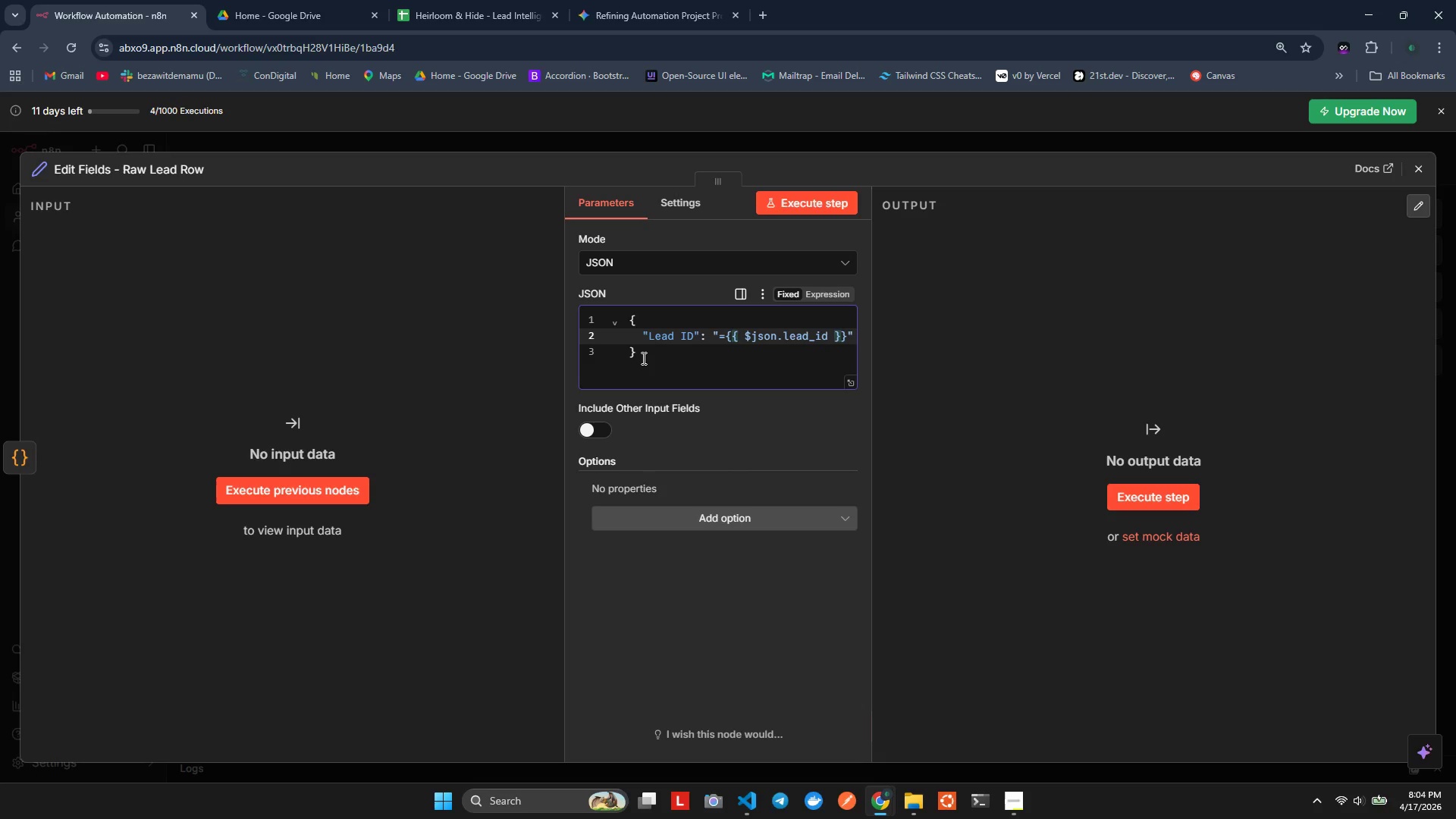 
key(ArrowRight)
 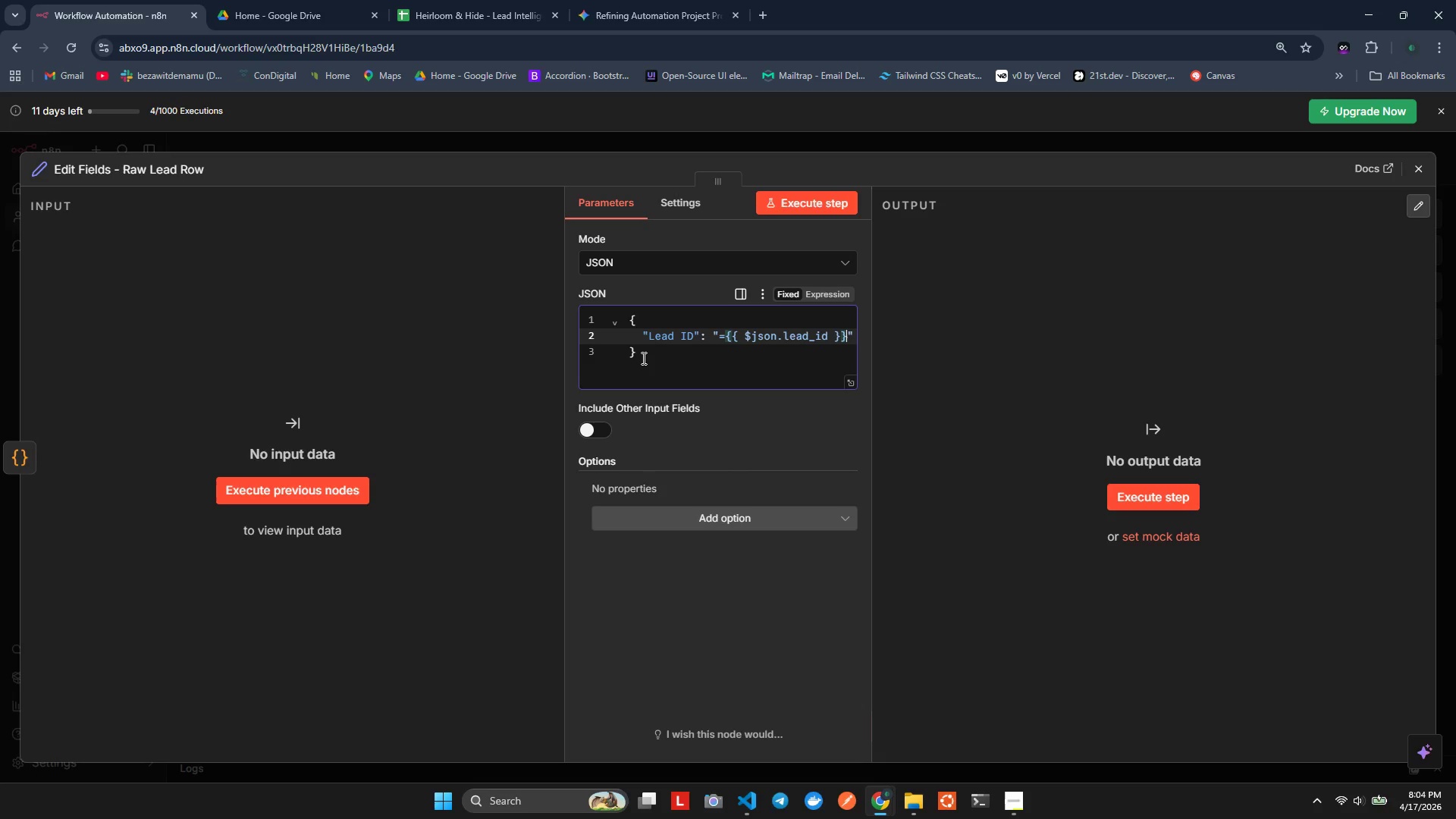 
key(ArrowRight)
 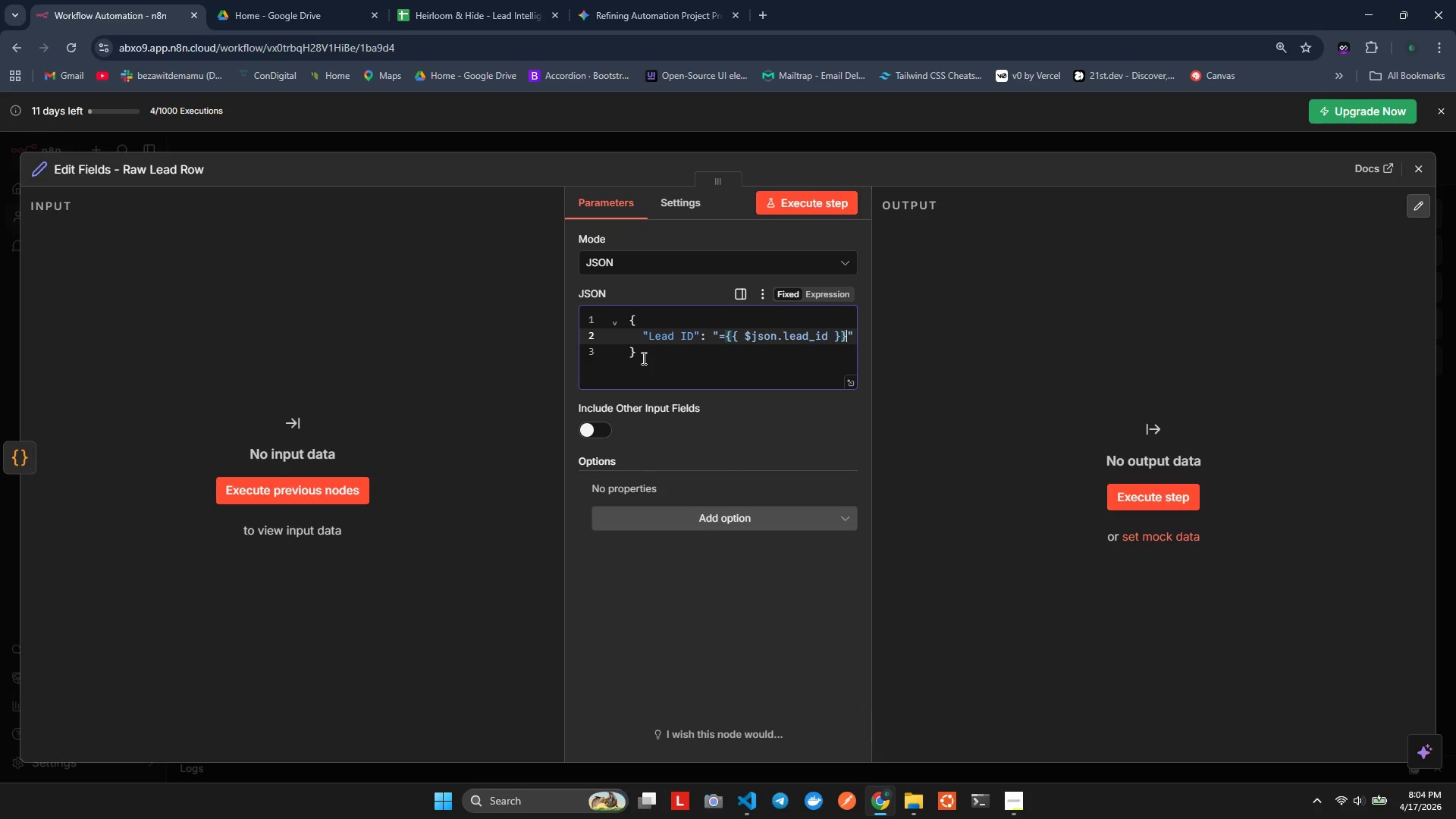 
key(Control+X)
 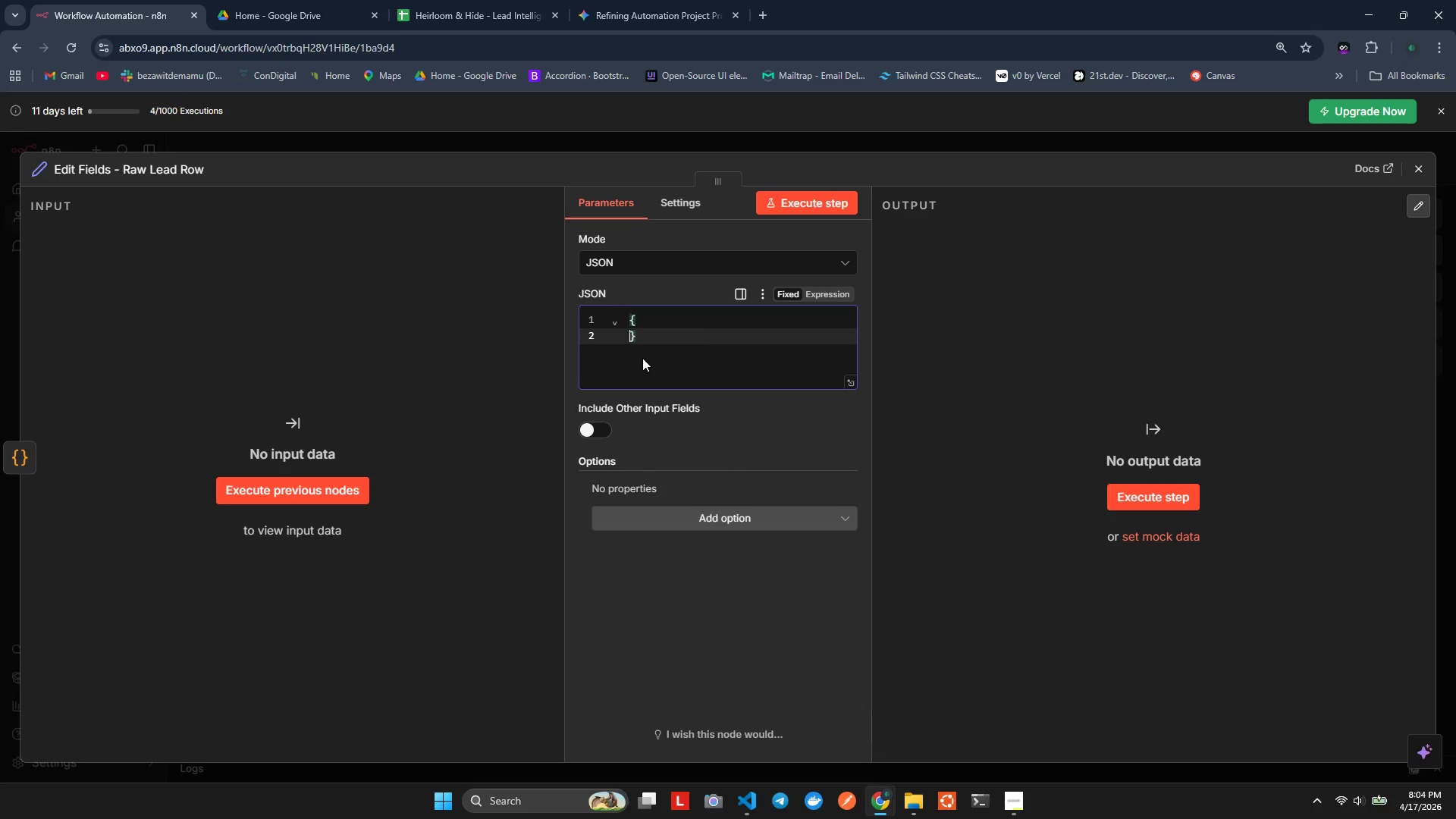 
key(Control+Z)
 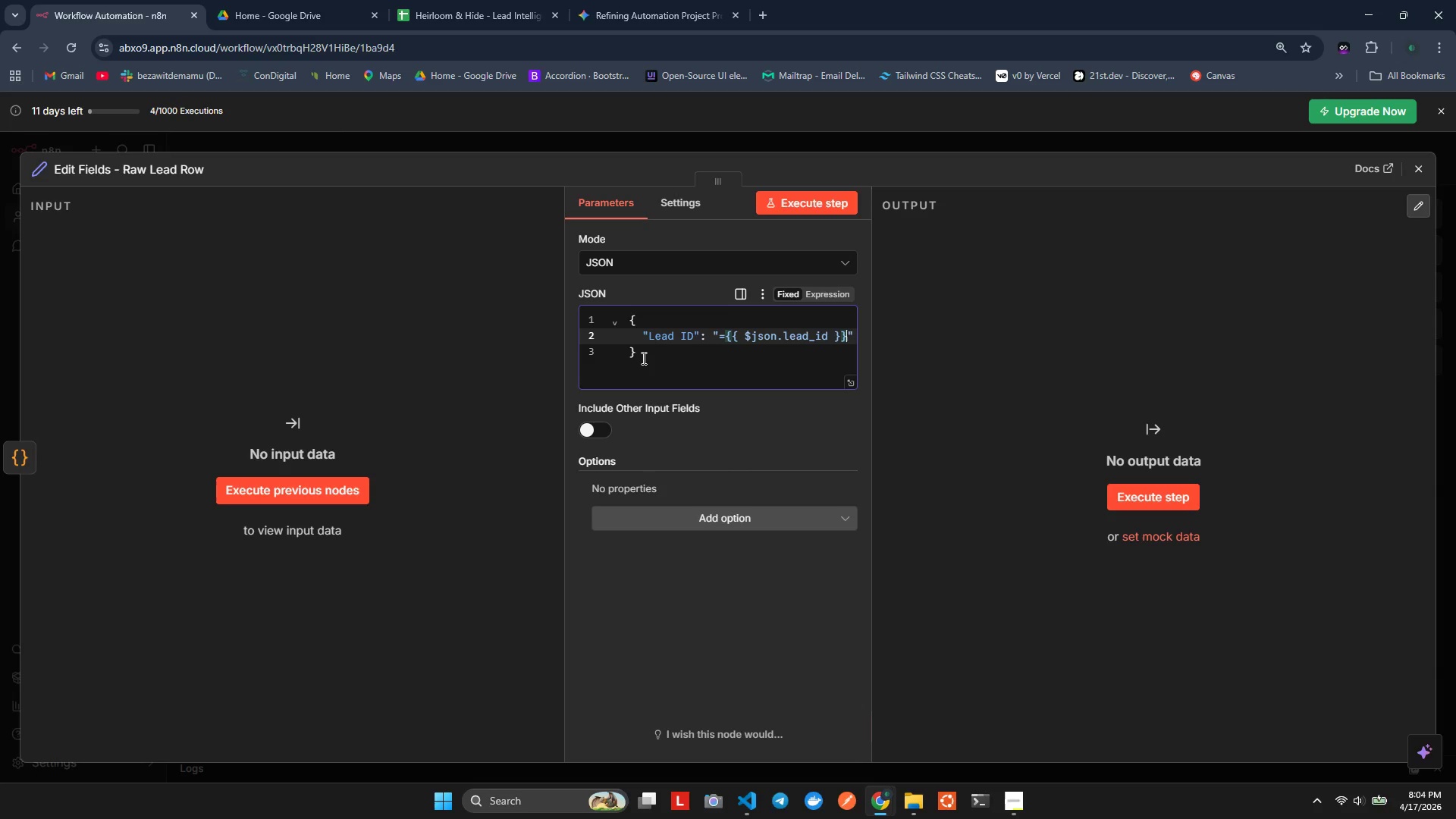 
key(ArrowRight)
 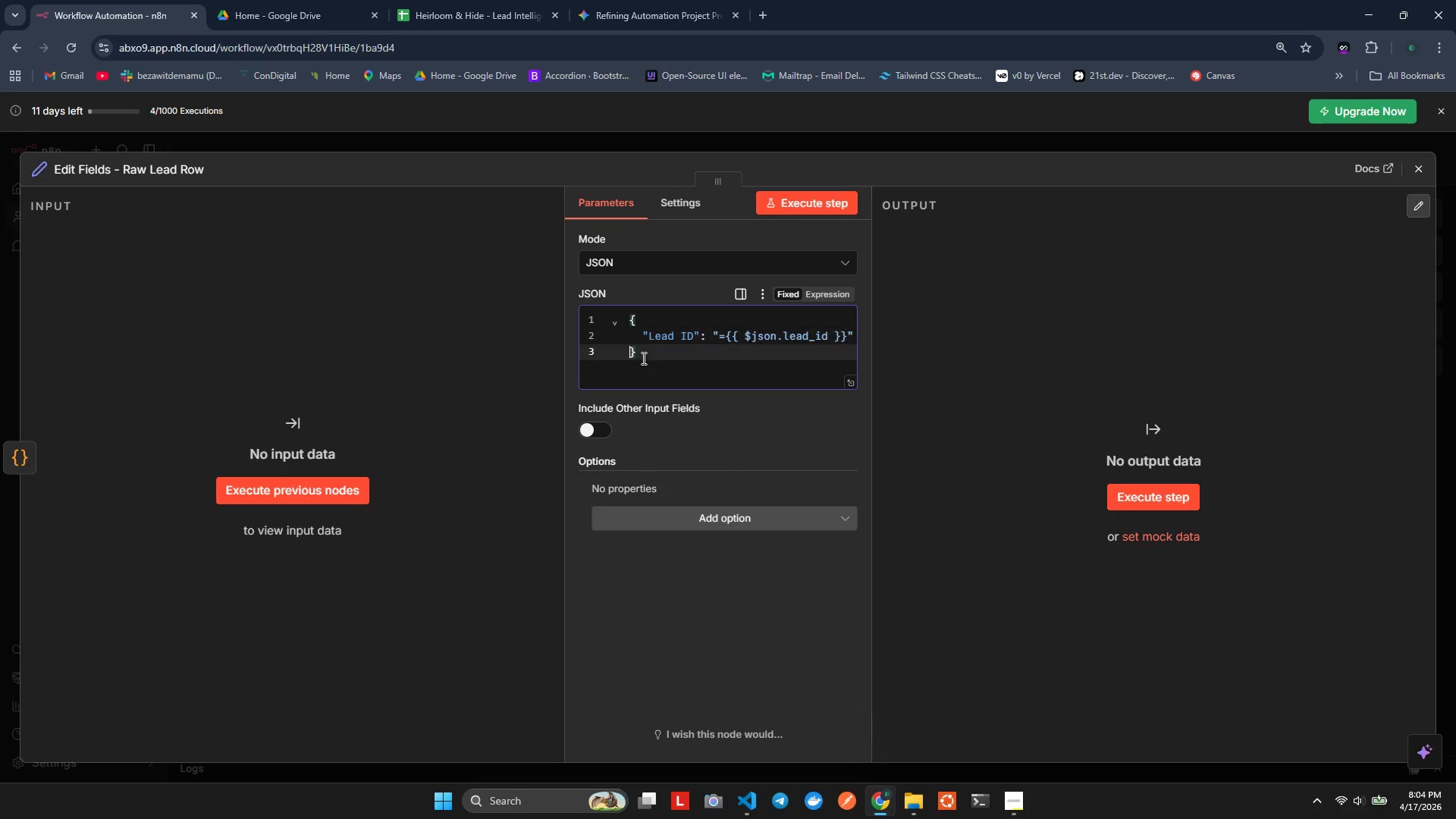 
key(ArrowRight)
 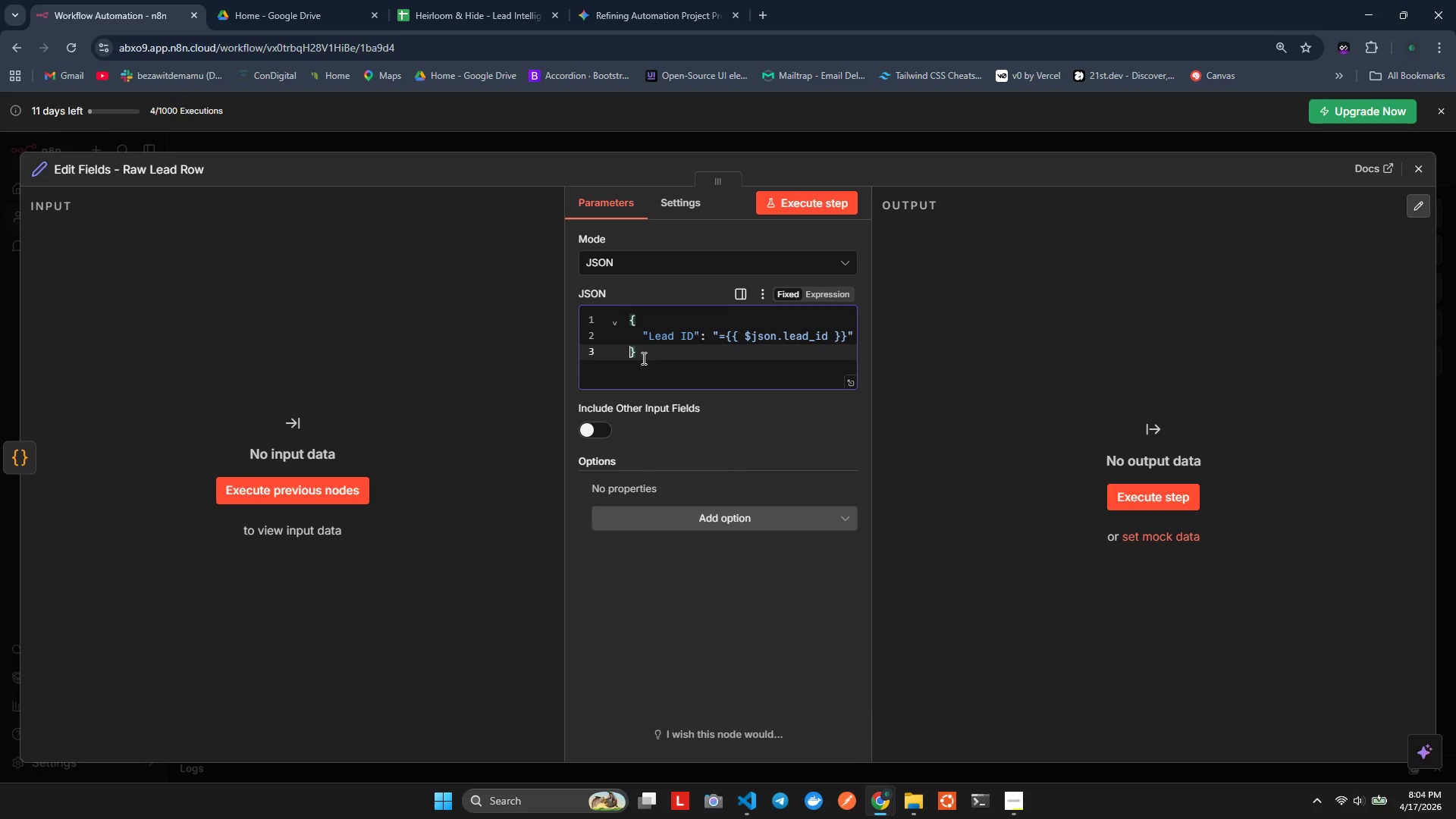 
key(Control+V)
 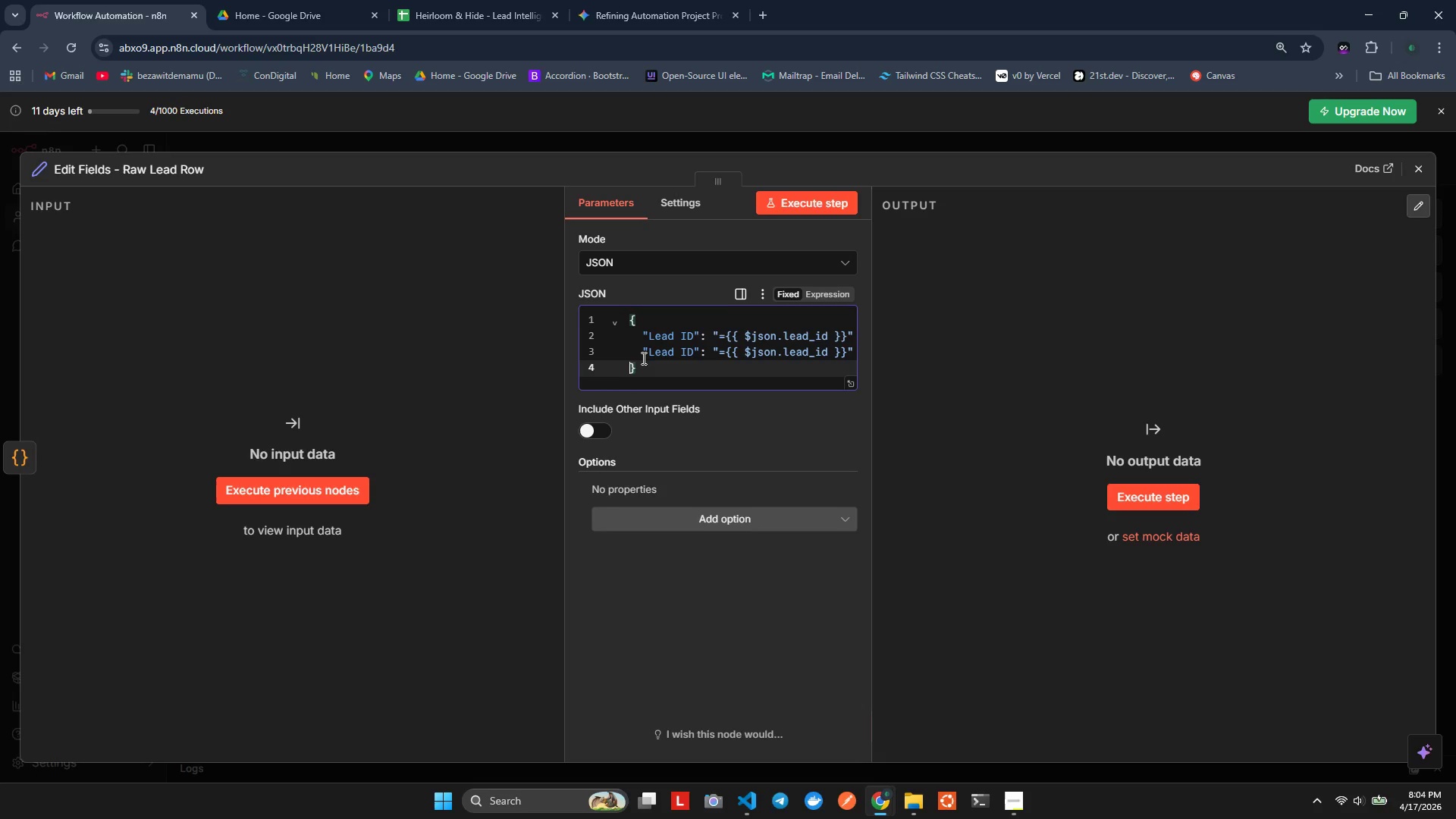 
key(Control+V)
 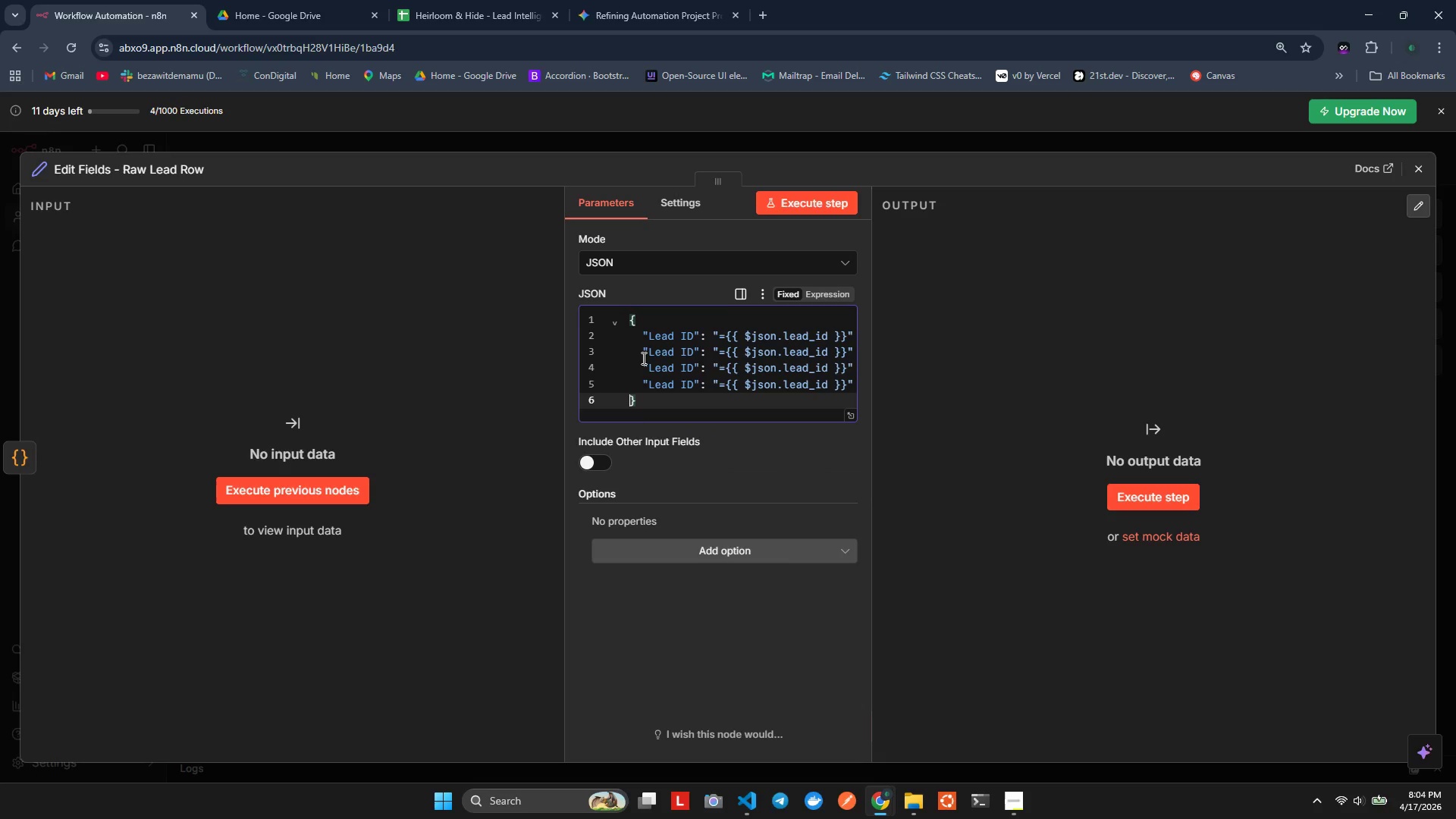 
key(Control+V)
 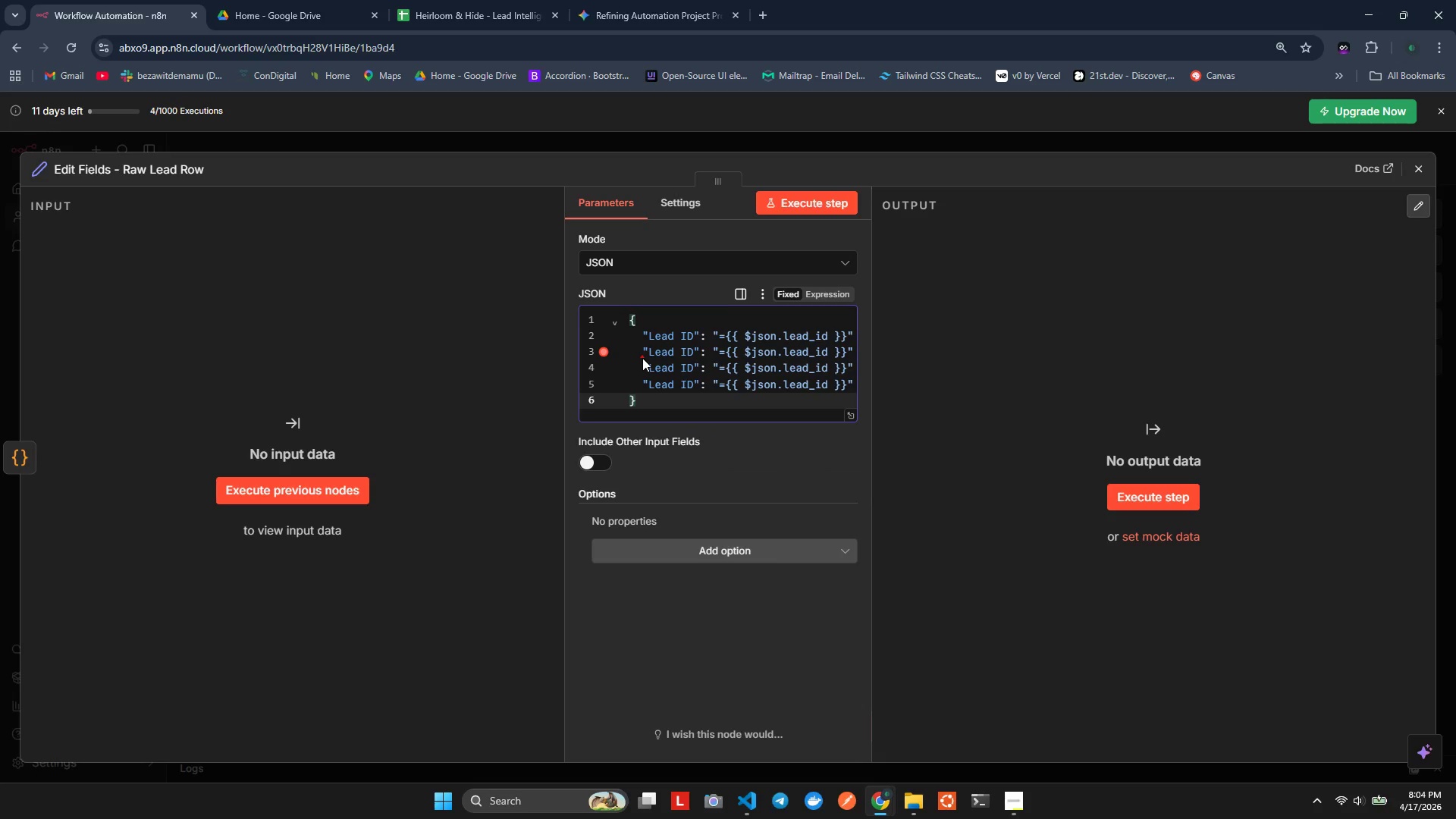 
key(Control+V)
 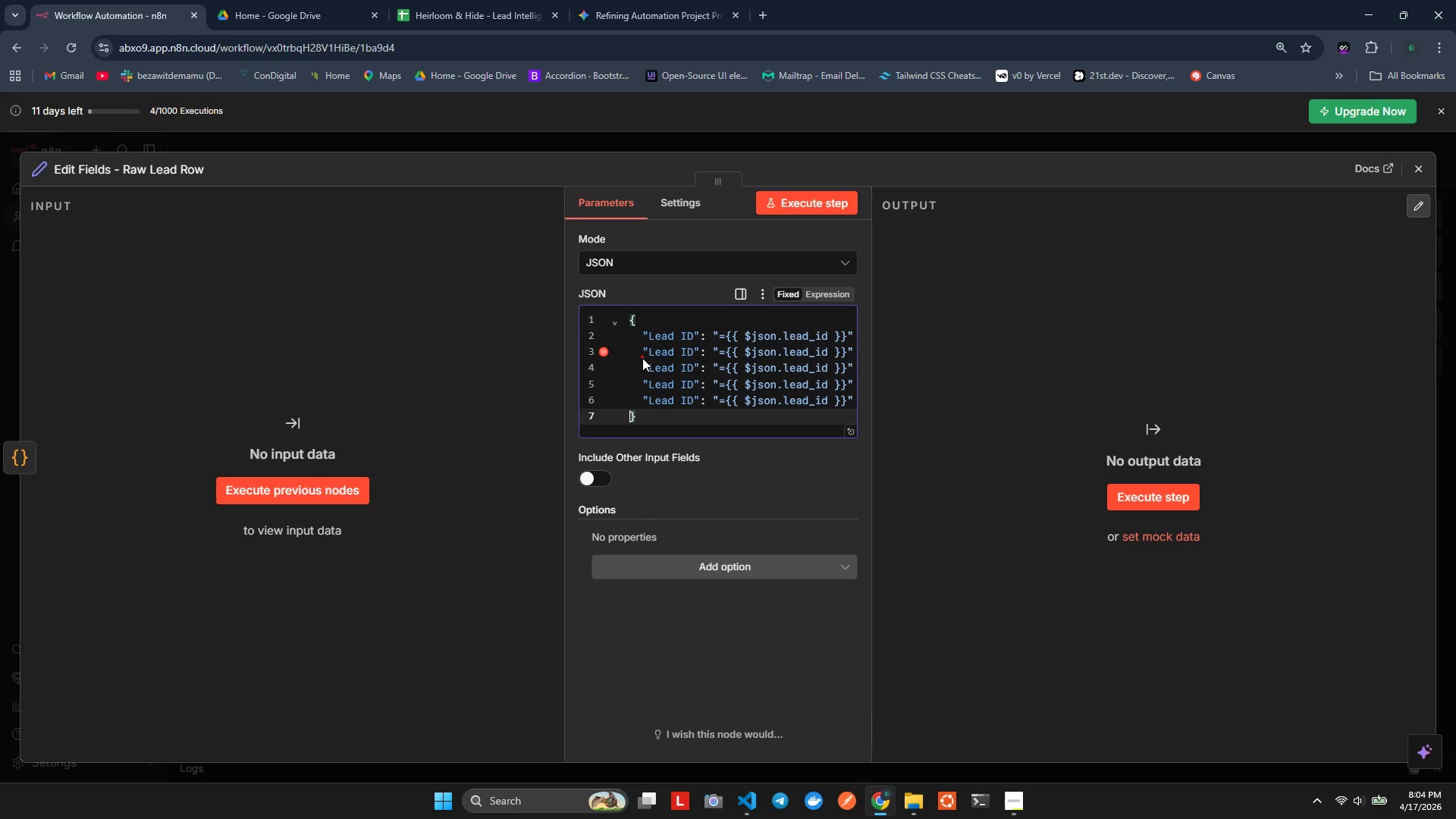 
key(Control+V)
 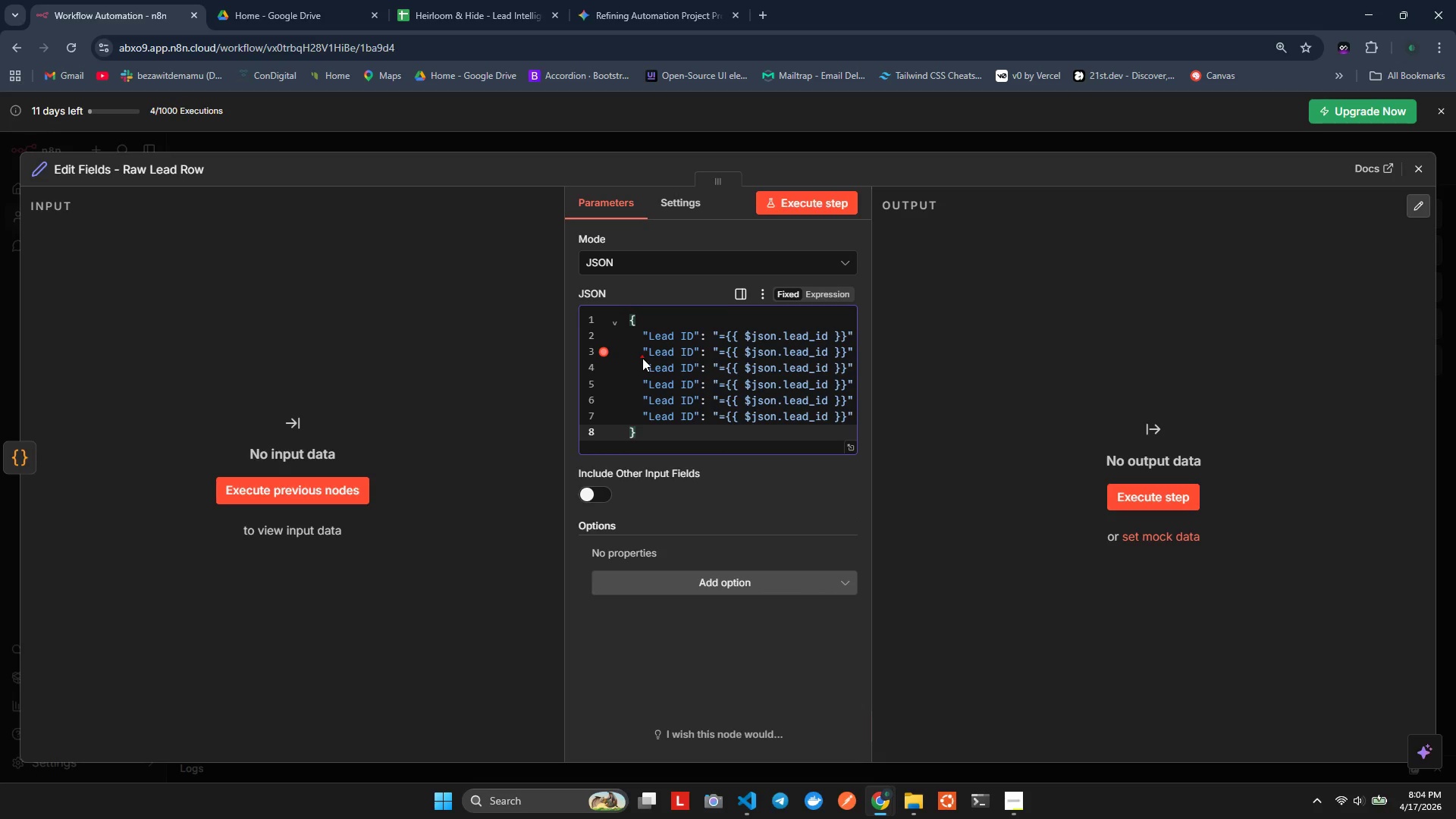 
key(ArrowUp)
 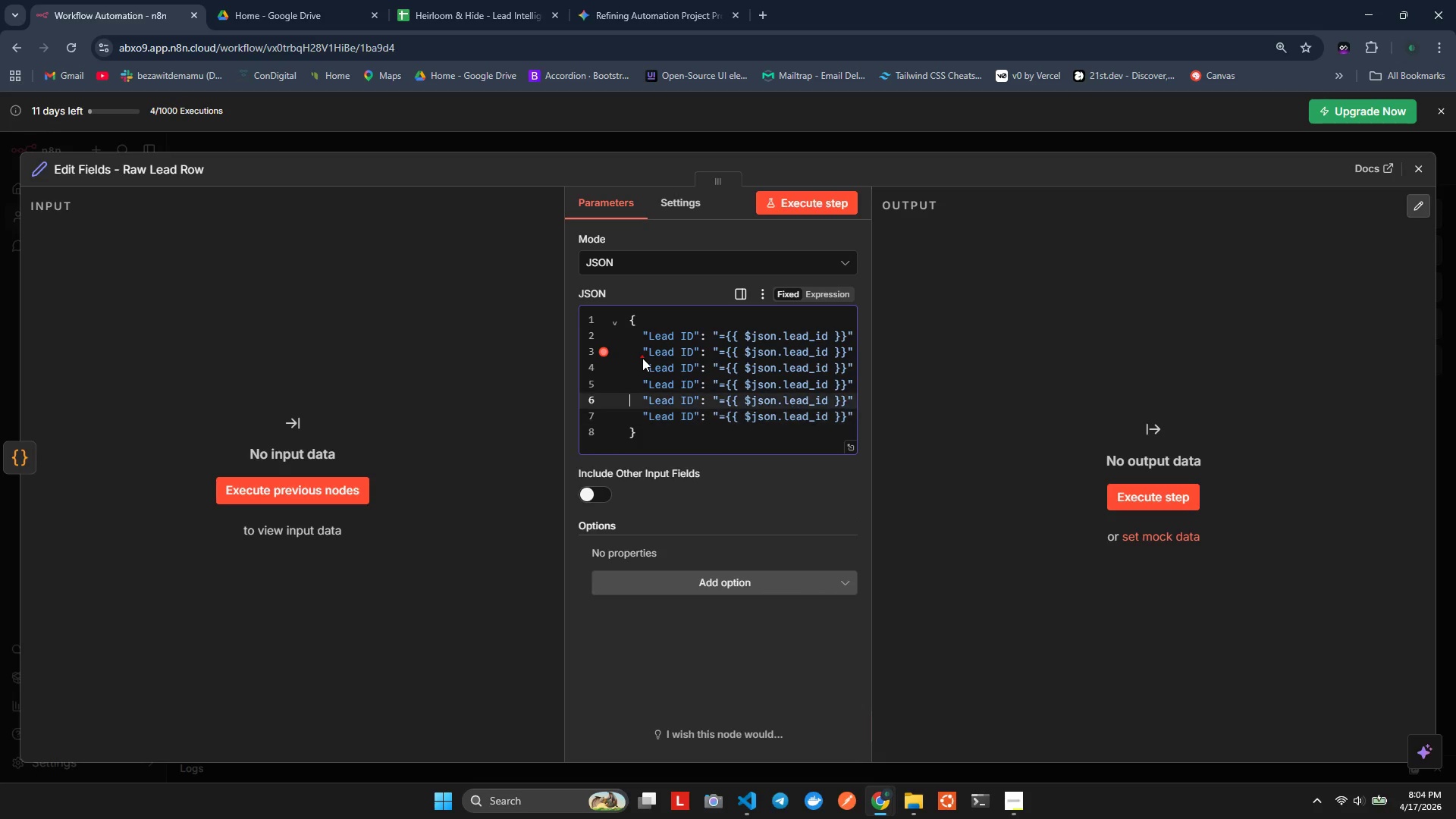 
key(ArrowUp)
 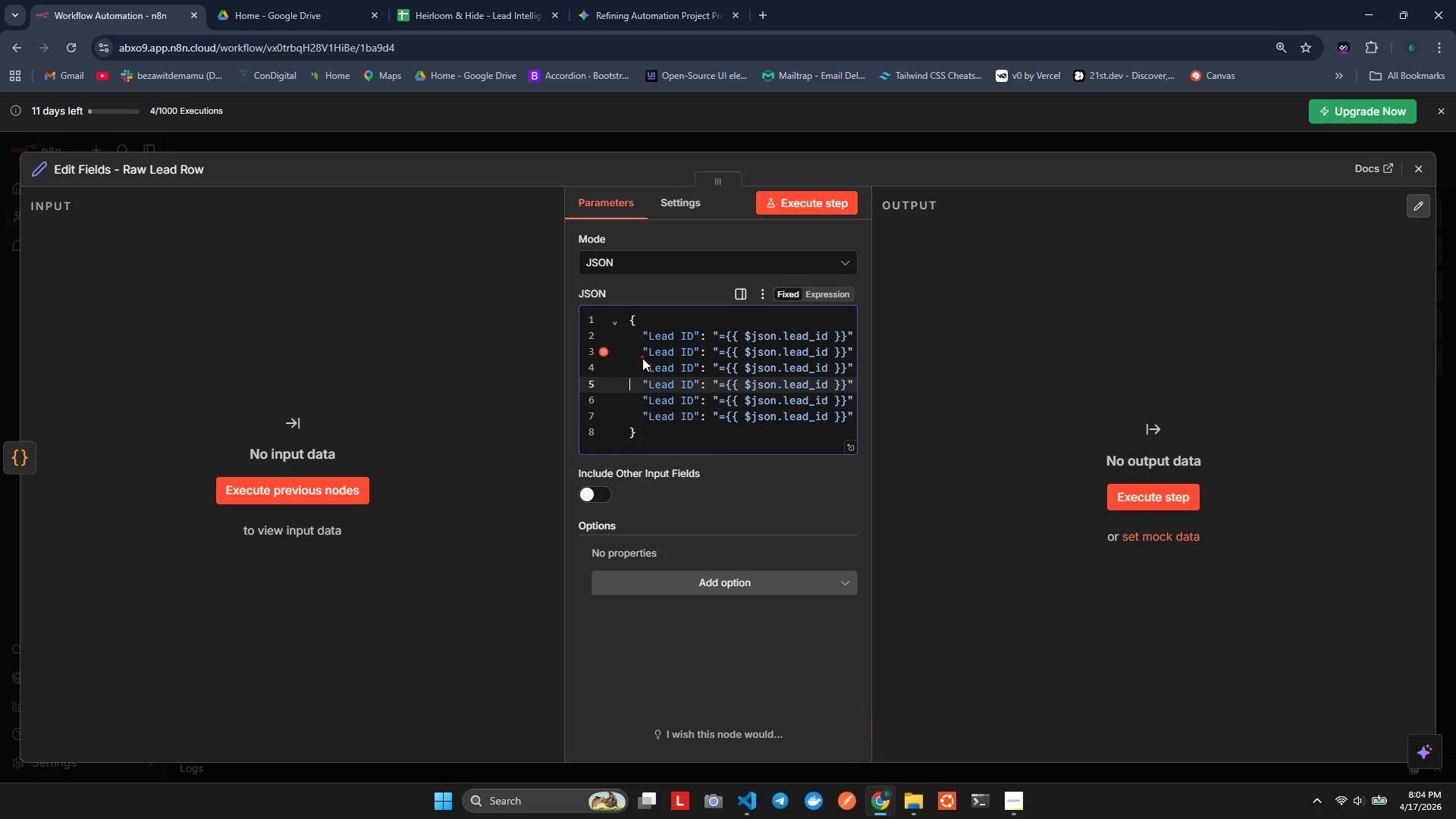 
key(ArrowUp)
 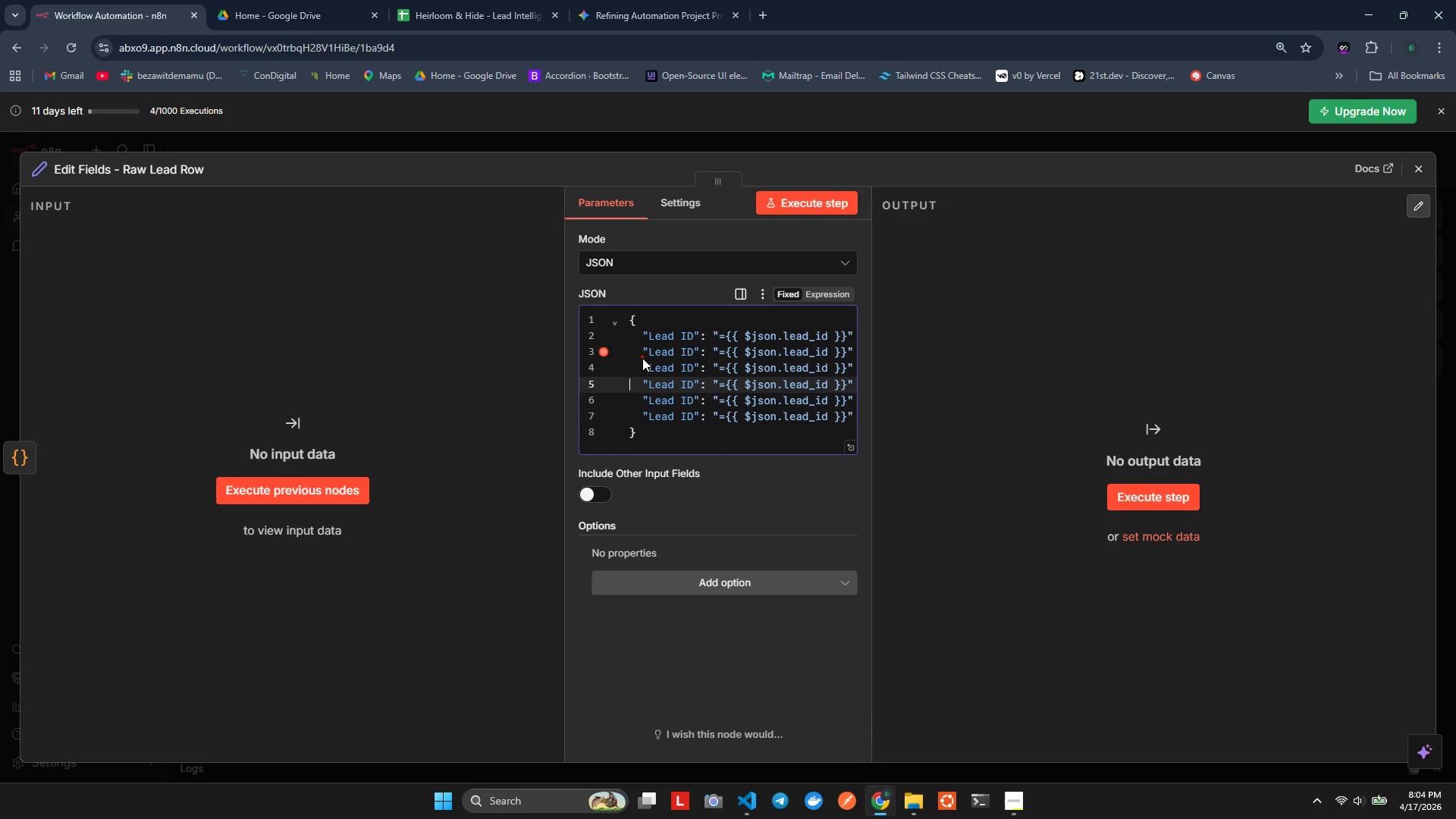 
key(ArrowUp)
 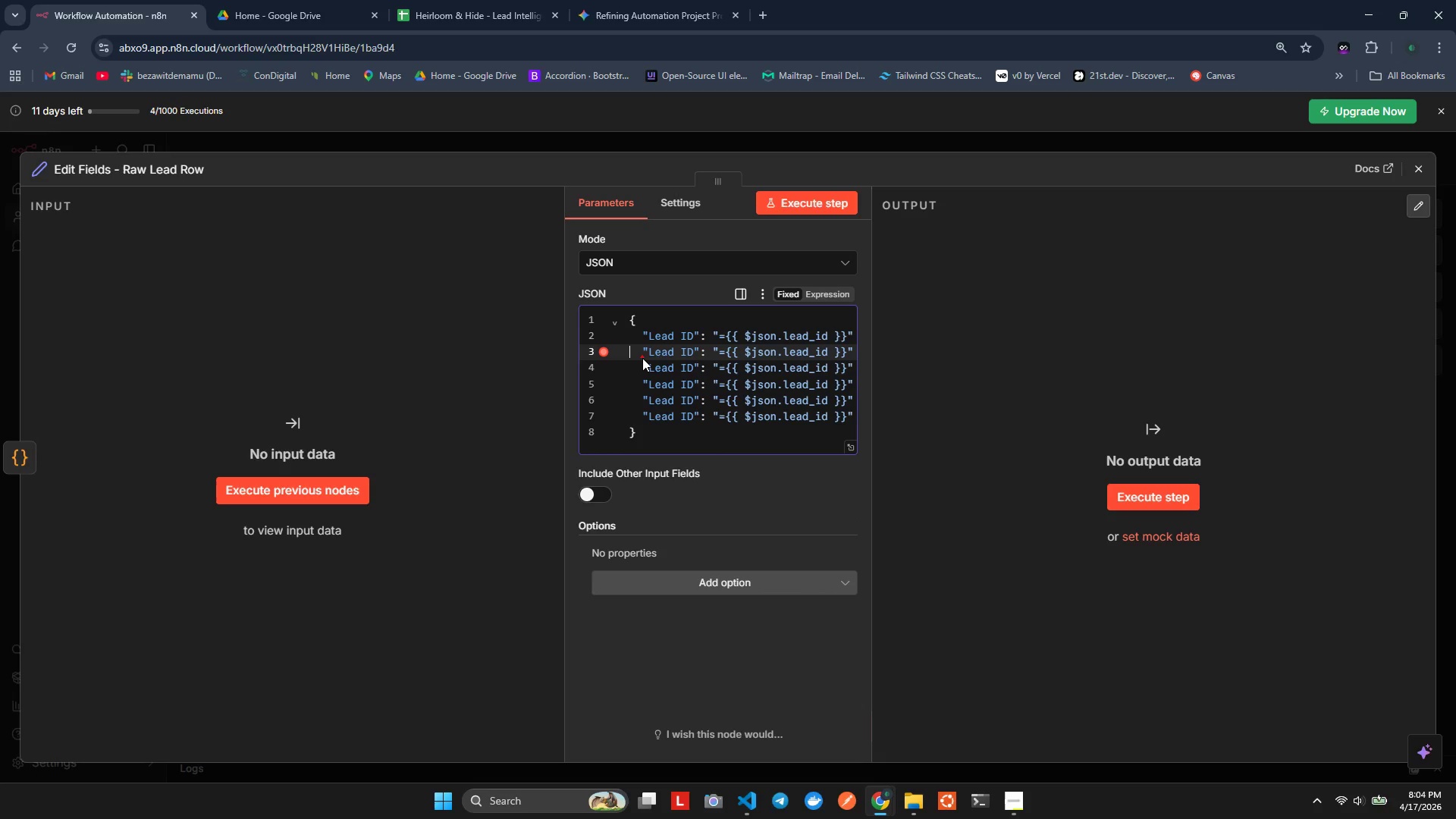 
key(ArrowUp)
 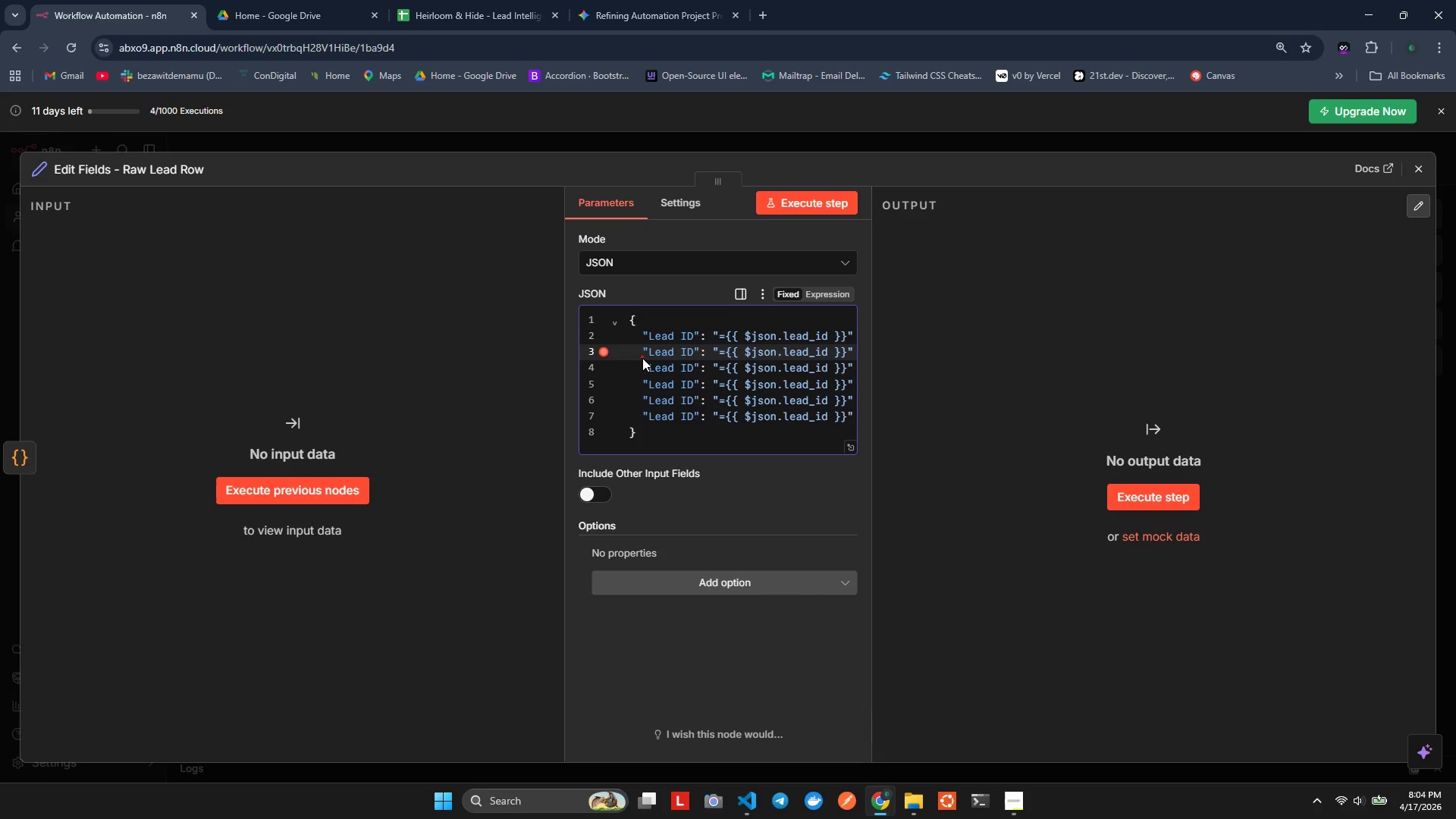 
key(ArrowLeft)
 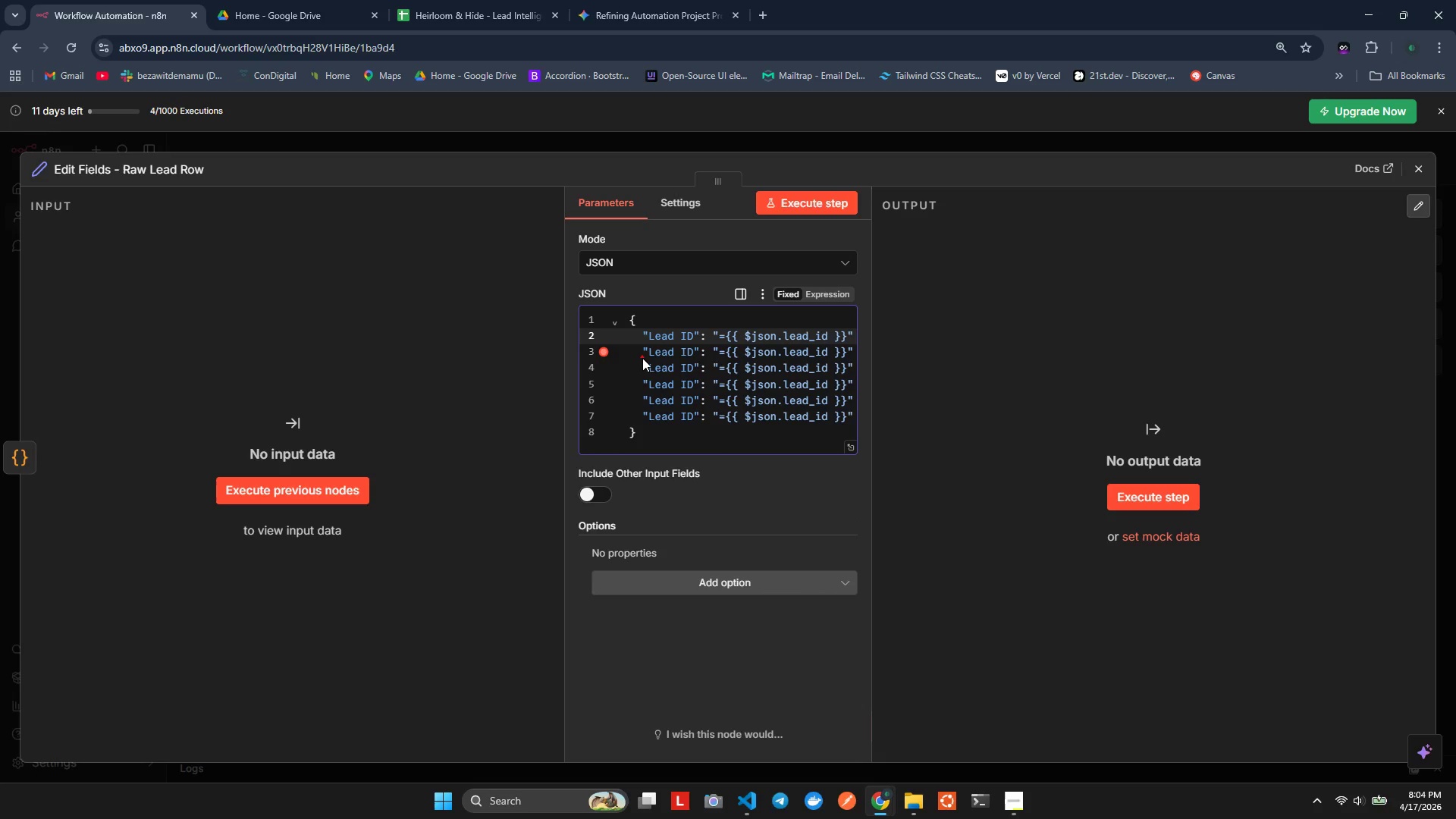 
key(Comma)
 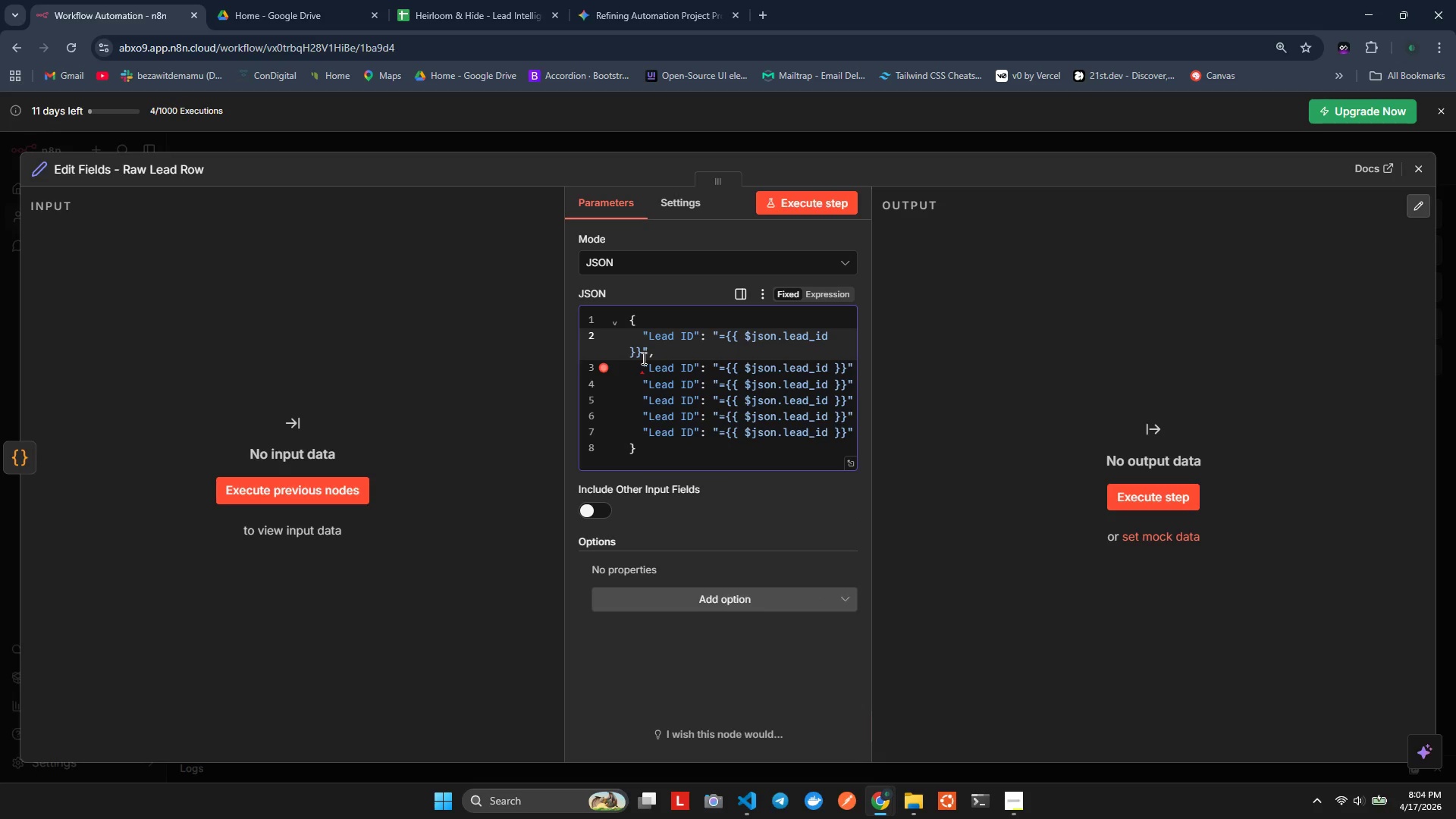 
key(Control+Z)
 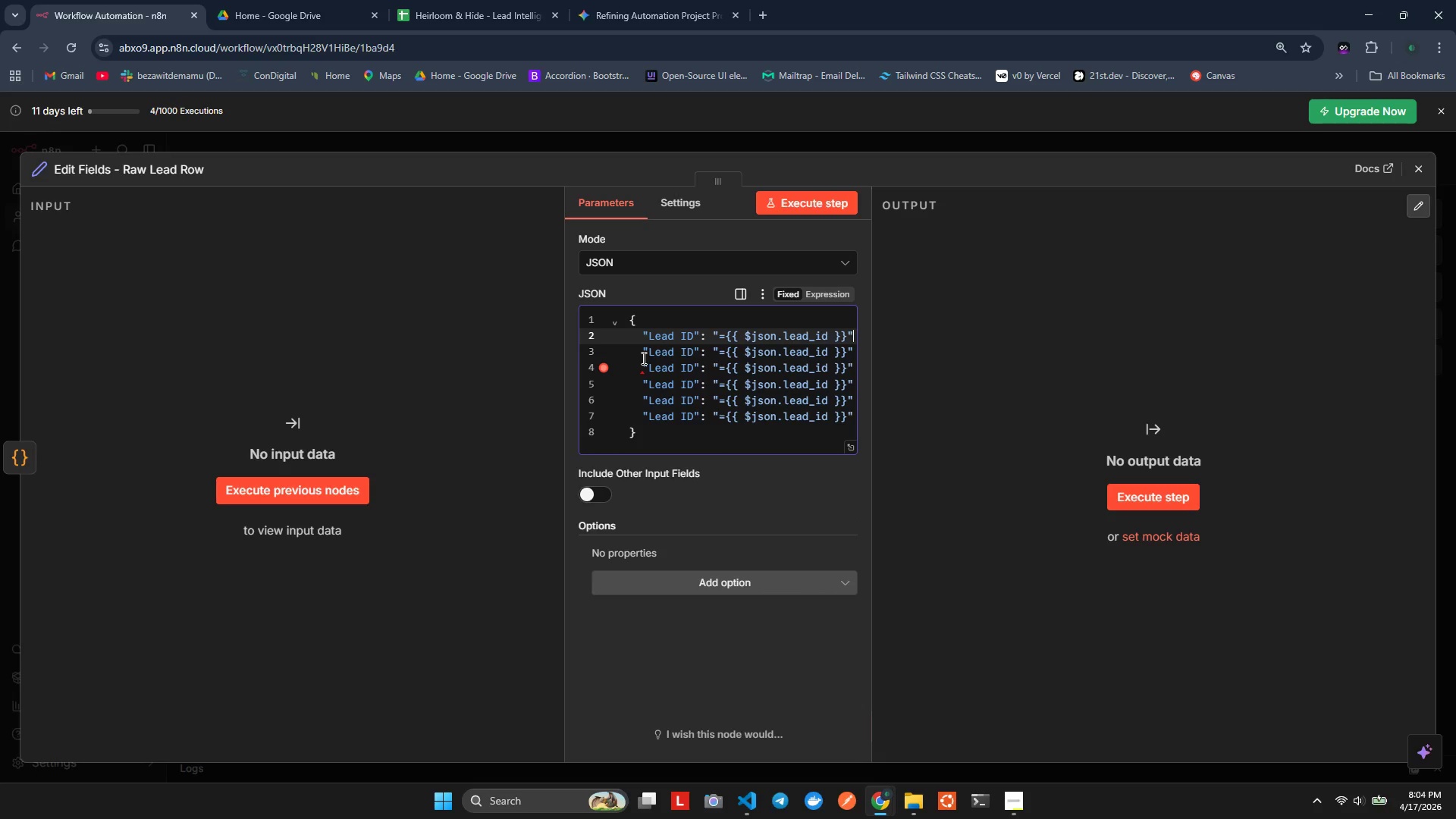 
key(Control+Z)
 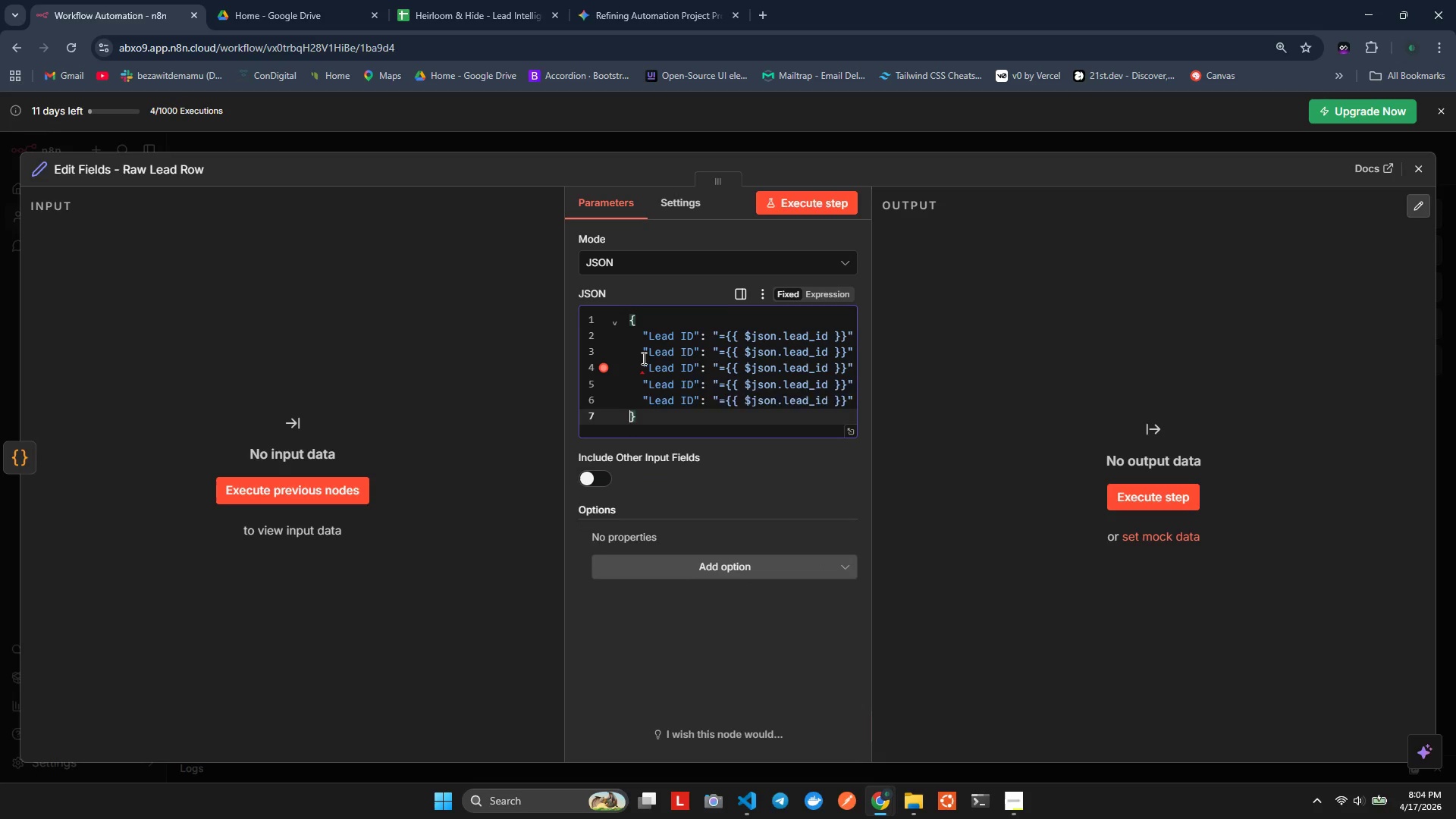 
key(Control+Z)
 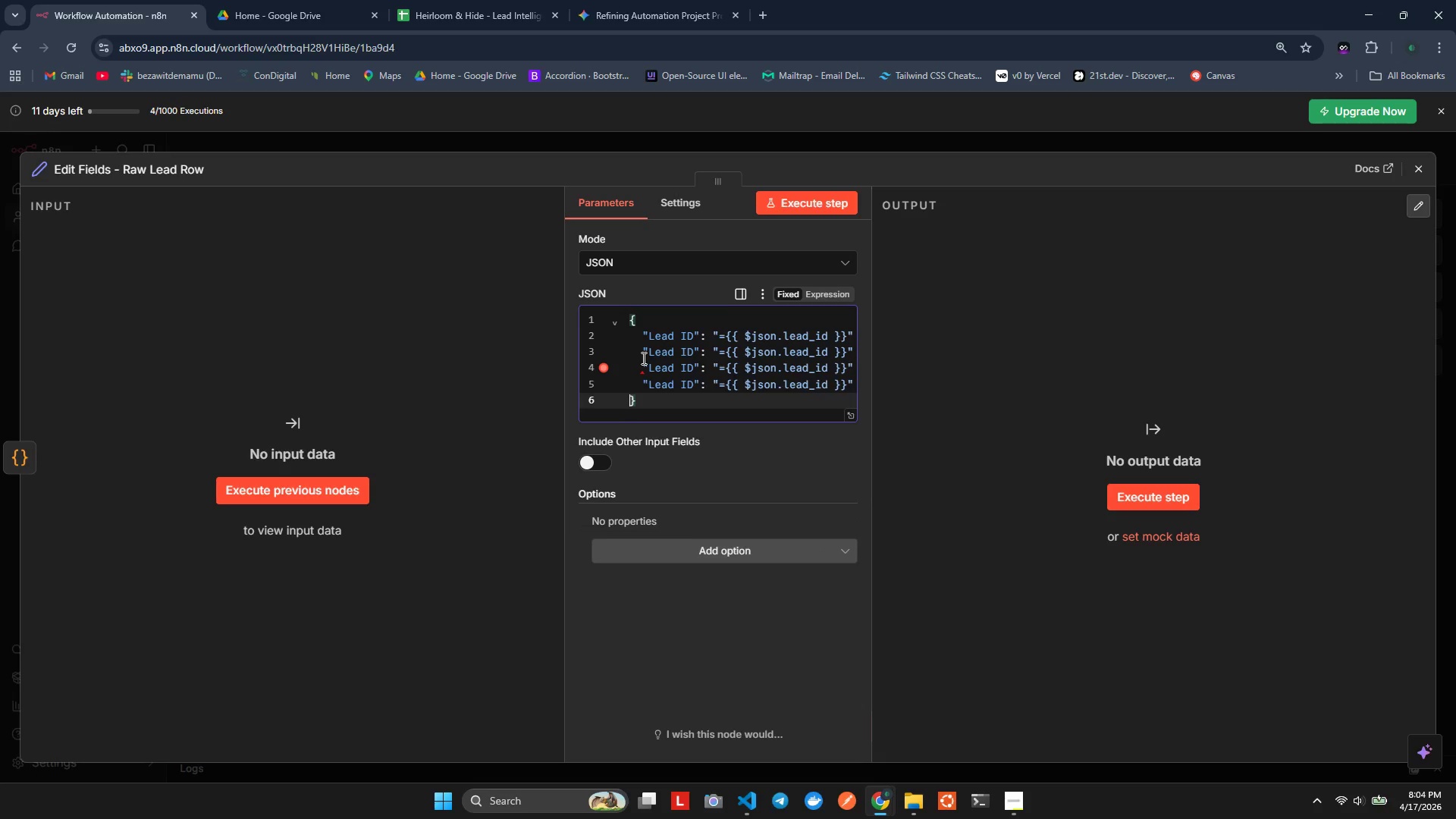 
key(Control+Z)
 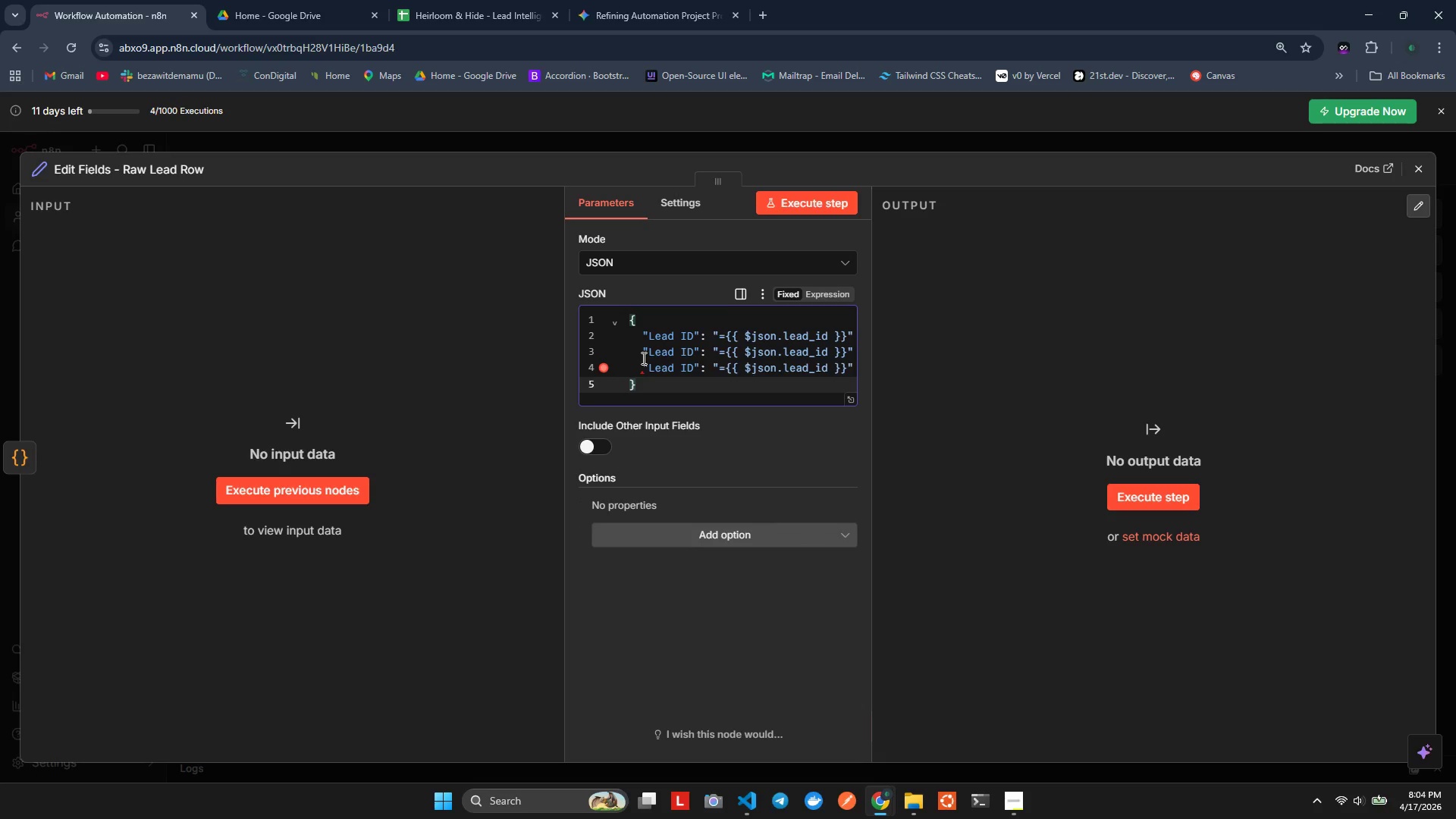 
key(Control+Z)
 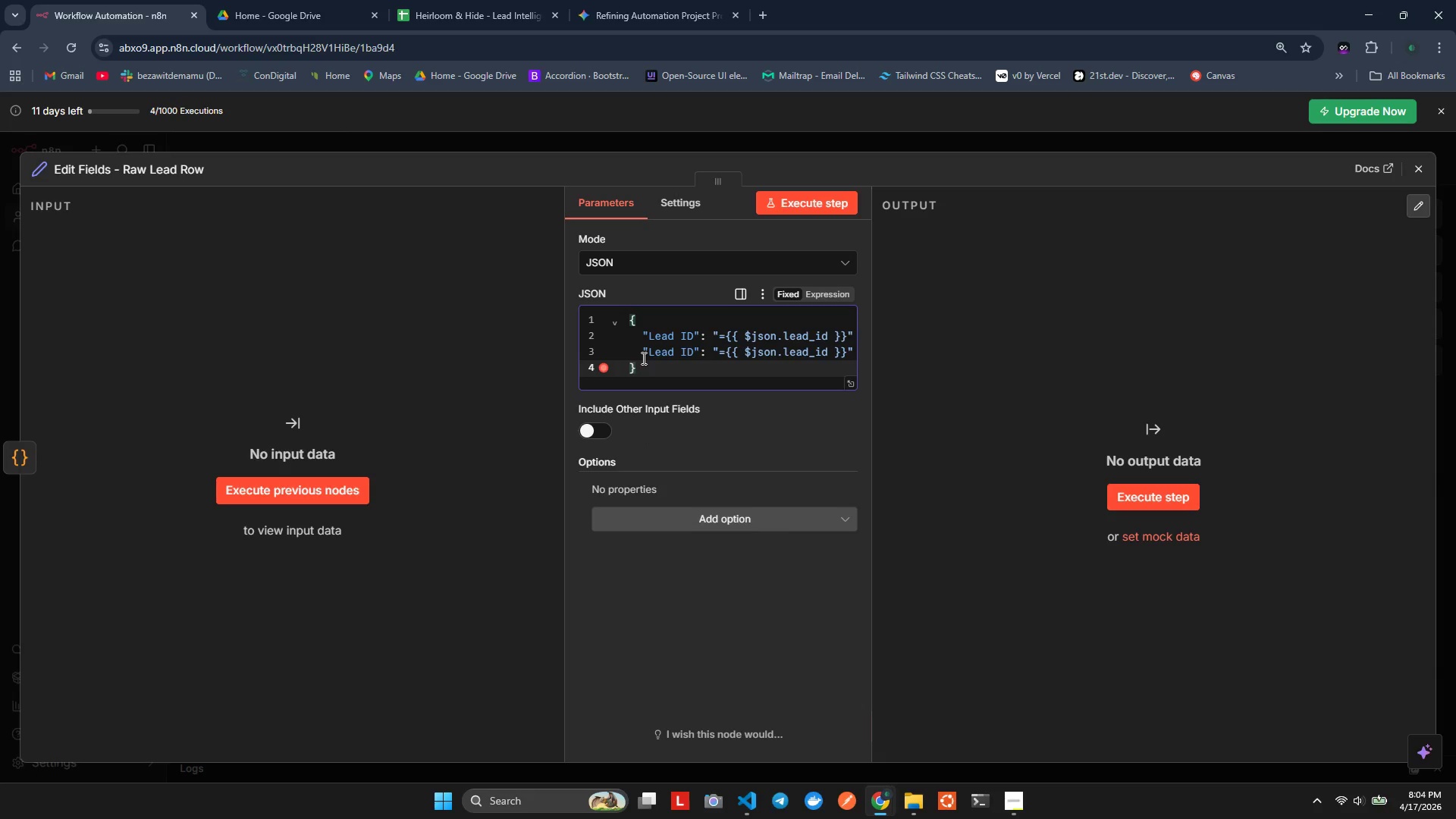 
key(Control+Z)
 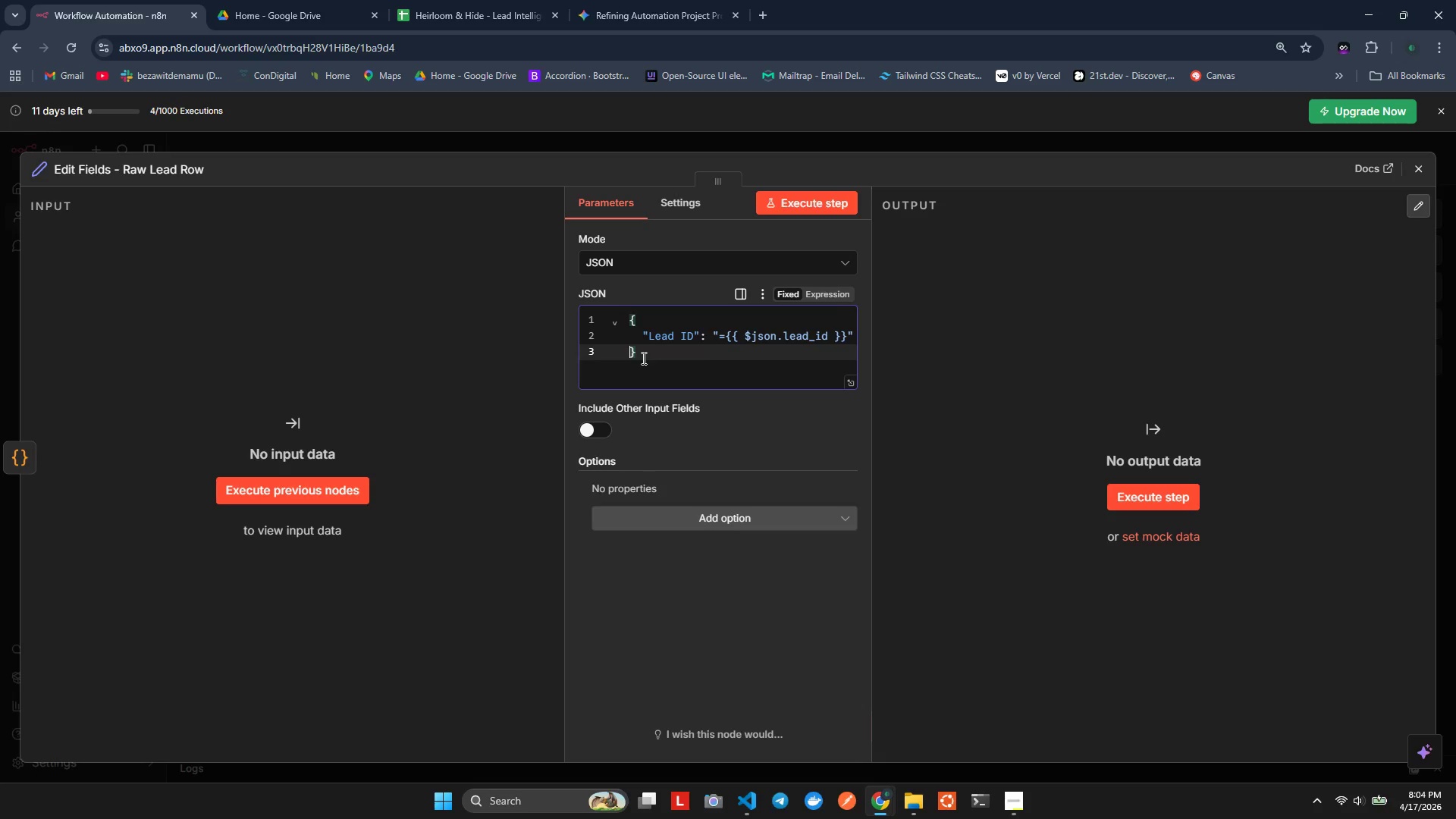 
key(ArrowLeft)
 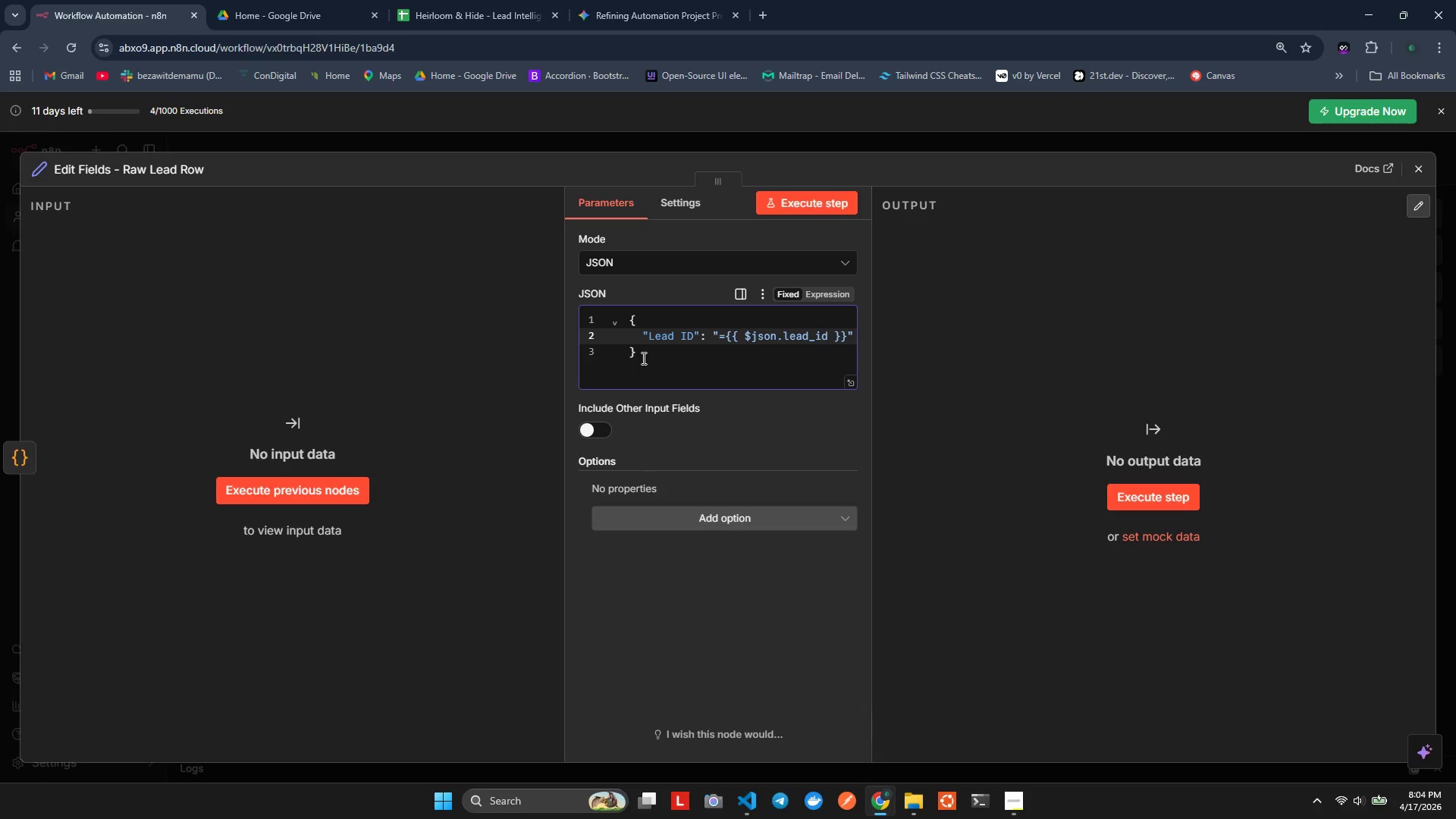 
key(Comma)
 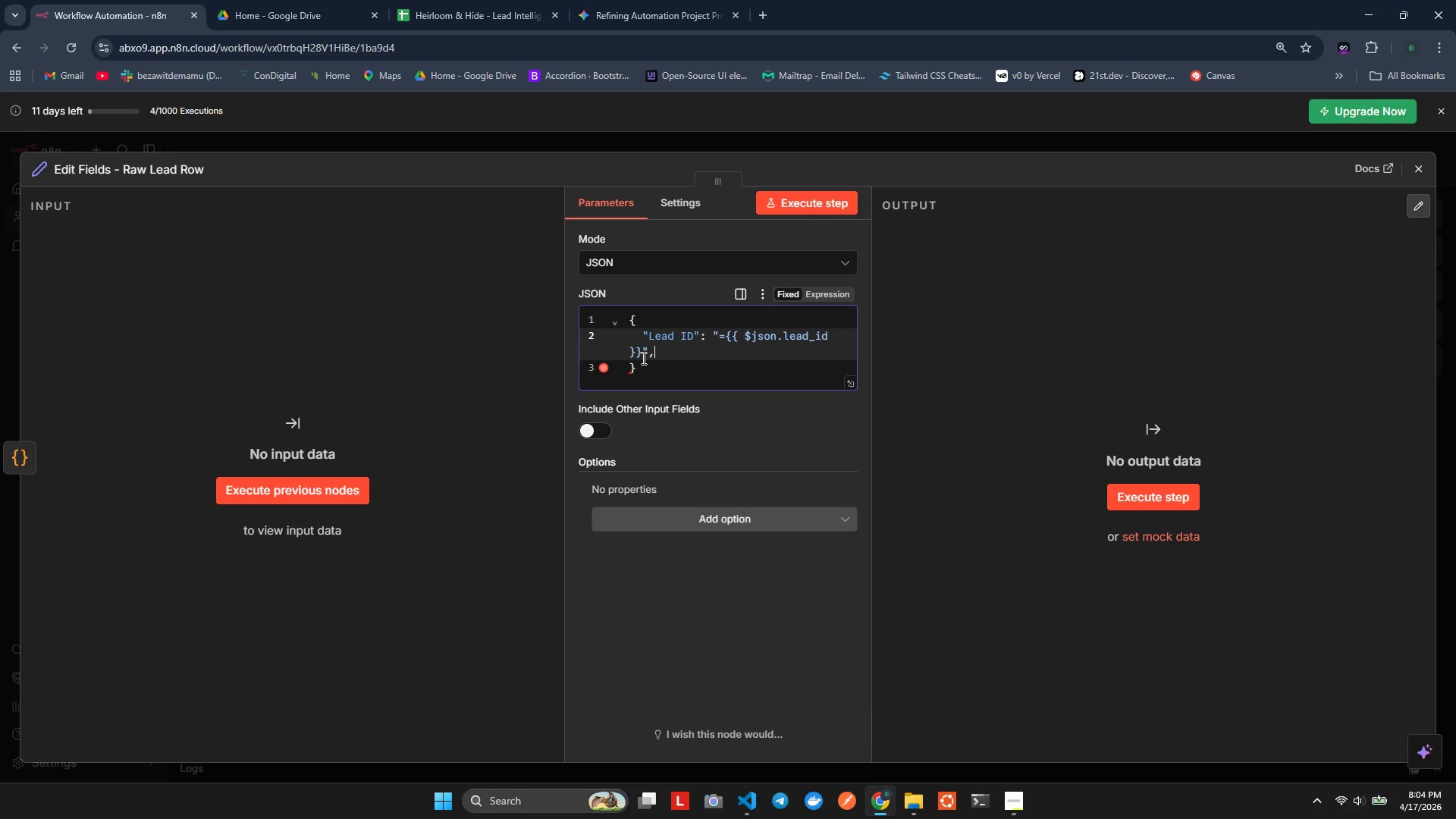 
wait(7.12)
 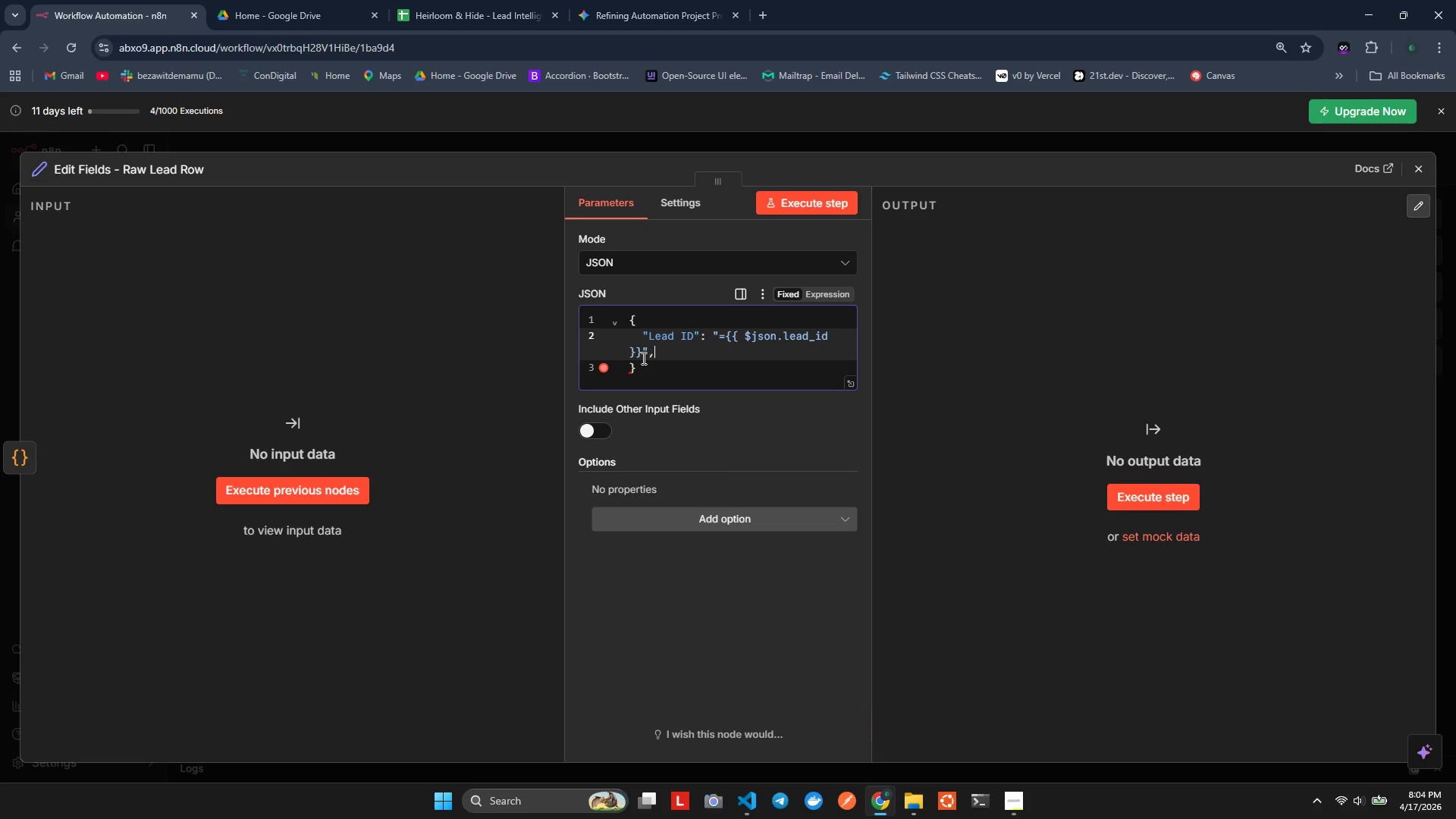 
left_click_drag(start_coordinate=[871, 329], to_coordinate=[910, 329])
 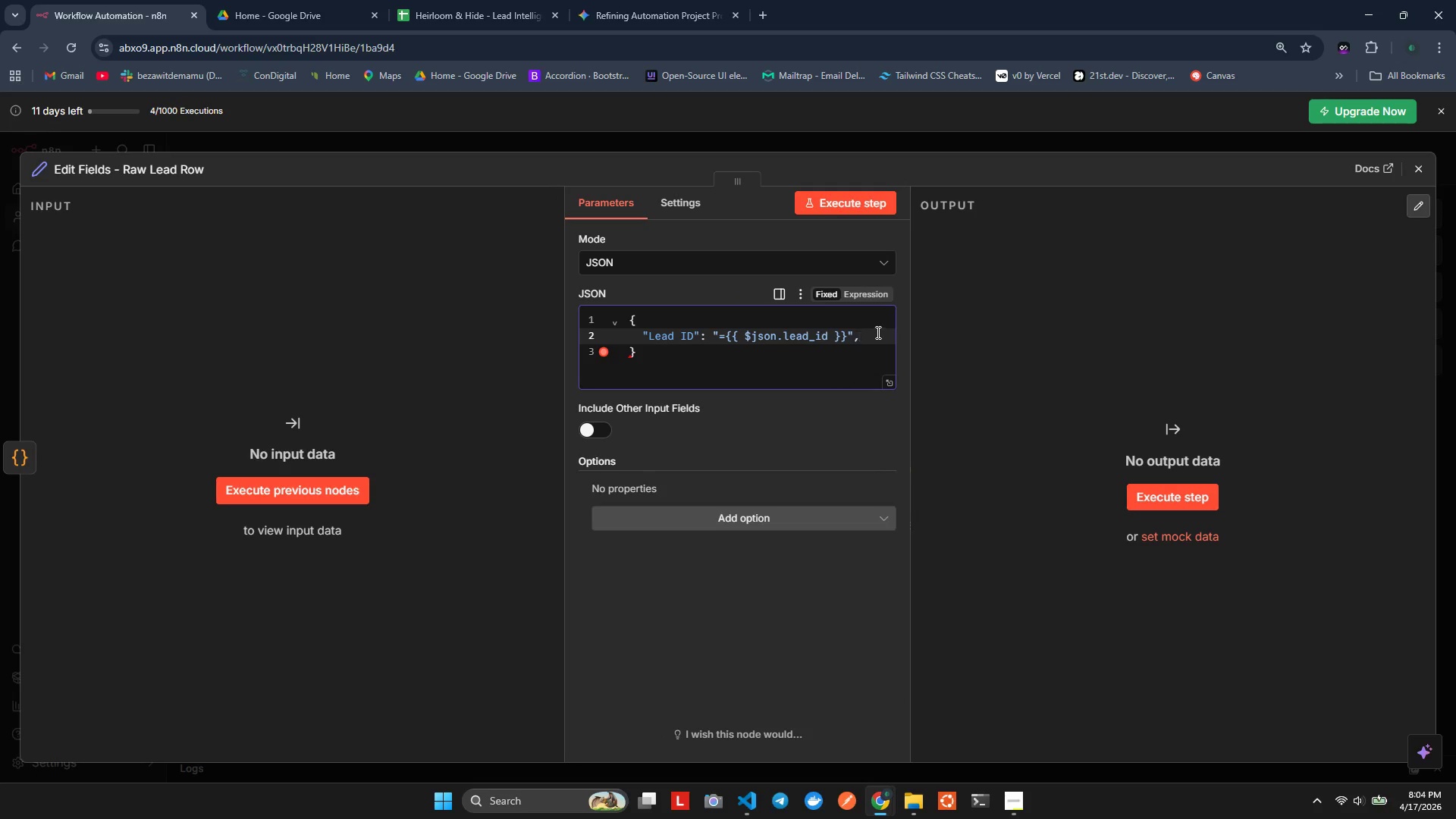 
key(Control+X)
 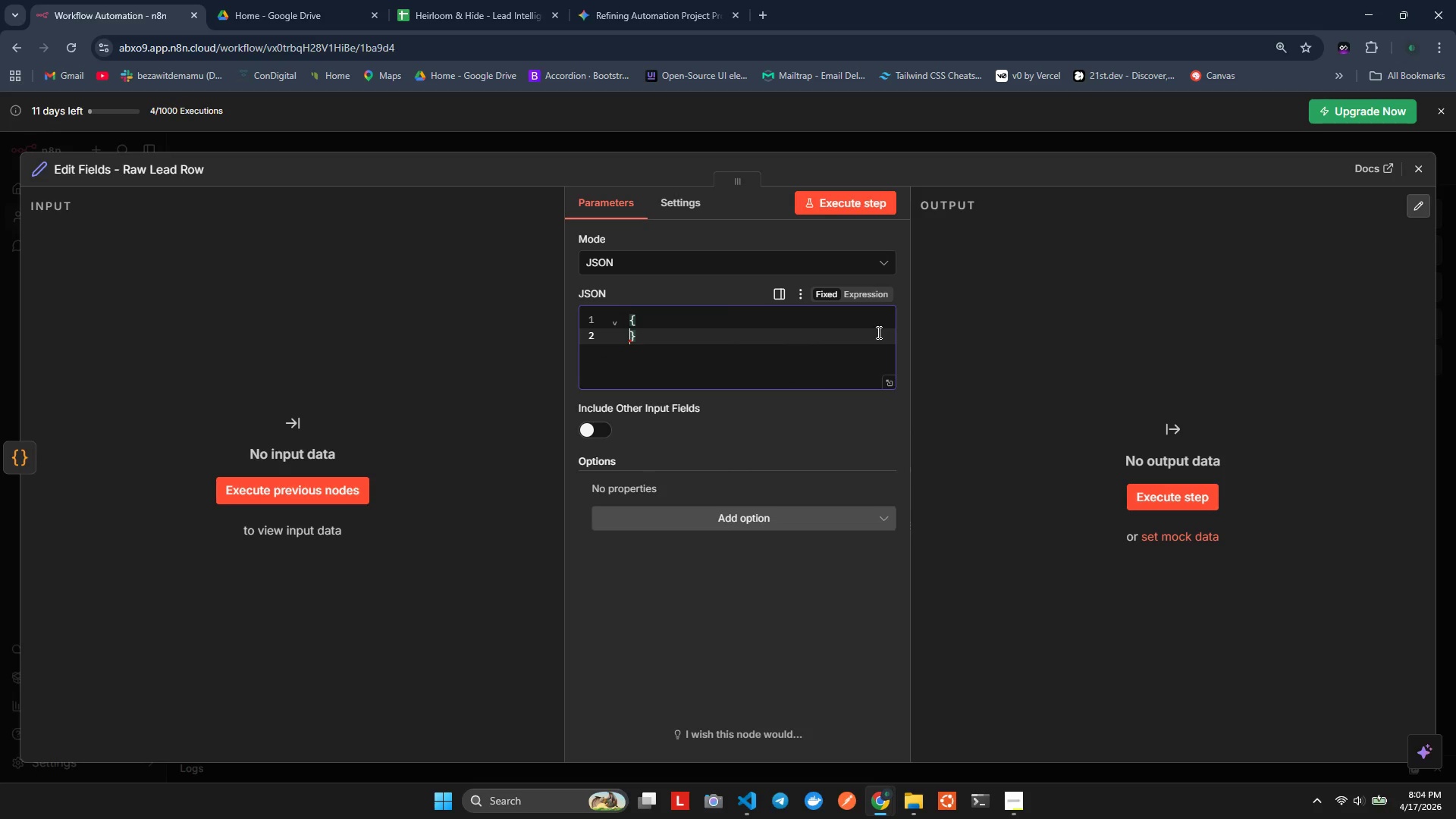 
key(Control+V)
 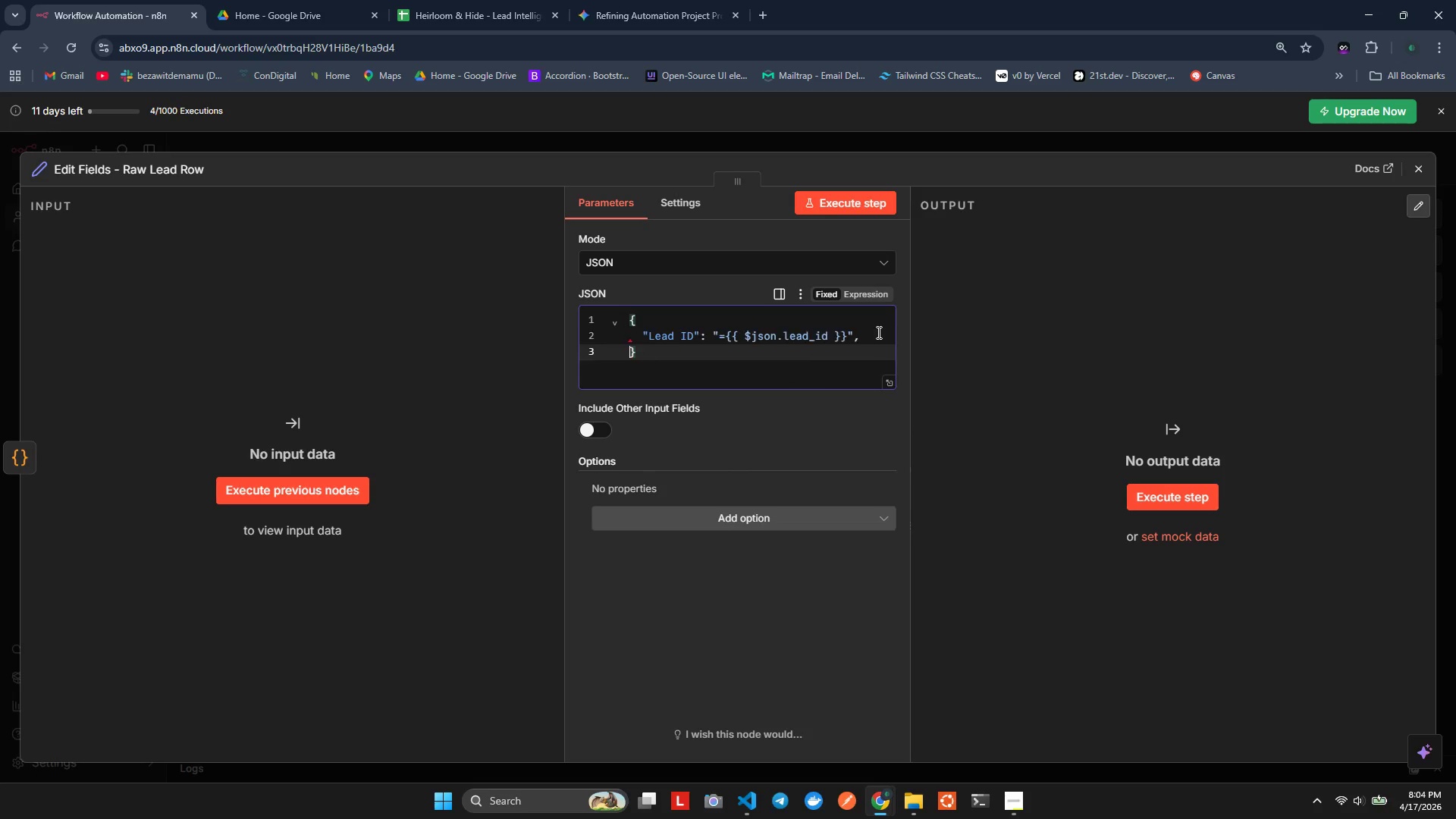 
key(Control+V)
 